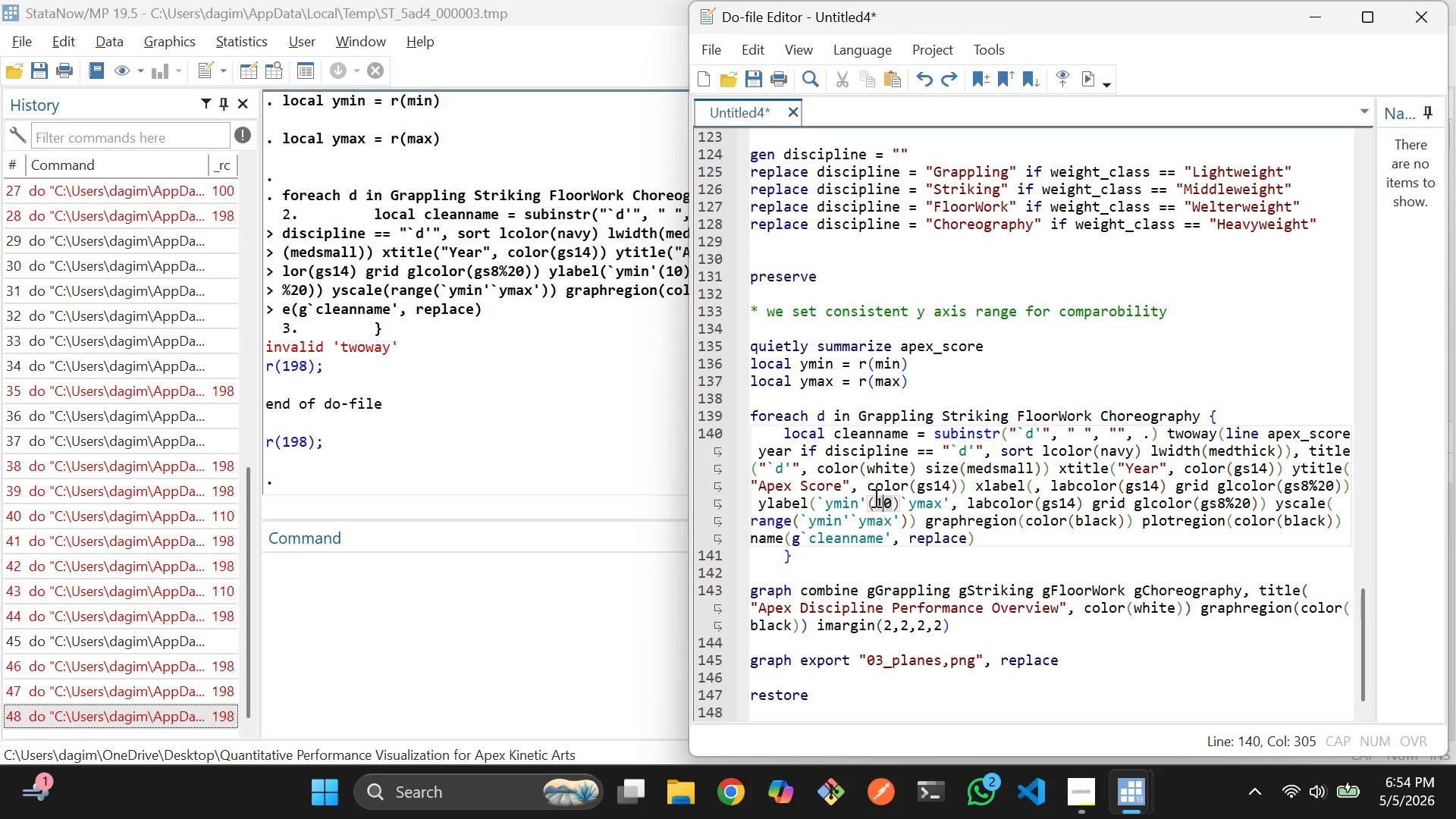 
key(ArrowRight)
 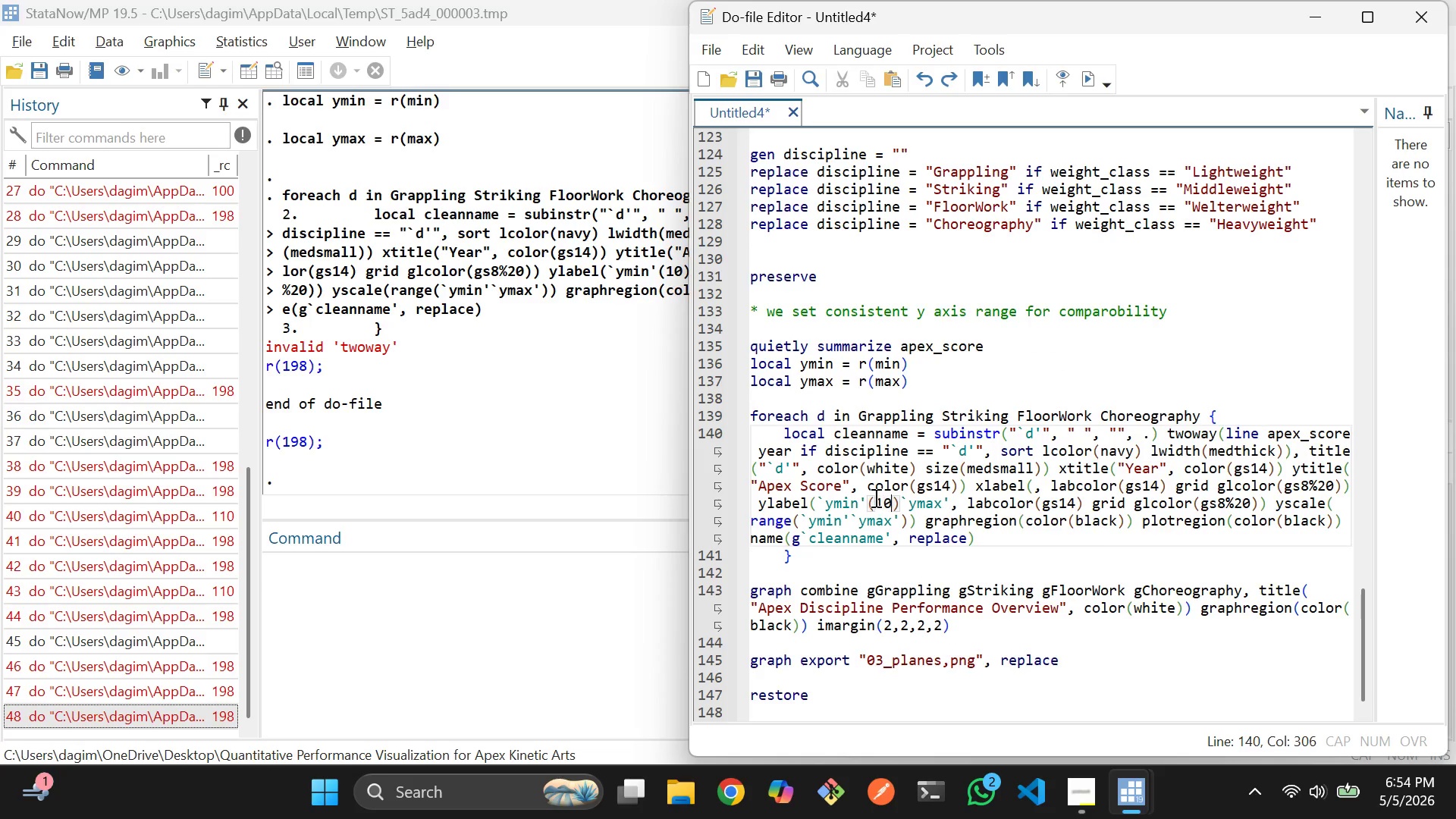 
key(ArrowRight)
 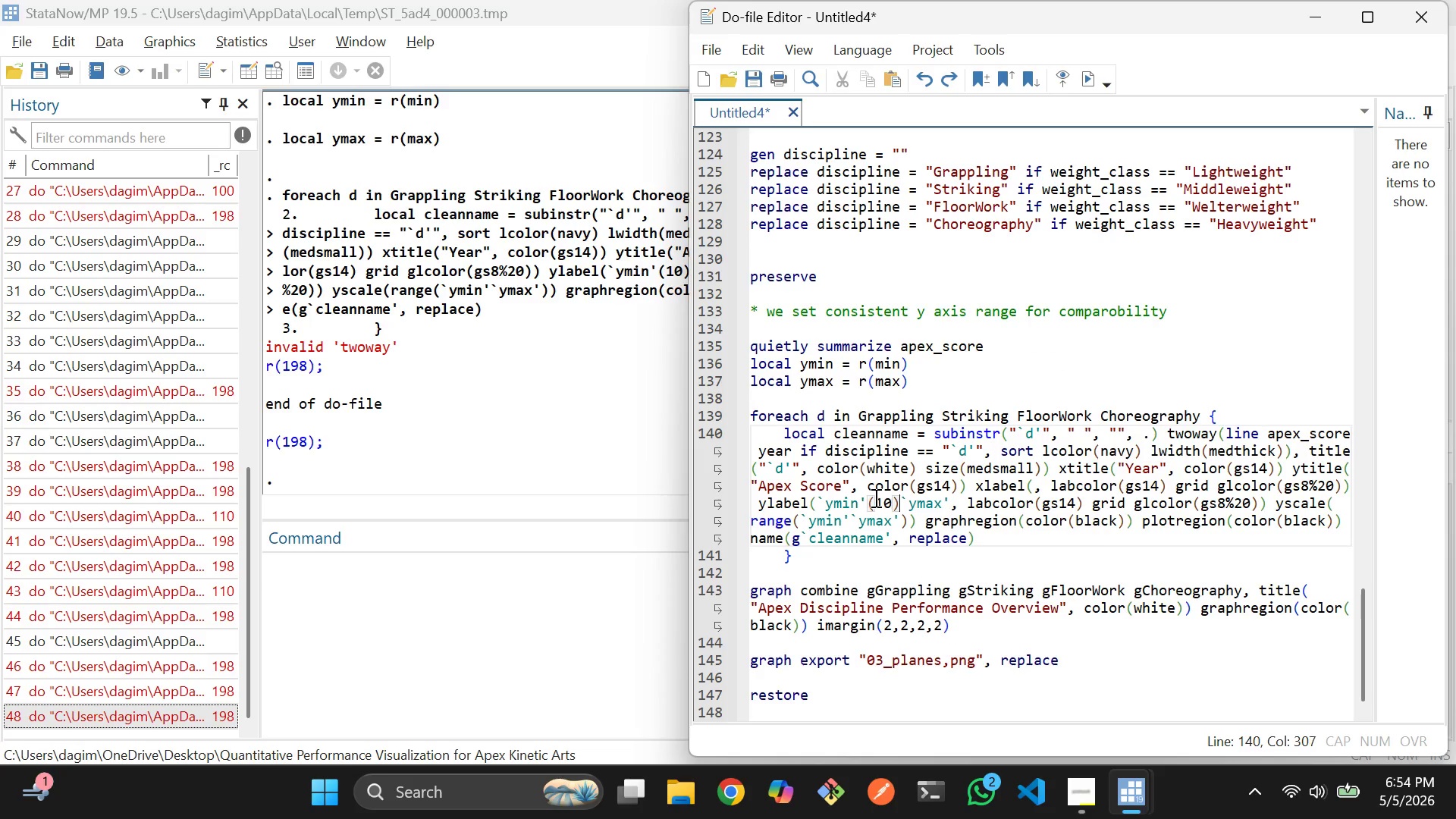 
key(ArrowRight)
 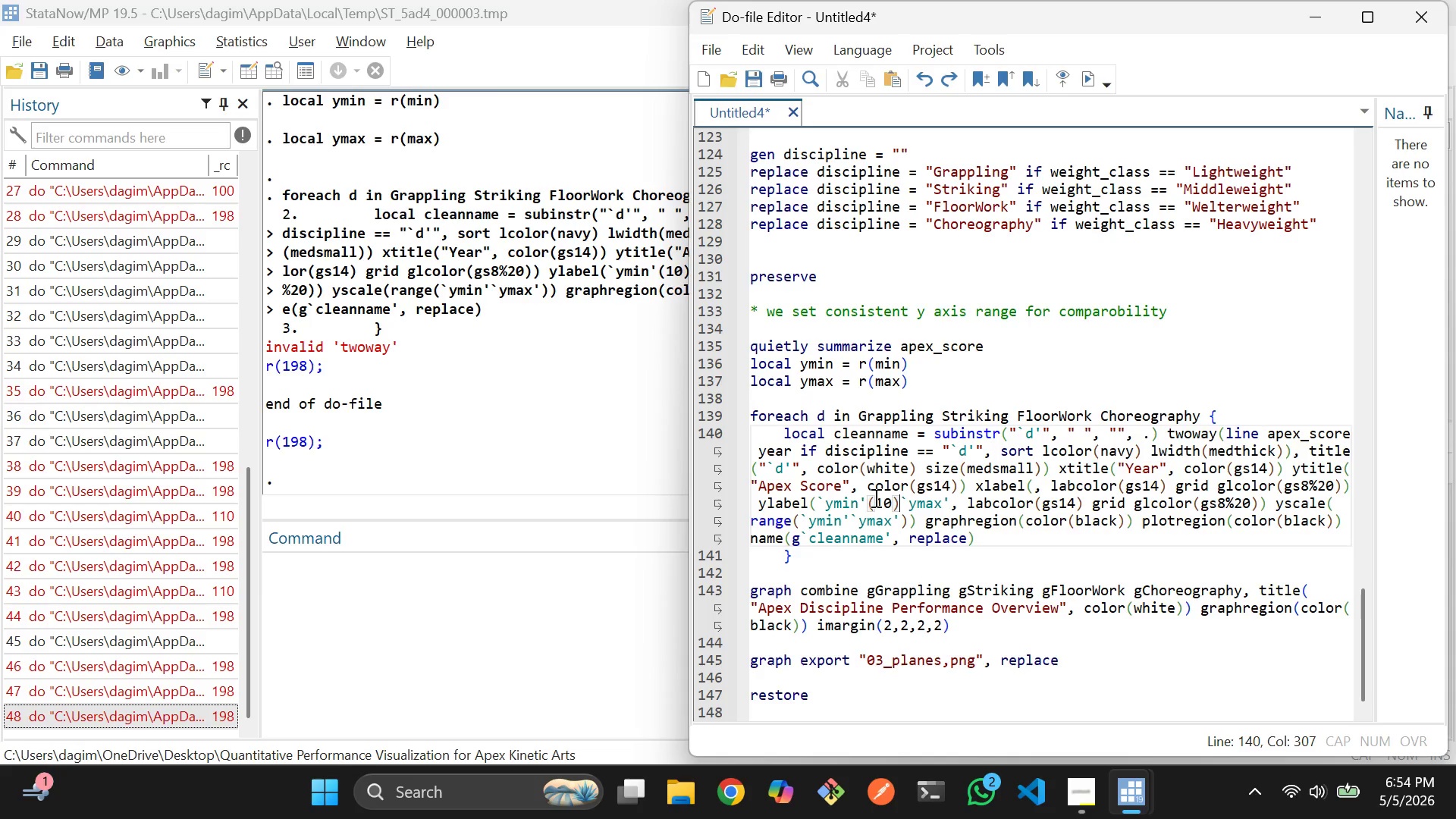 
key(ArrowRight)
 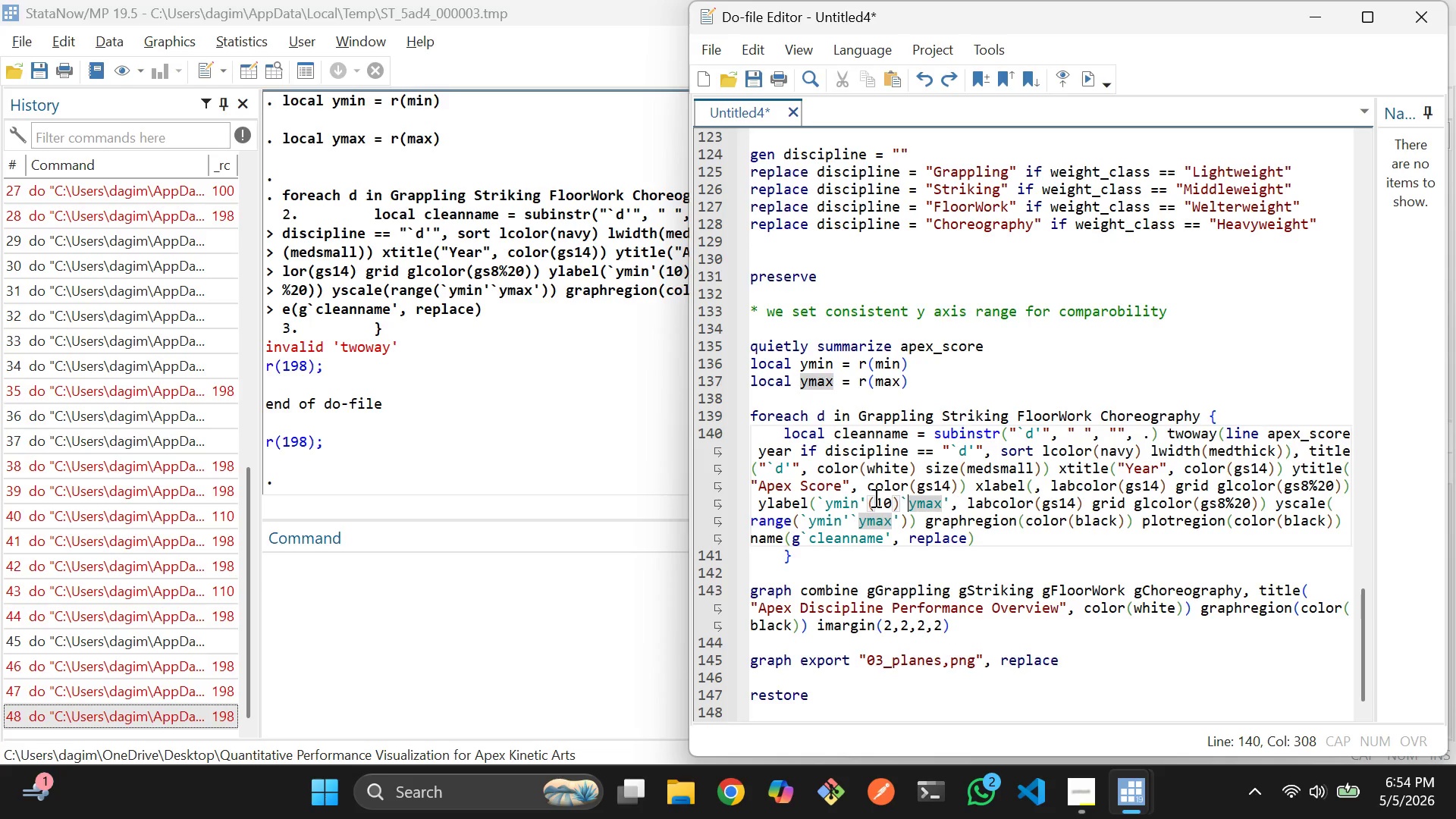 
key(ArrowLeft)
 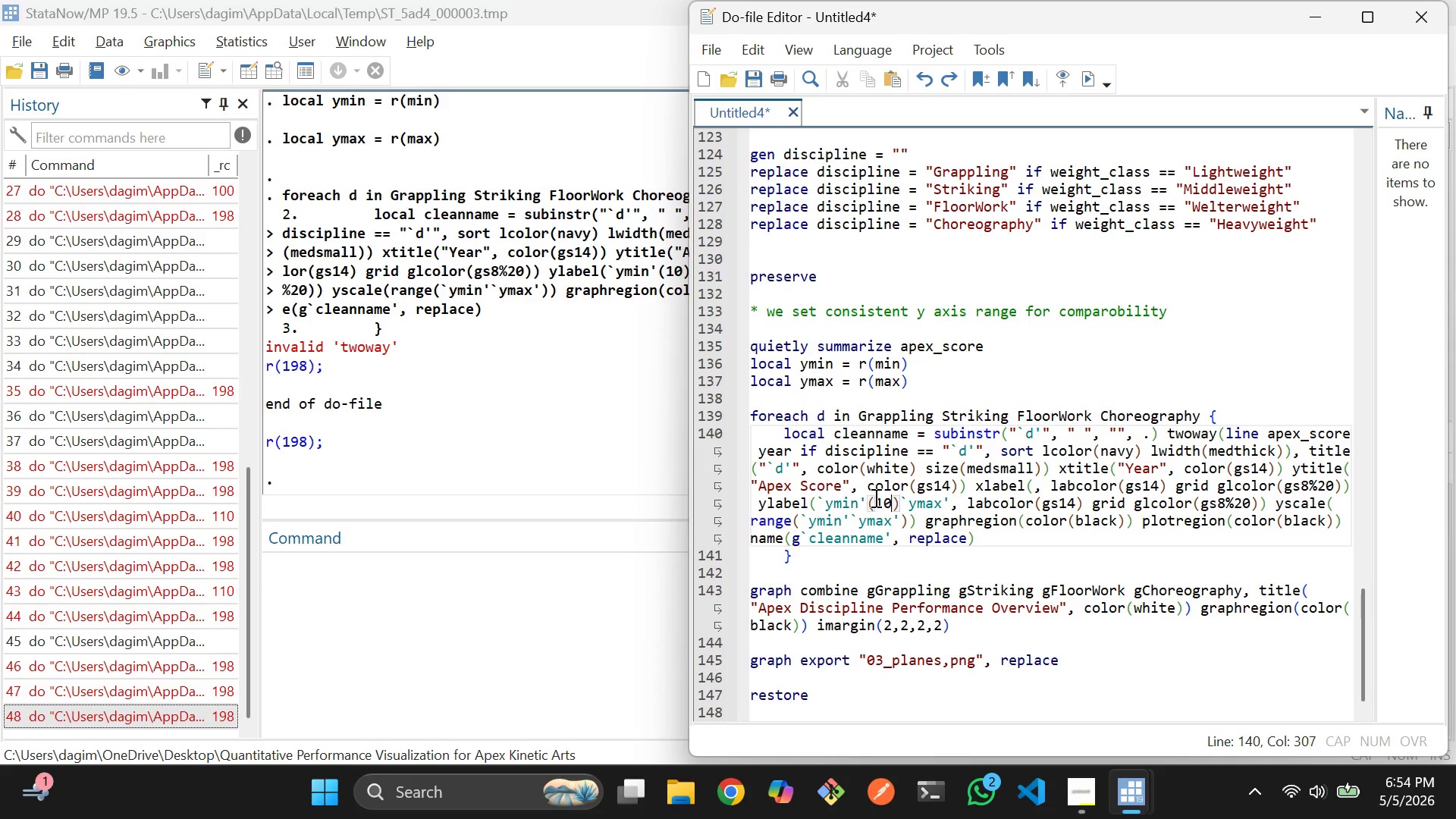 
key(ArrowLeft)
 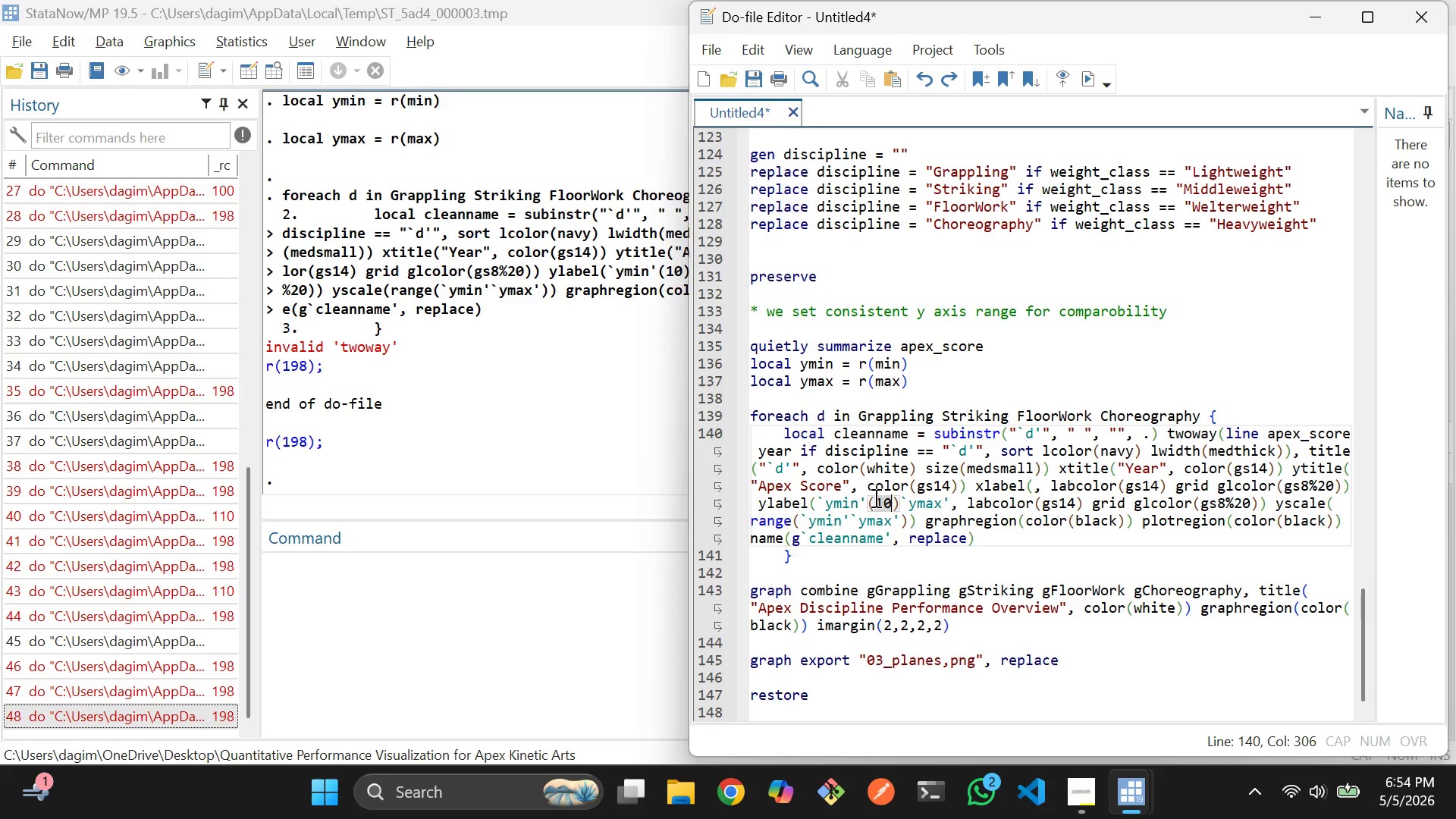 
key(ArrowLeft)
 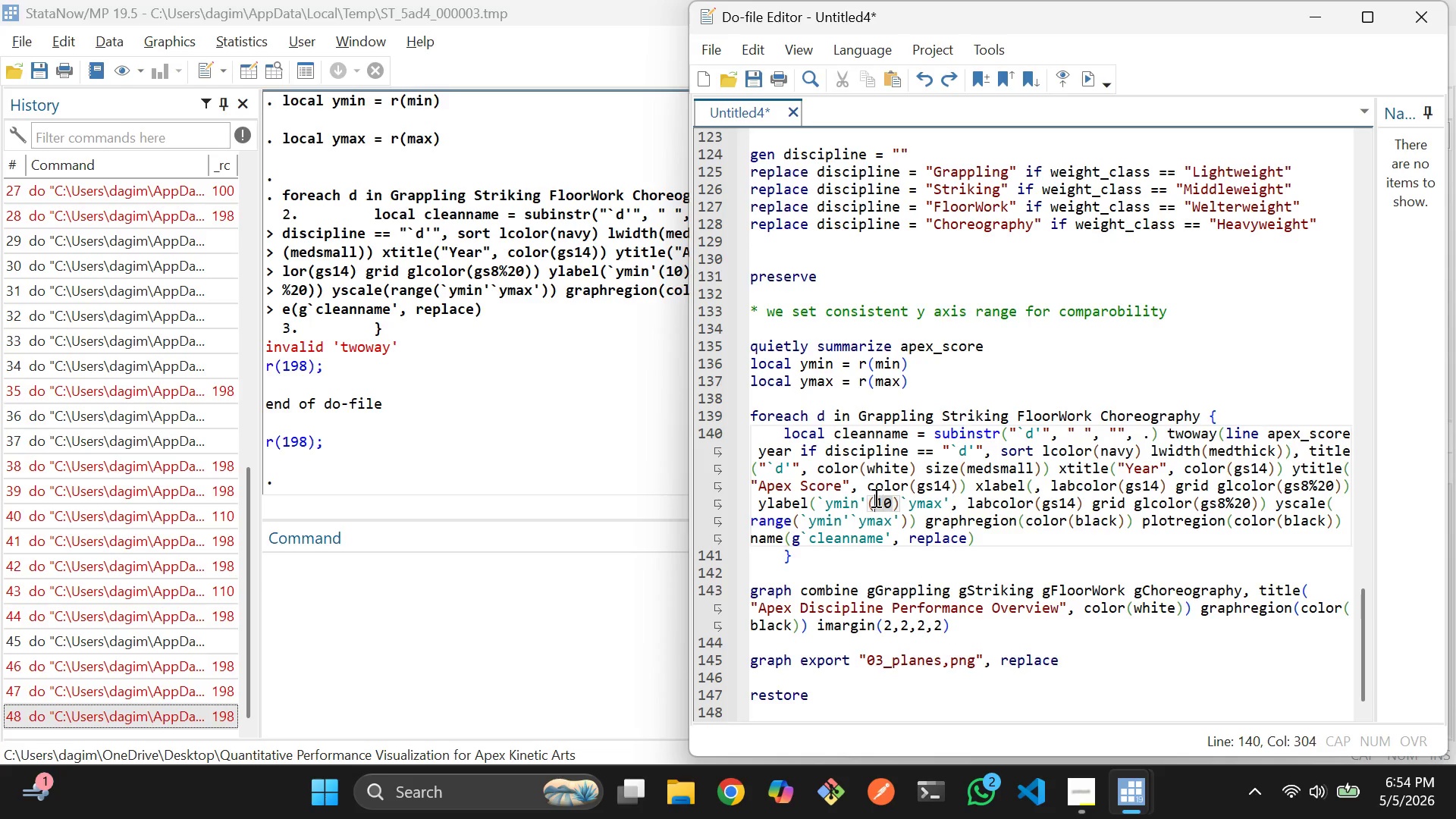 
key(ArrowLeft)
 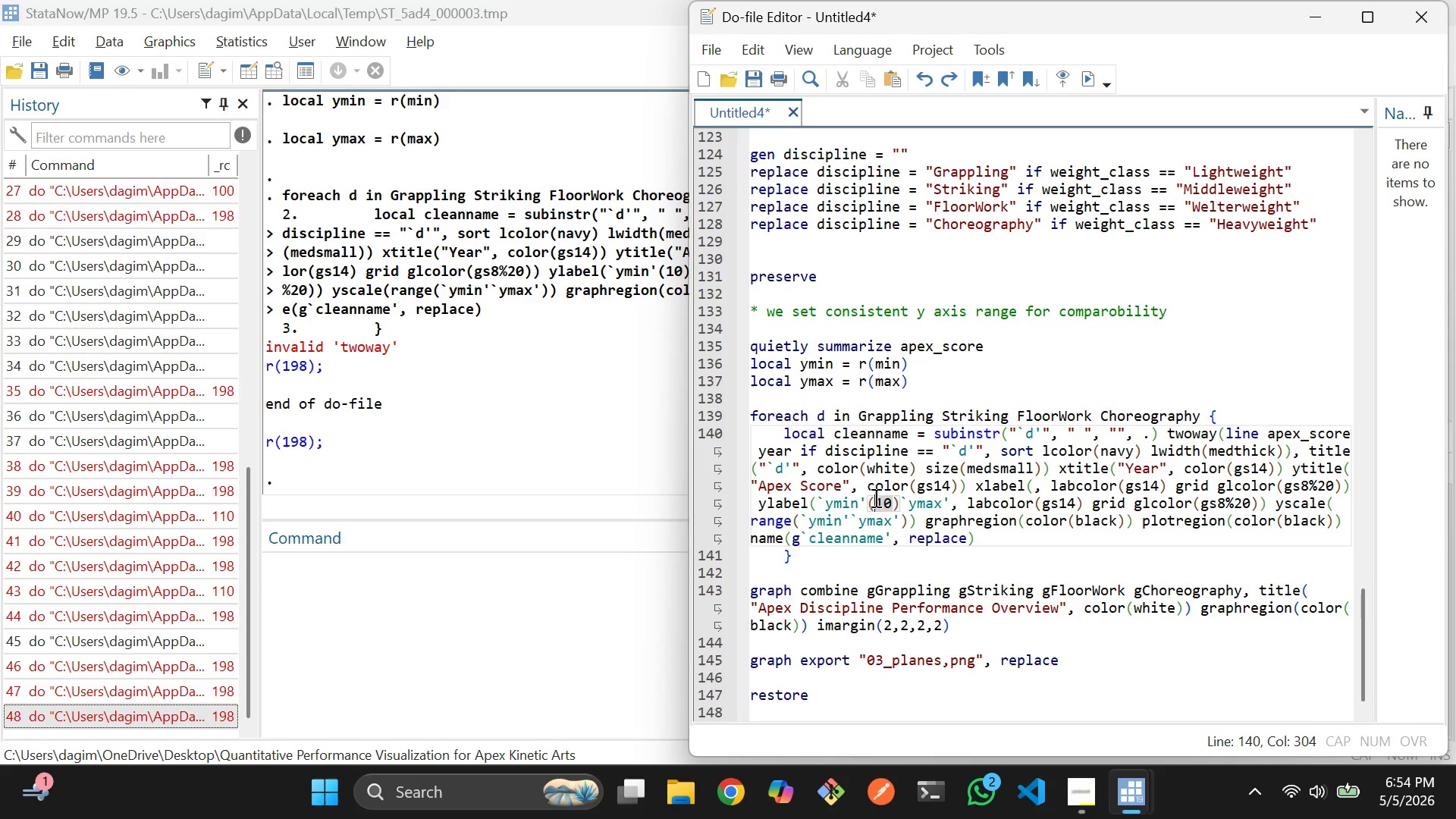 
key(ArrowLeft)
 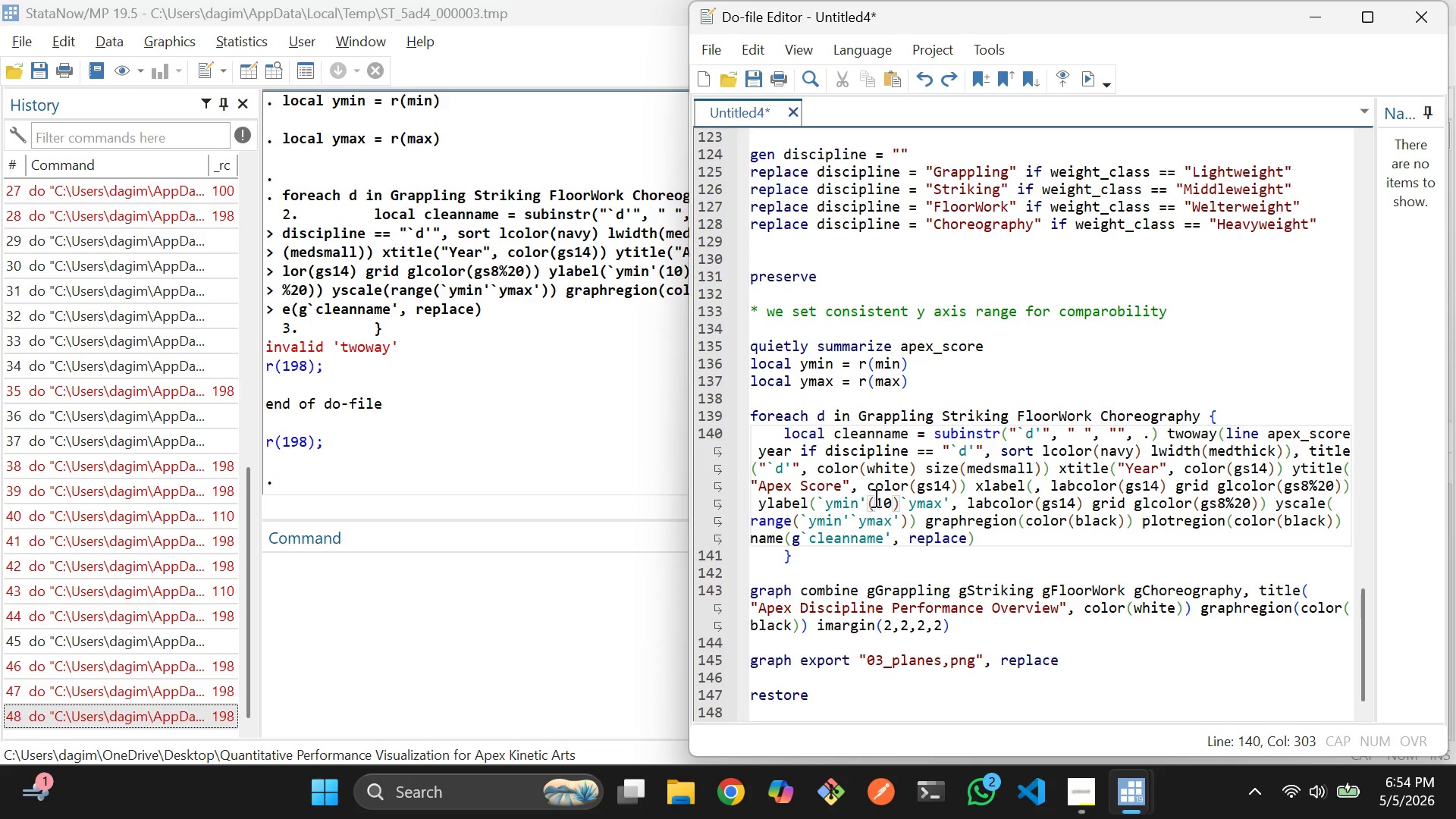 
key(ArrowLeft)
 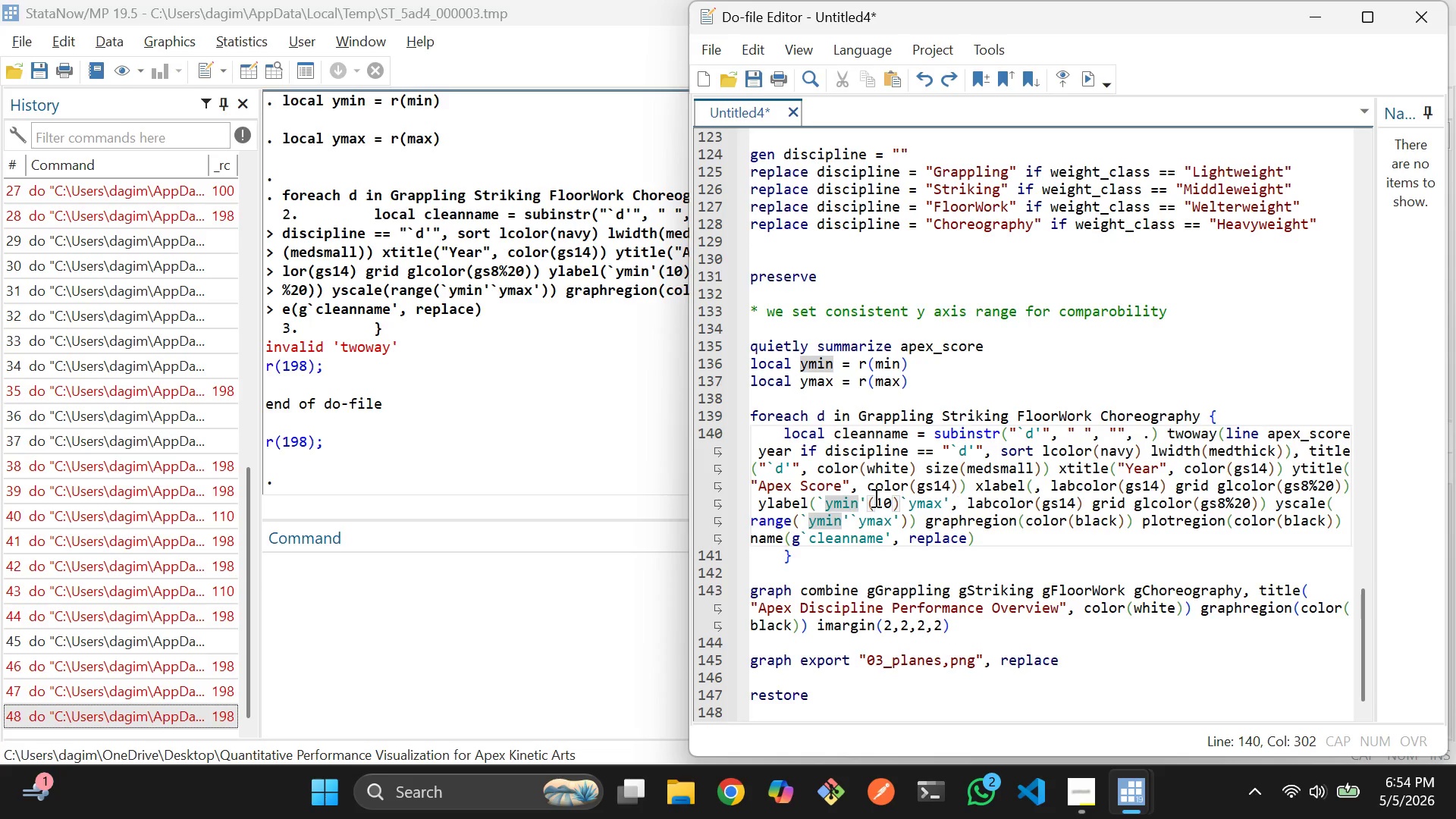 
key(ArrowRight)
 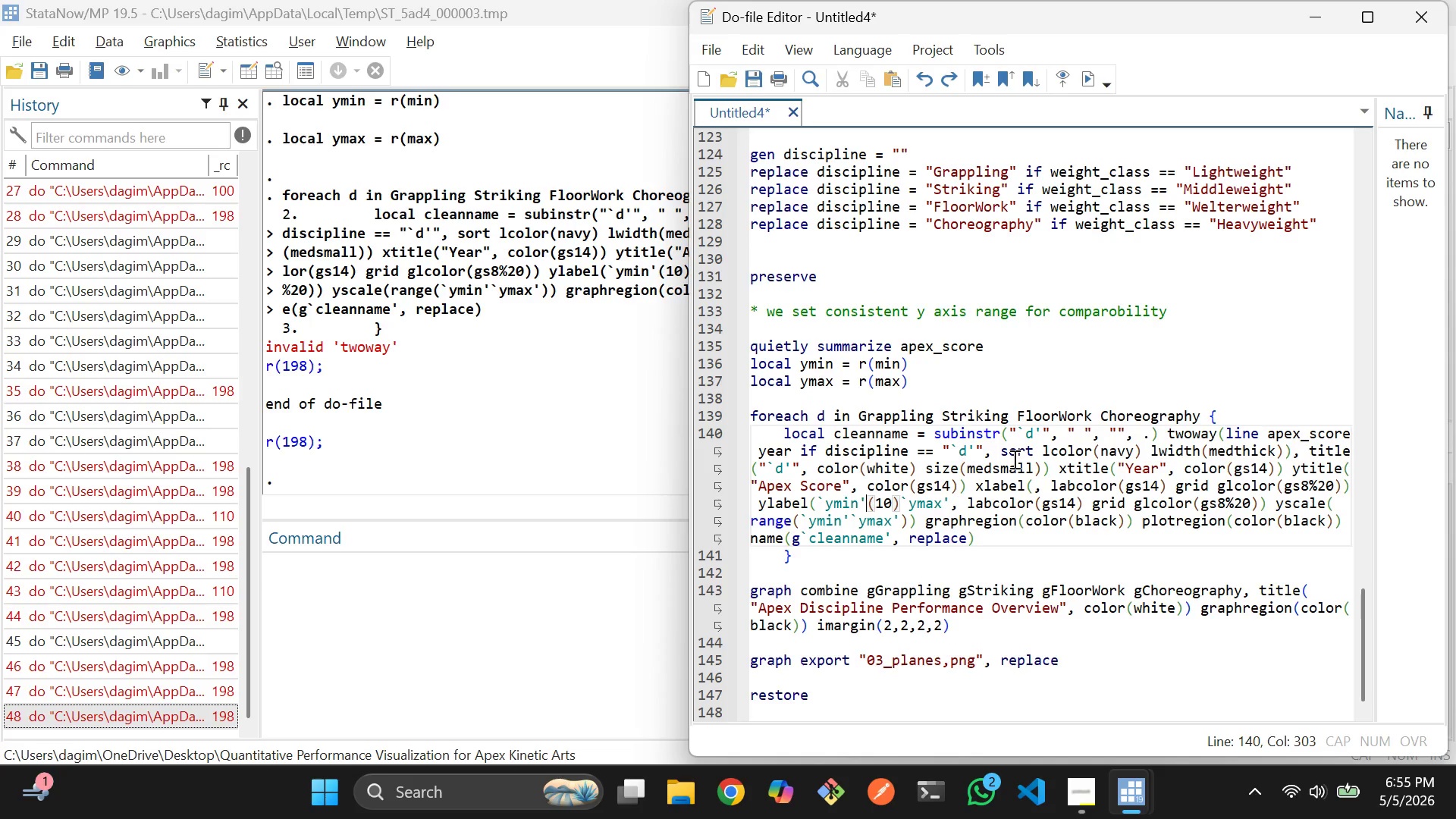 
wait(45.52)
 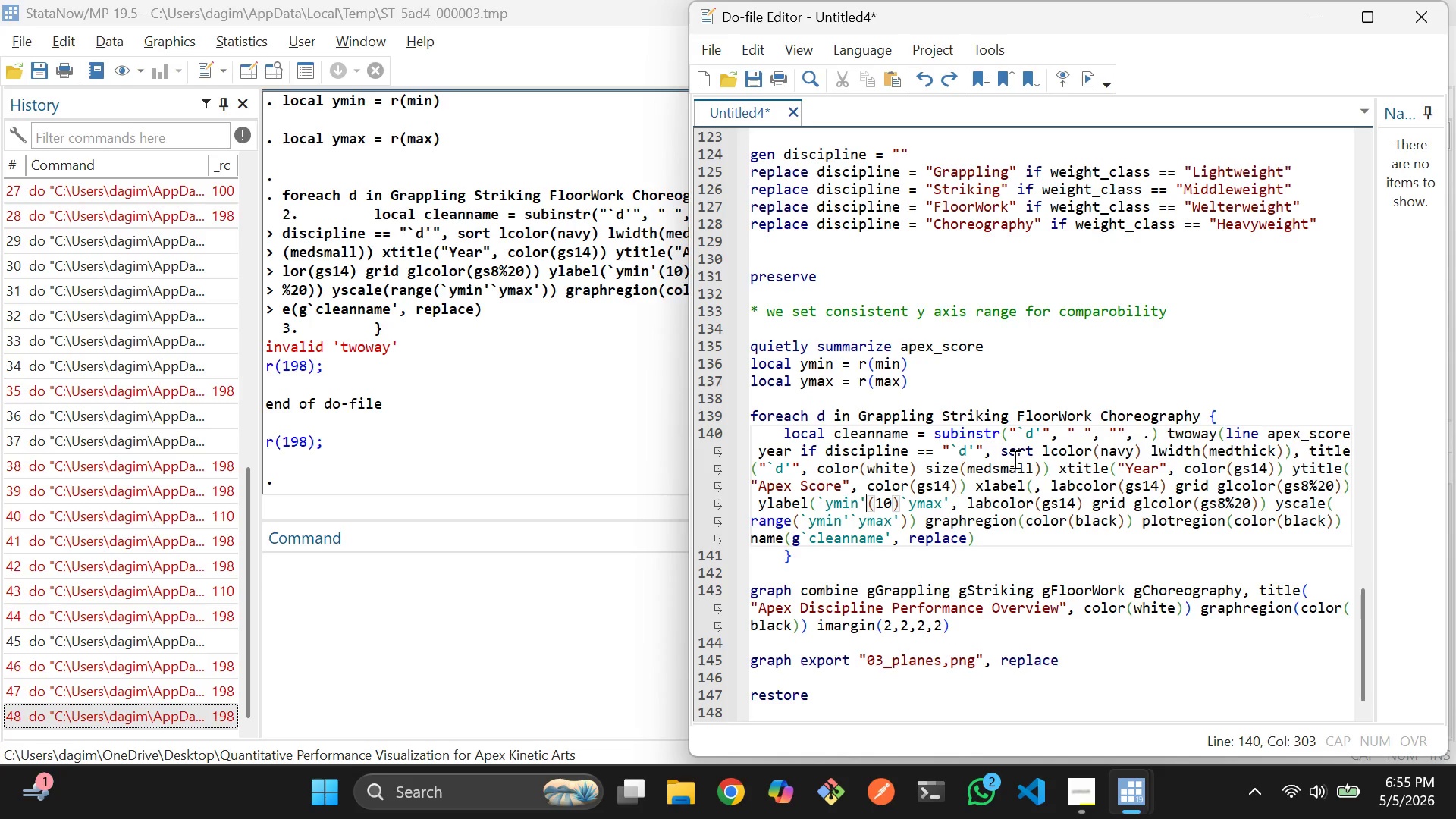 
scroll: coordinate [573, 420], scroll_direction: down, amount: 3.0
 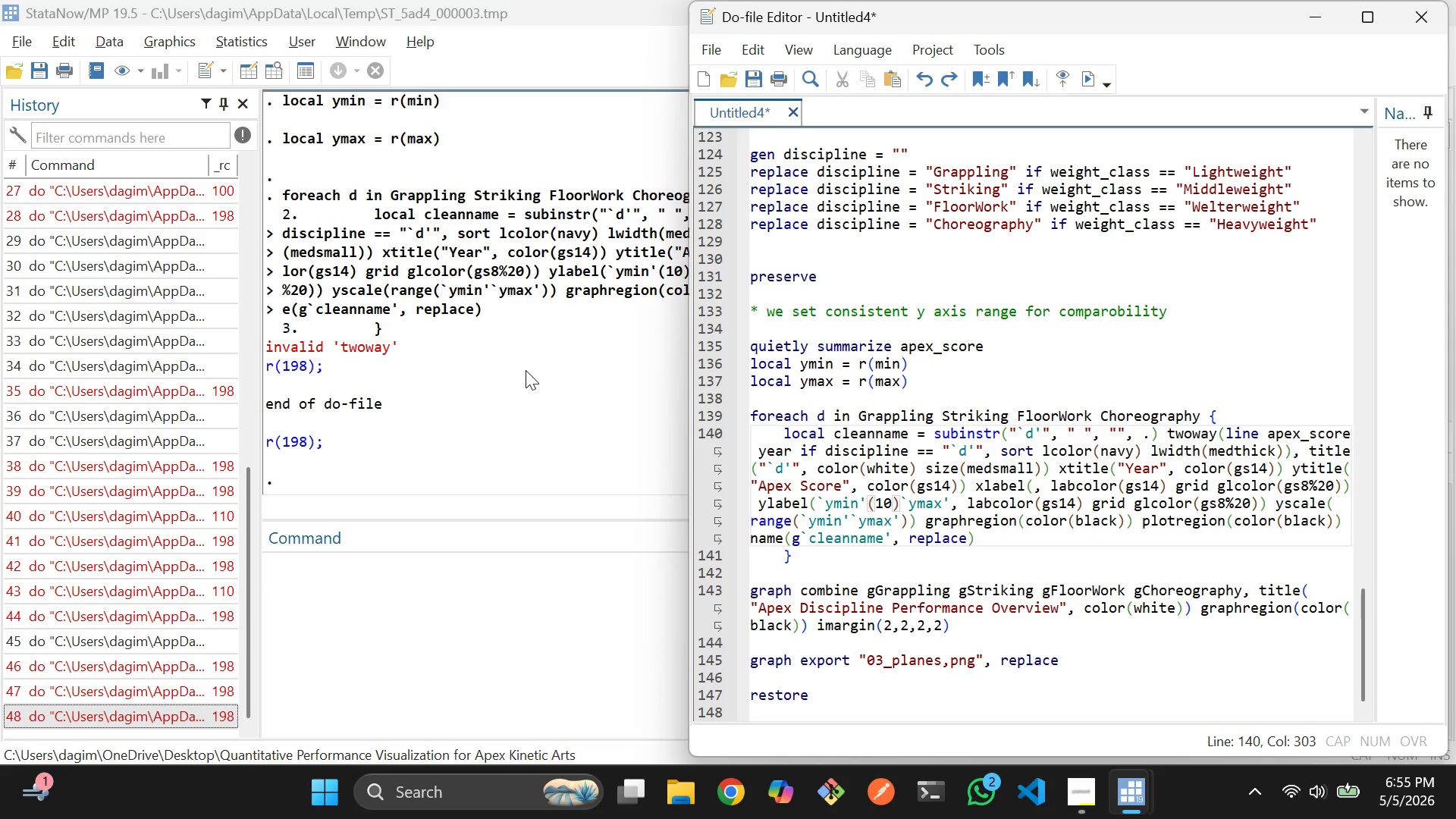 
scroll: coordinate [526, 370], scroll_direction: none, amount: 0.0
 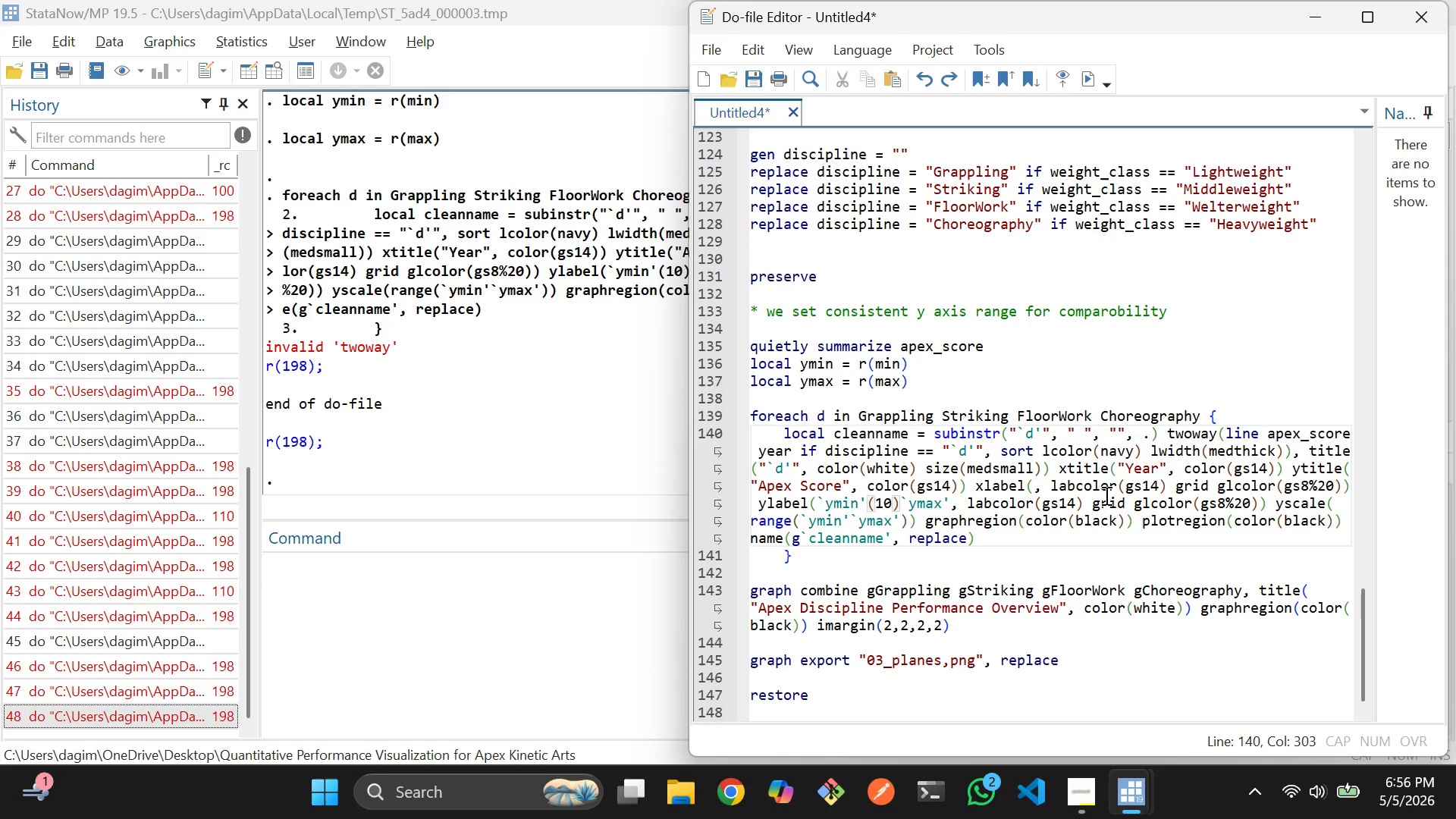 
wait(15.53)
 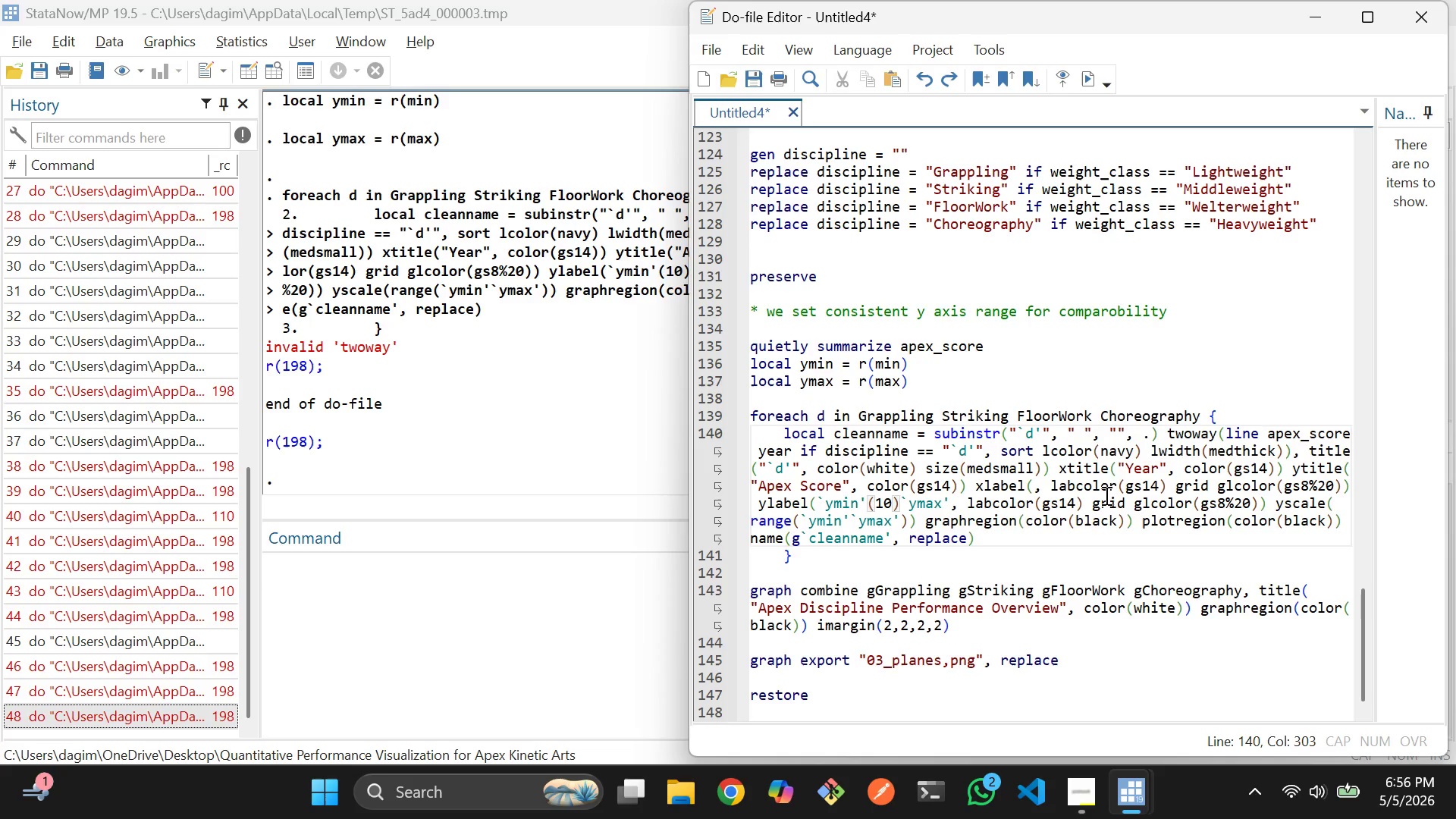 
left_click([865, 451])
 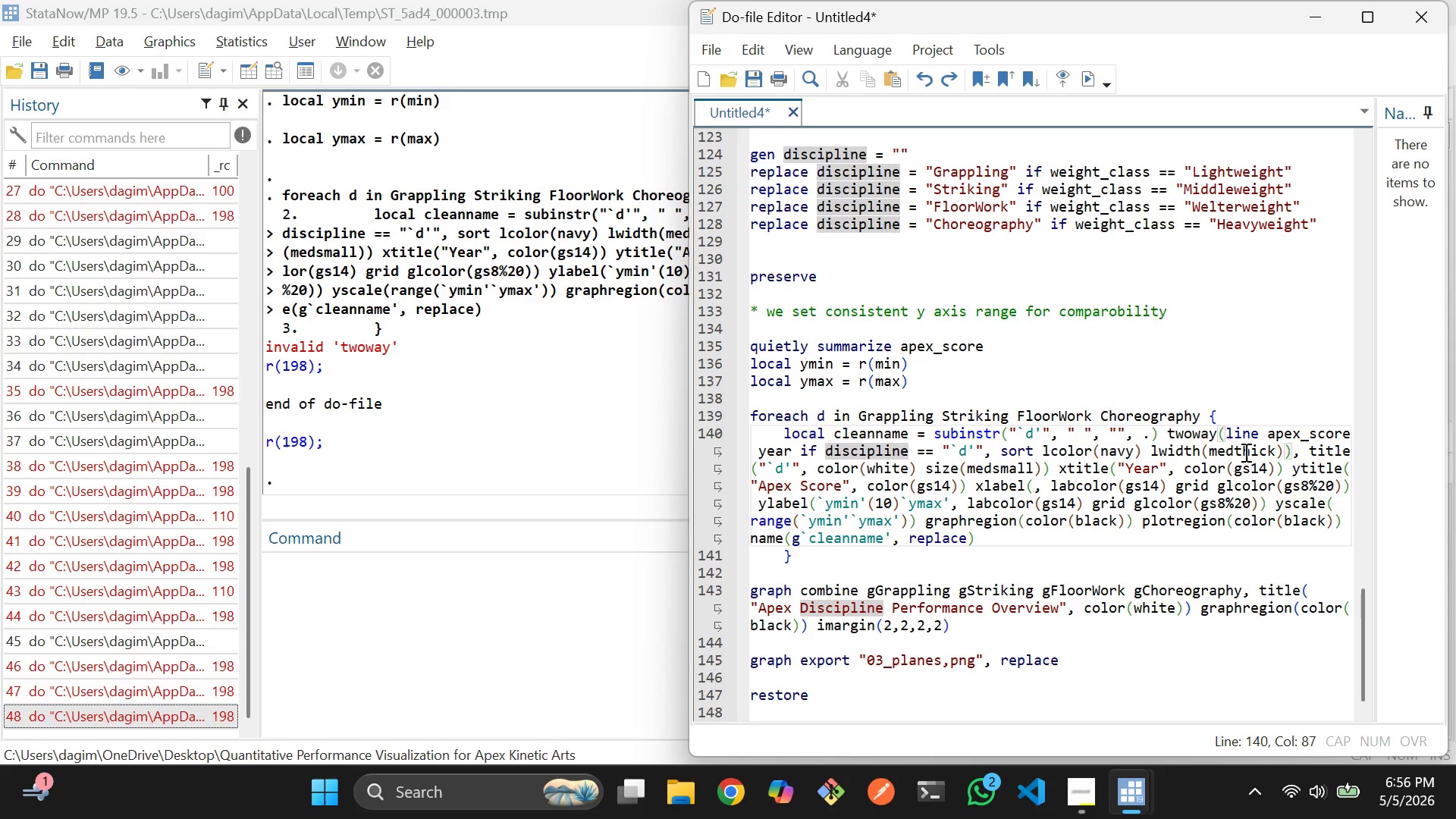 
wait(19.64)
 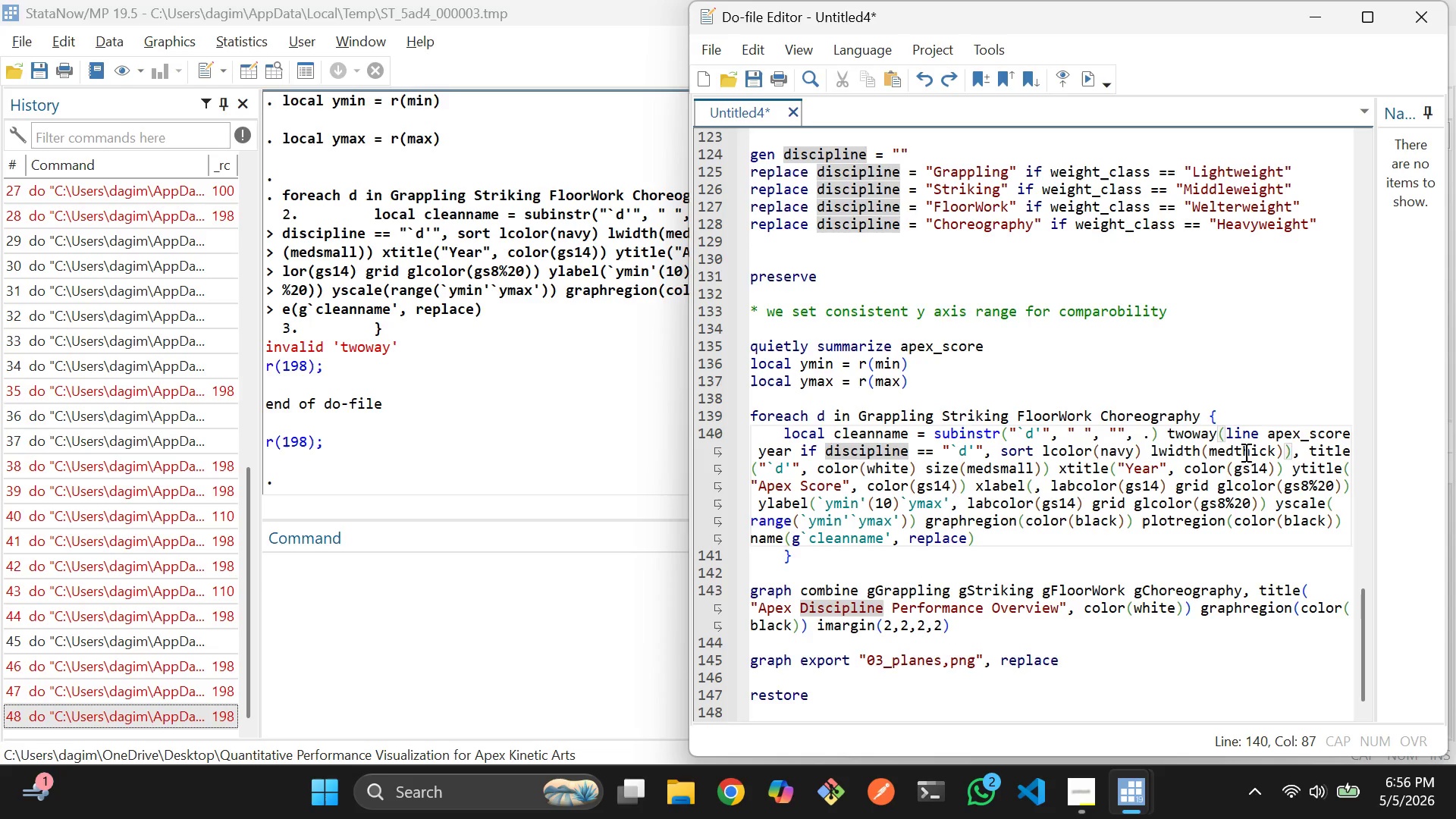 
left_click([1279, 445])
 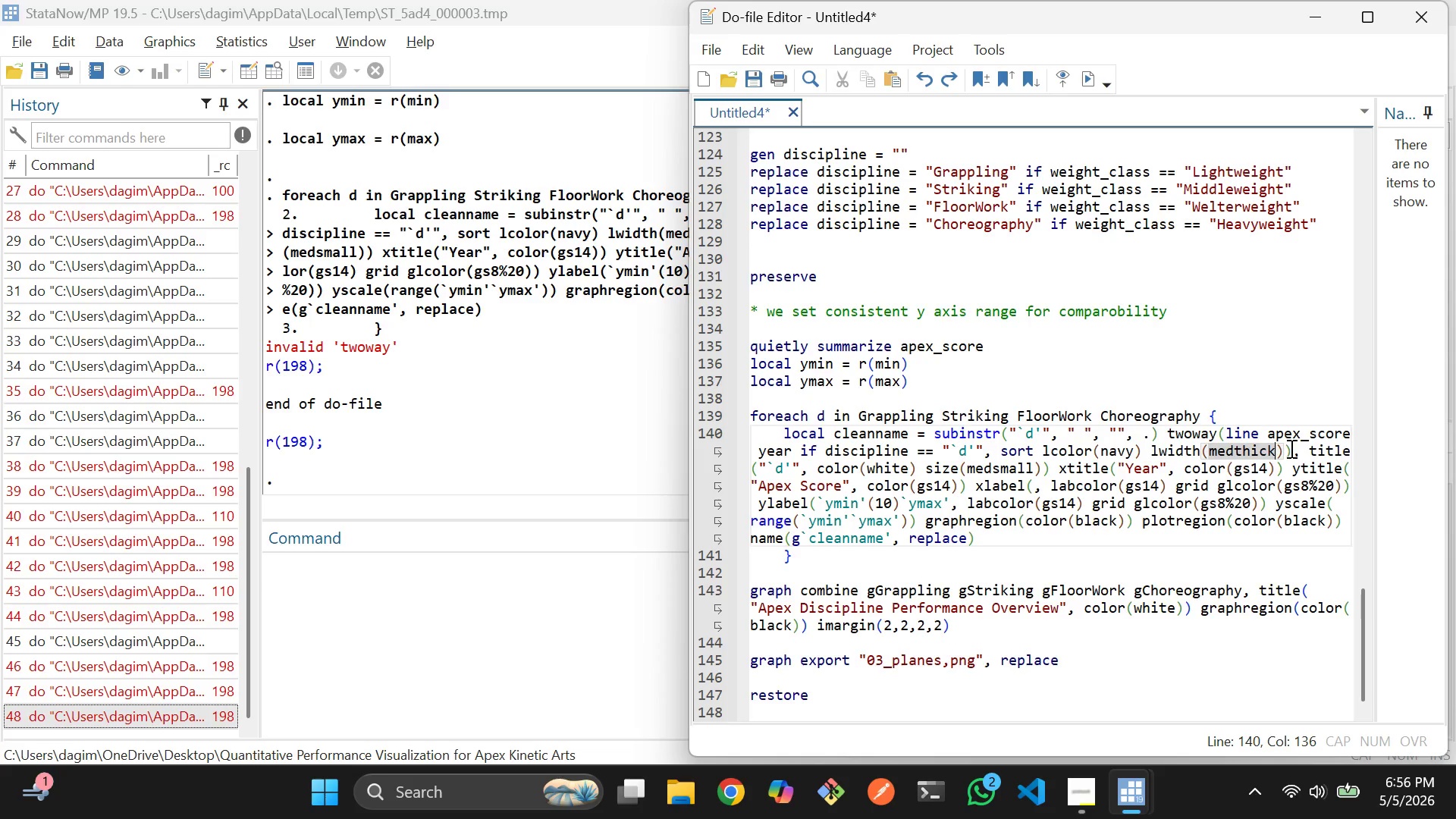 
left_click([1290, 448])
 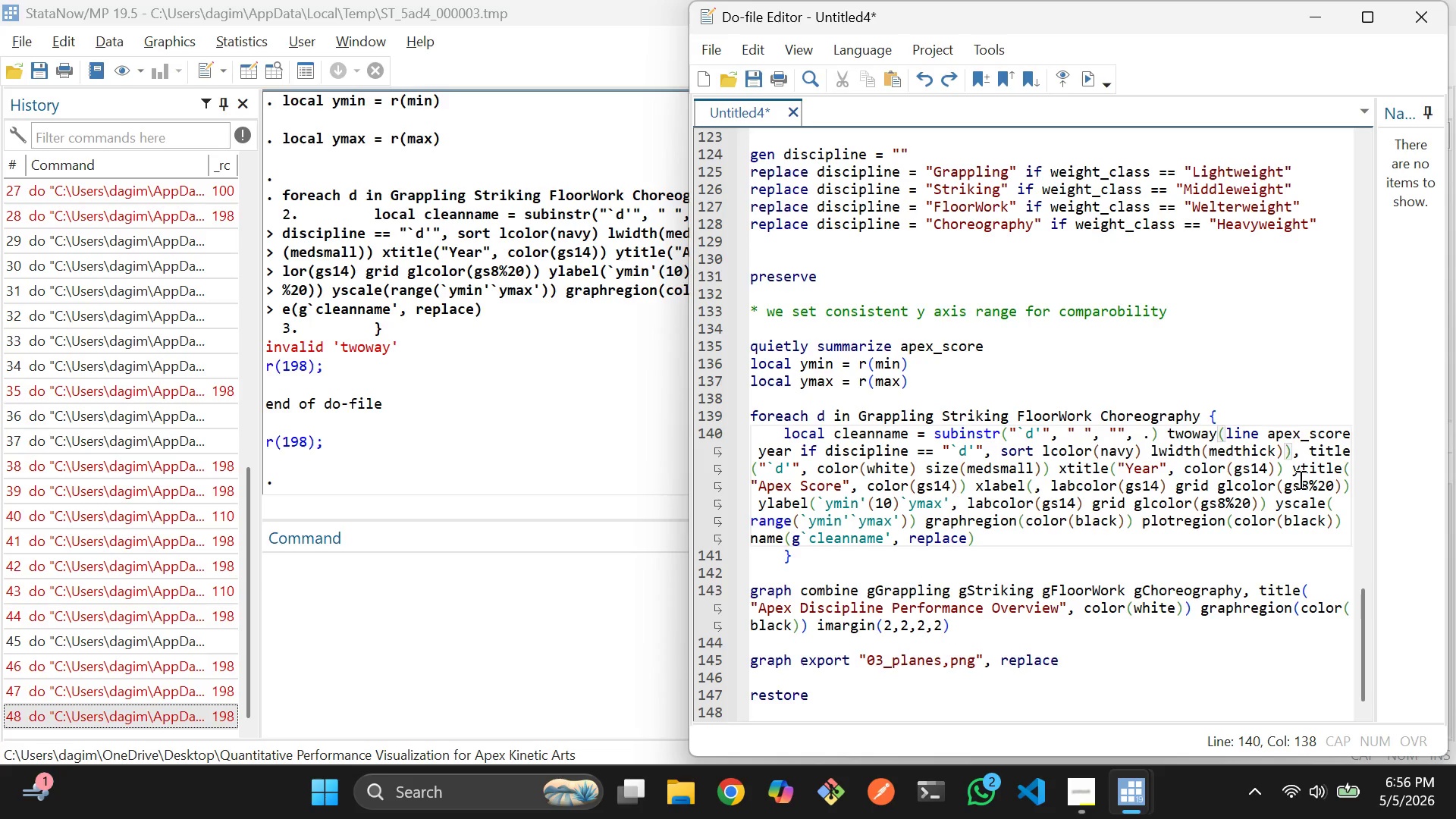 
key(Backspace)
 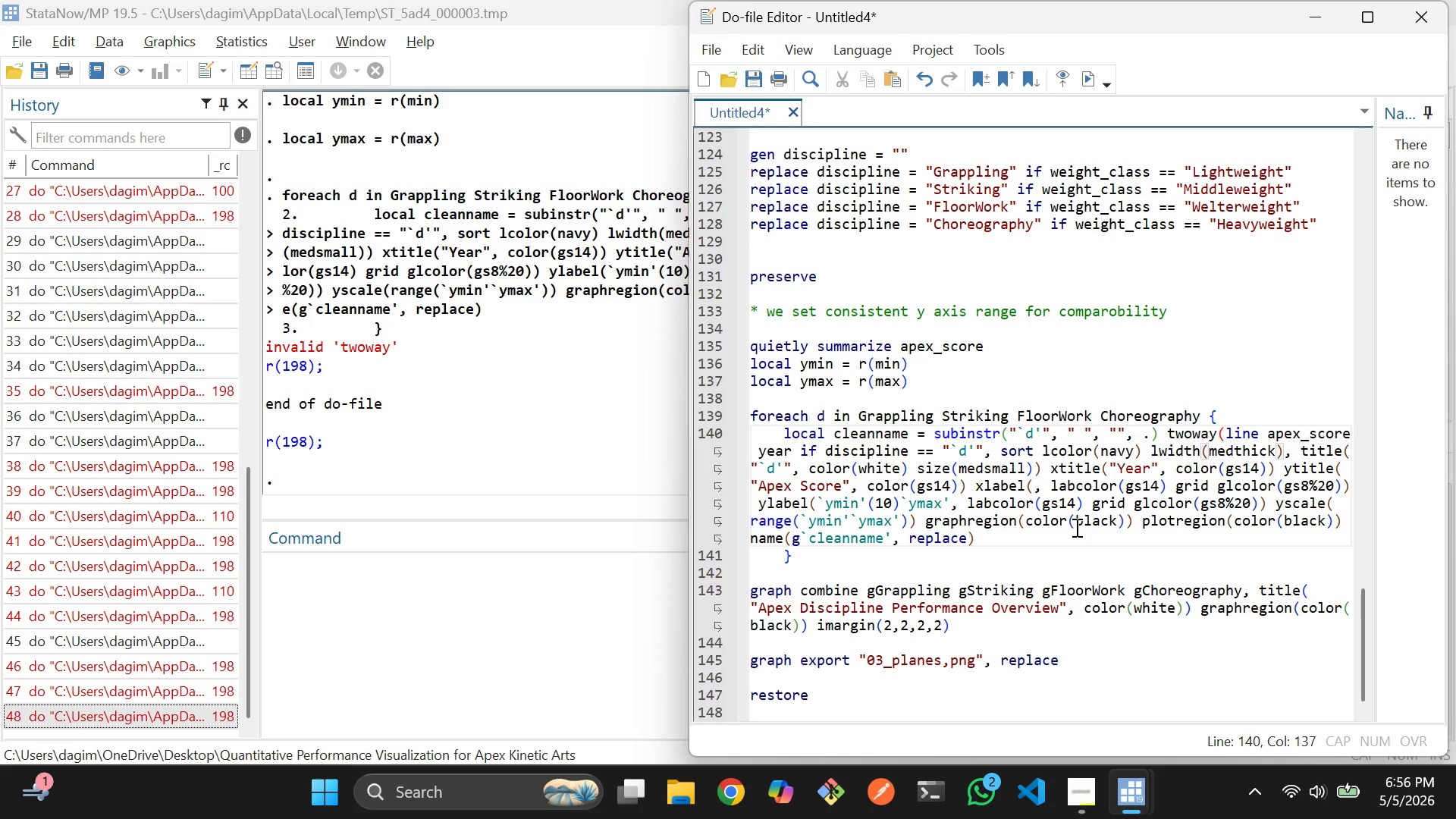 
double_click([1065, 538])
 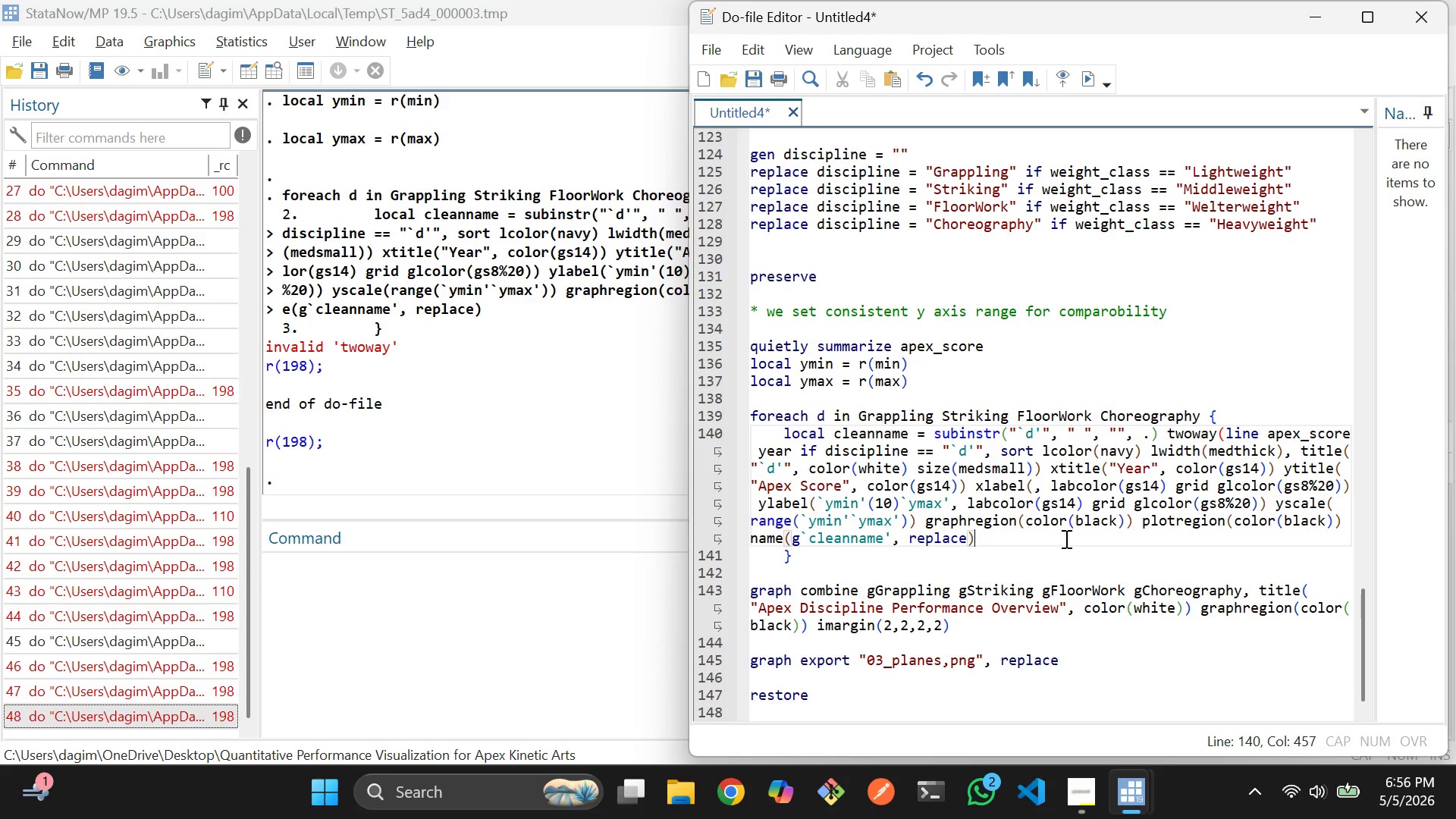 
key(Shift+0)
 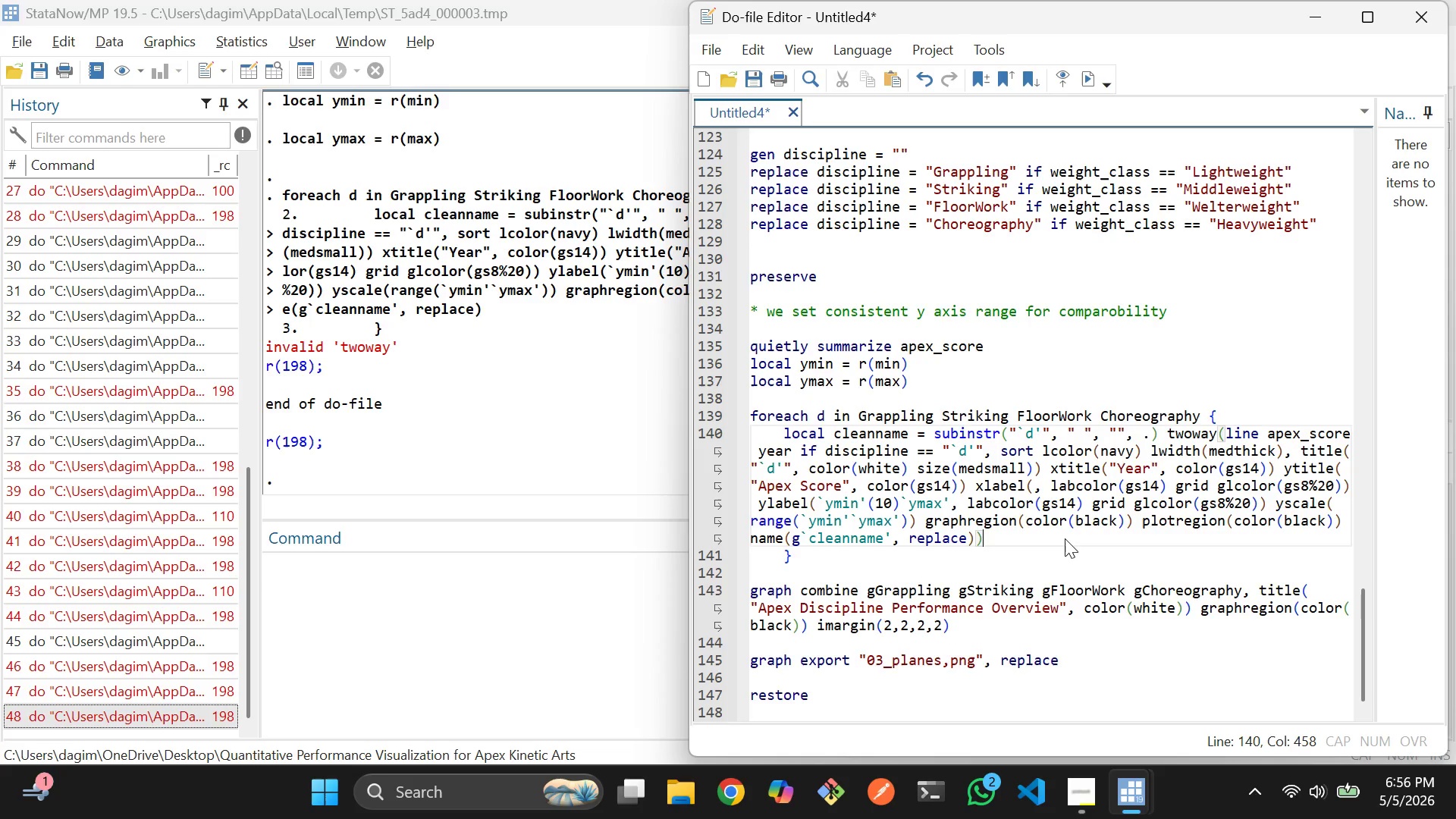 
left_click([1084, 518])
 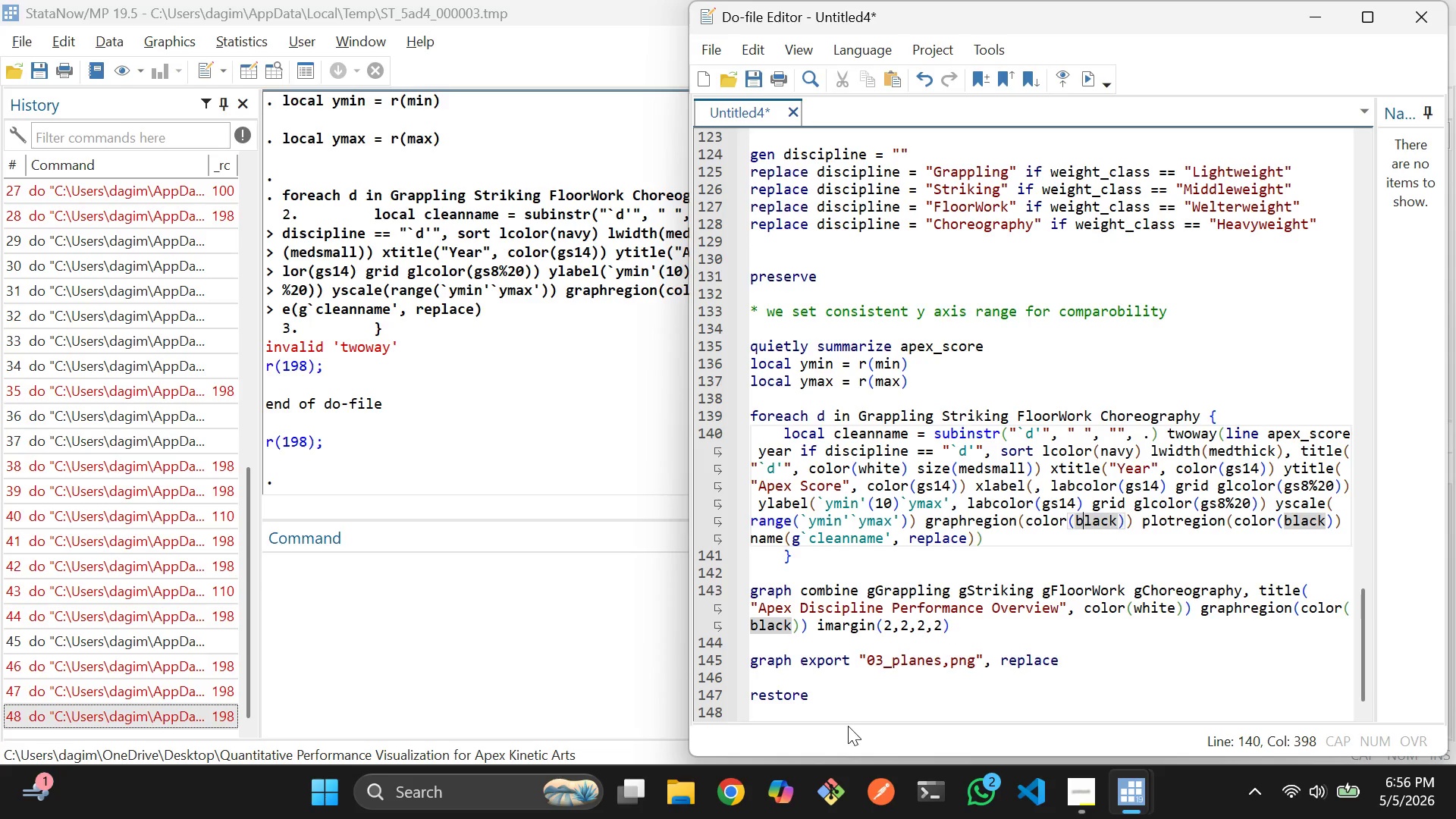 
left_click_drag(start_coordinate=[827, 701], to_coordinate=[755, 266])
 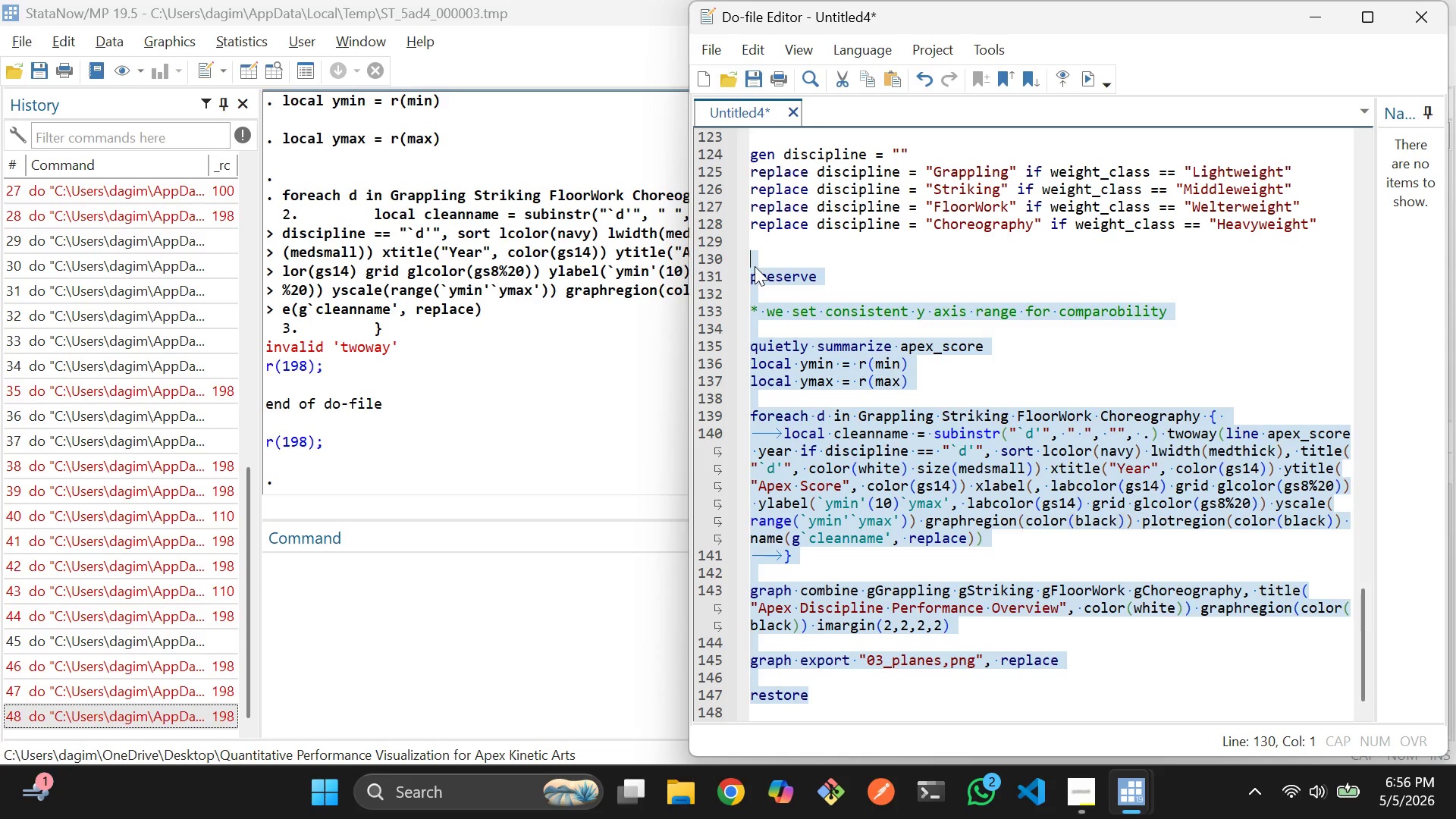 
key(Control+D)
 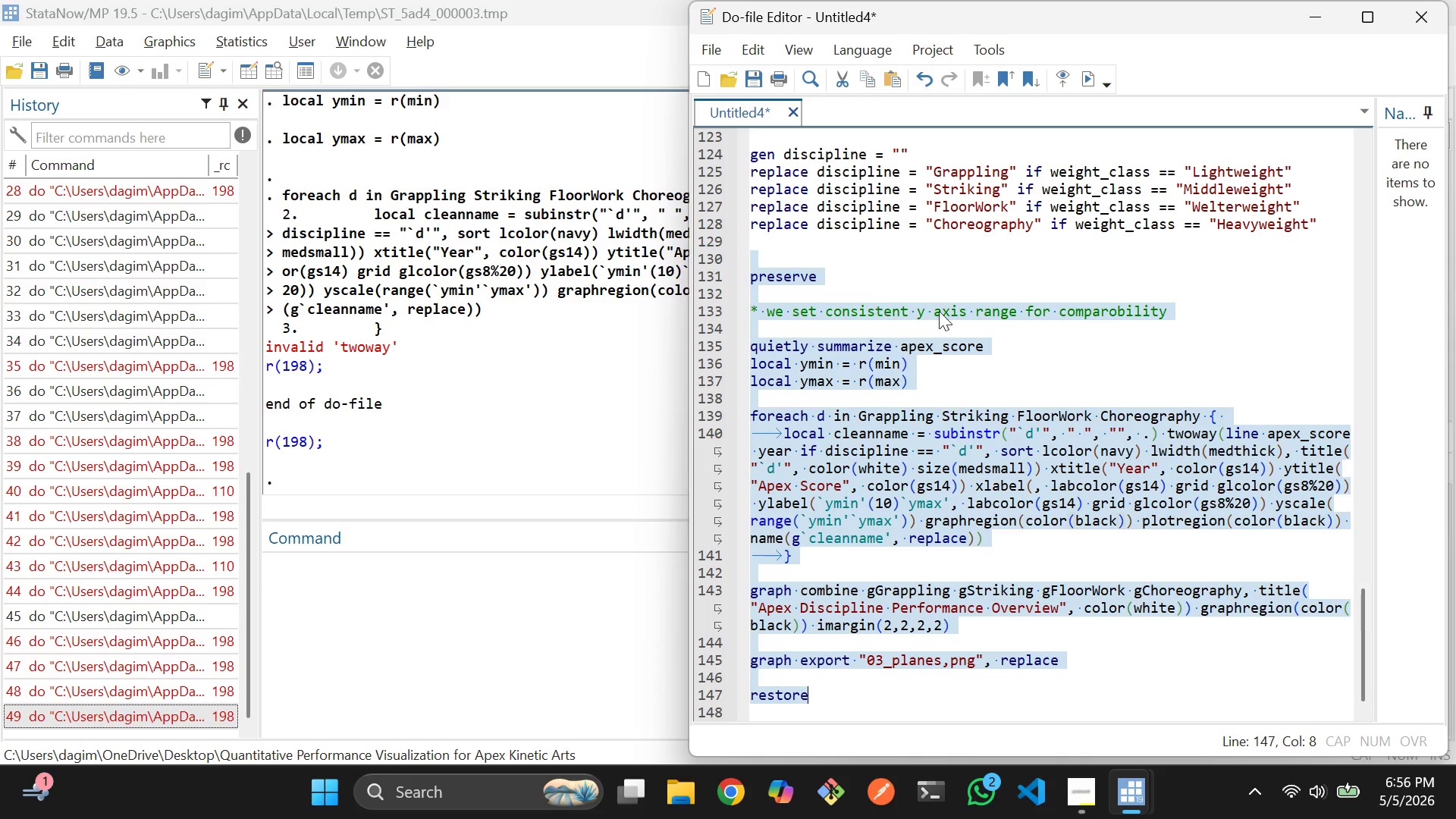 
left_click([995, 325])
 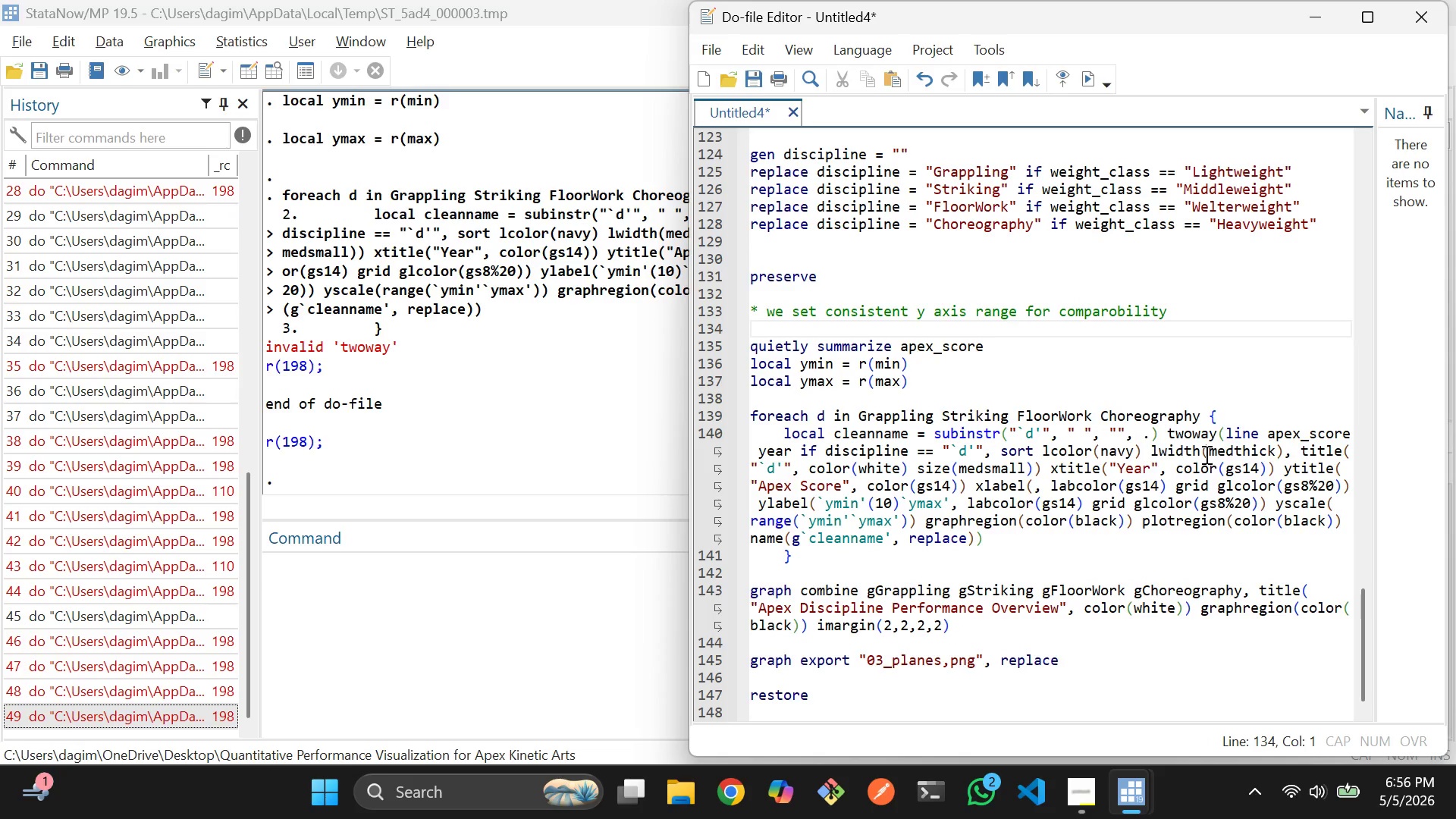 
left_click([1225, 460])
 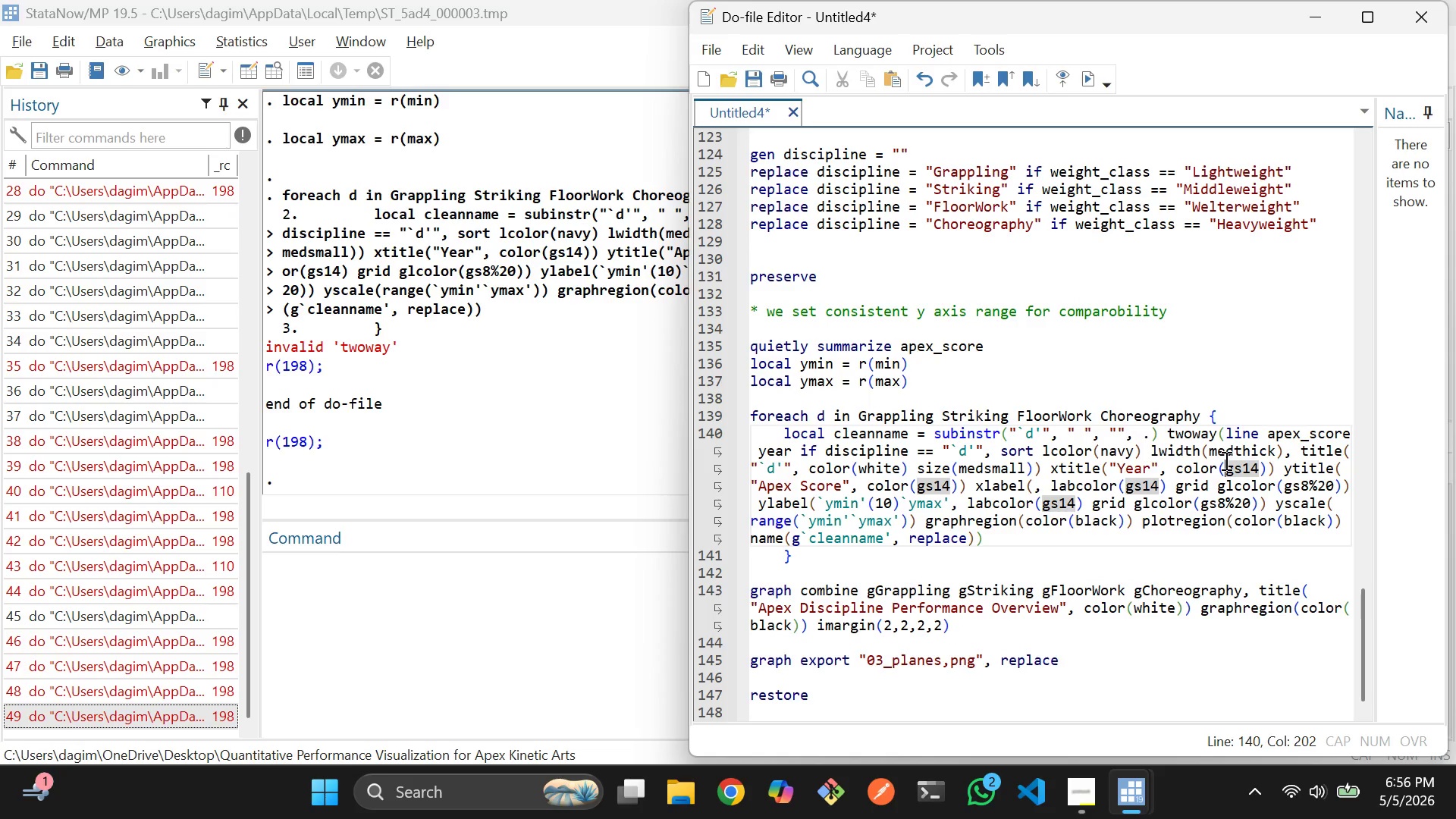 
key(Control+Z)
 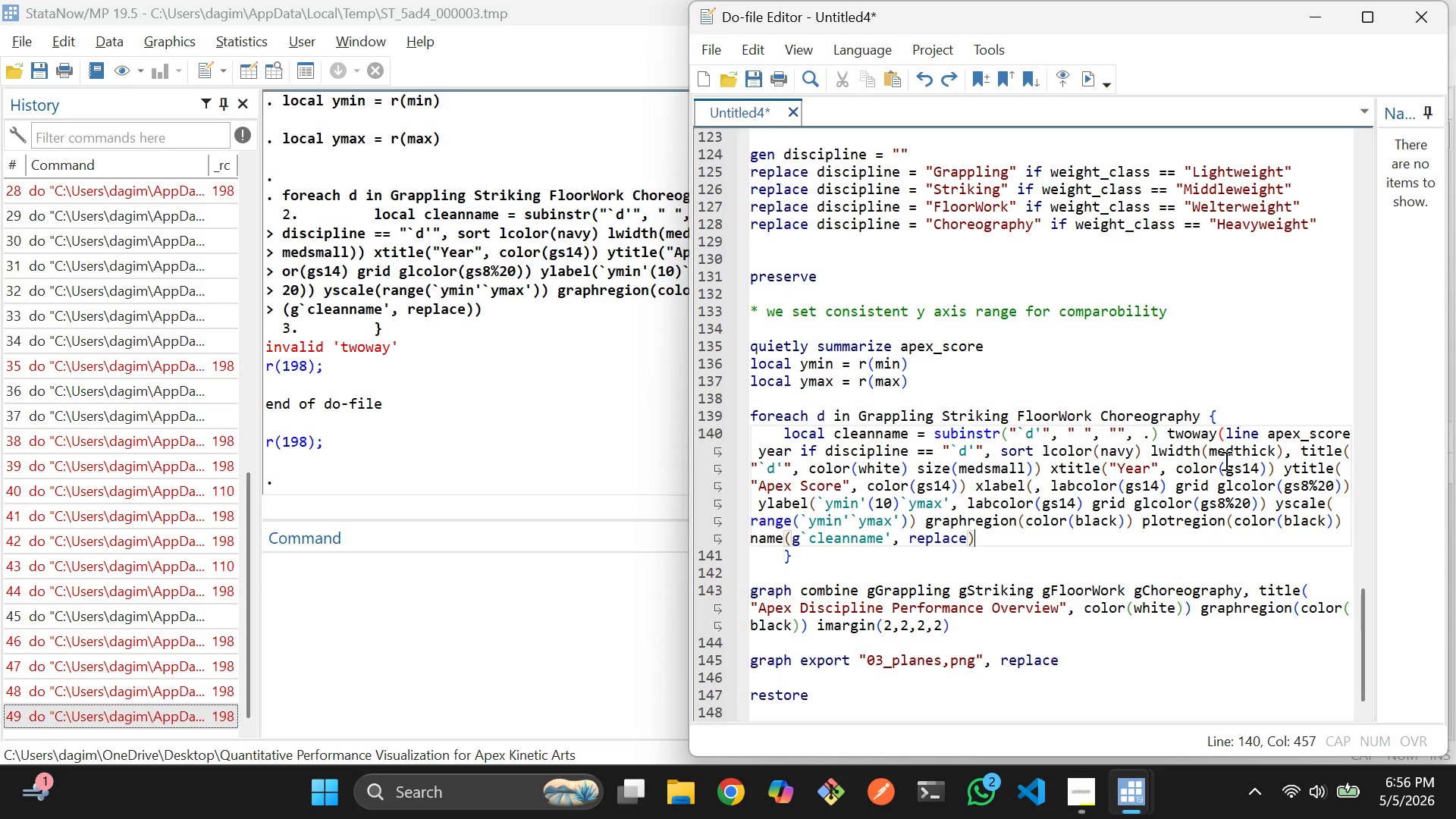 
key(Control+Z)
 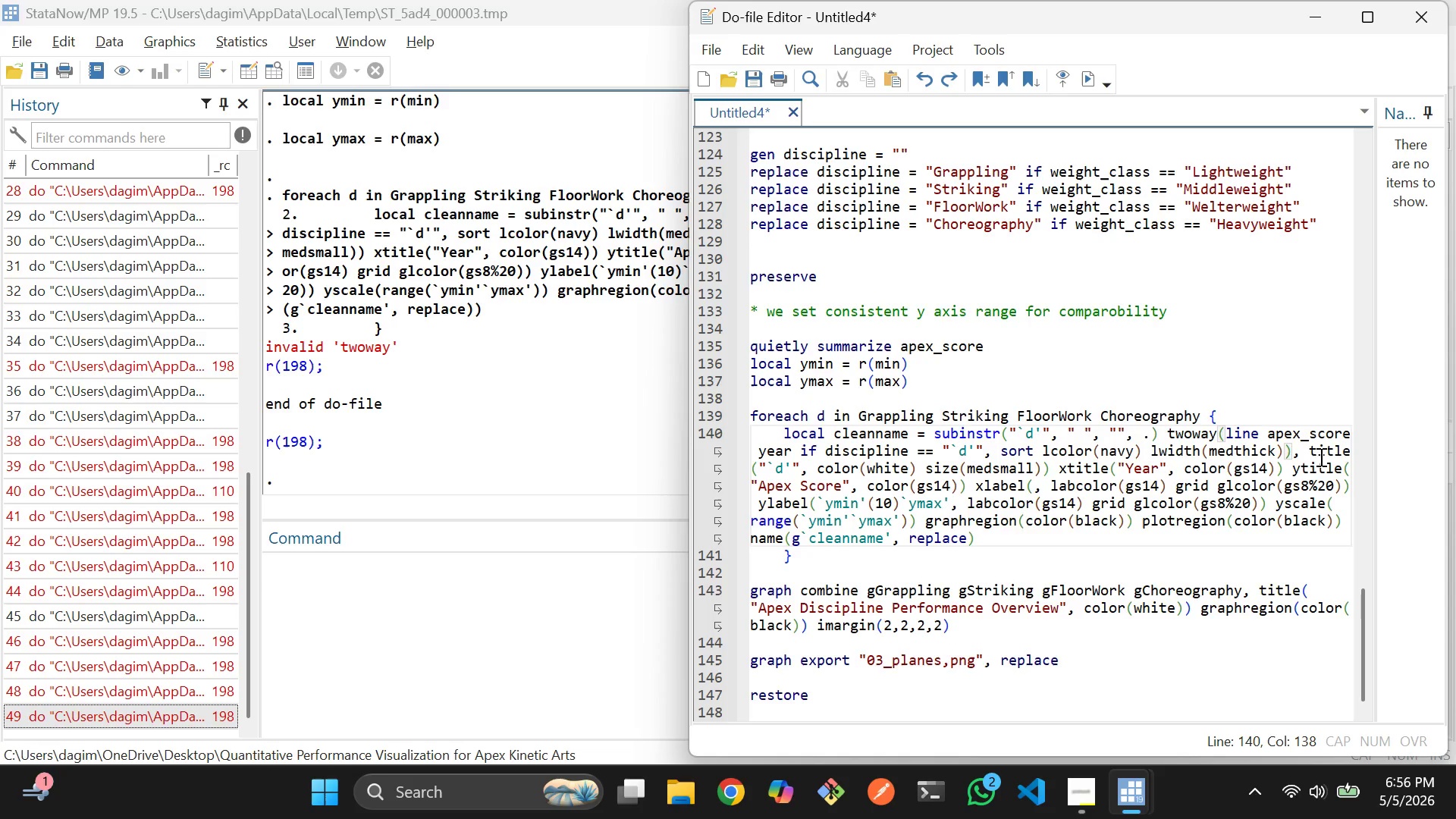 
left_click([1310, 454])
 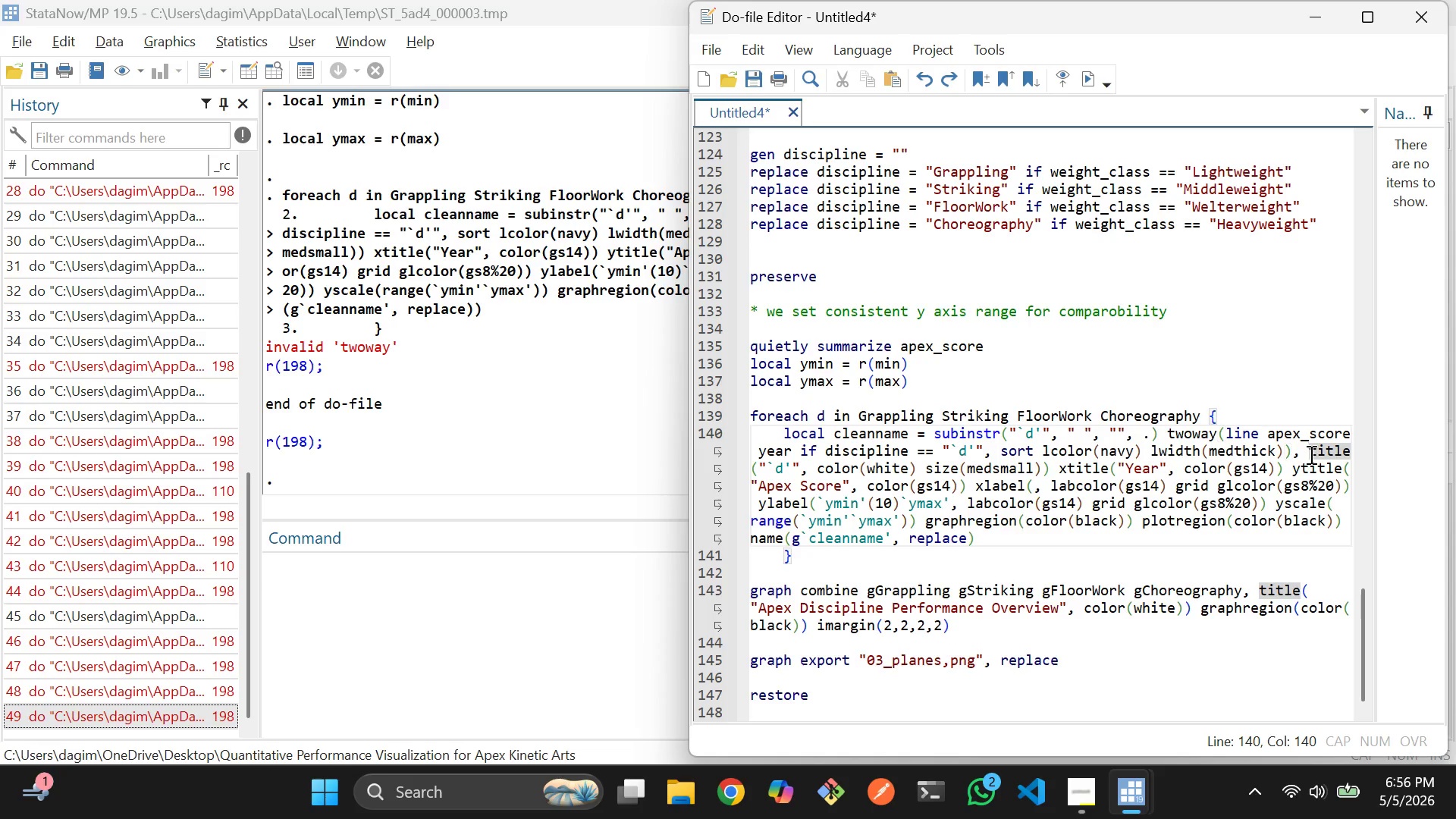 
left_click_drag(start_coordinate=[1310, 454], to_coordinate=[1058, 466])
 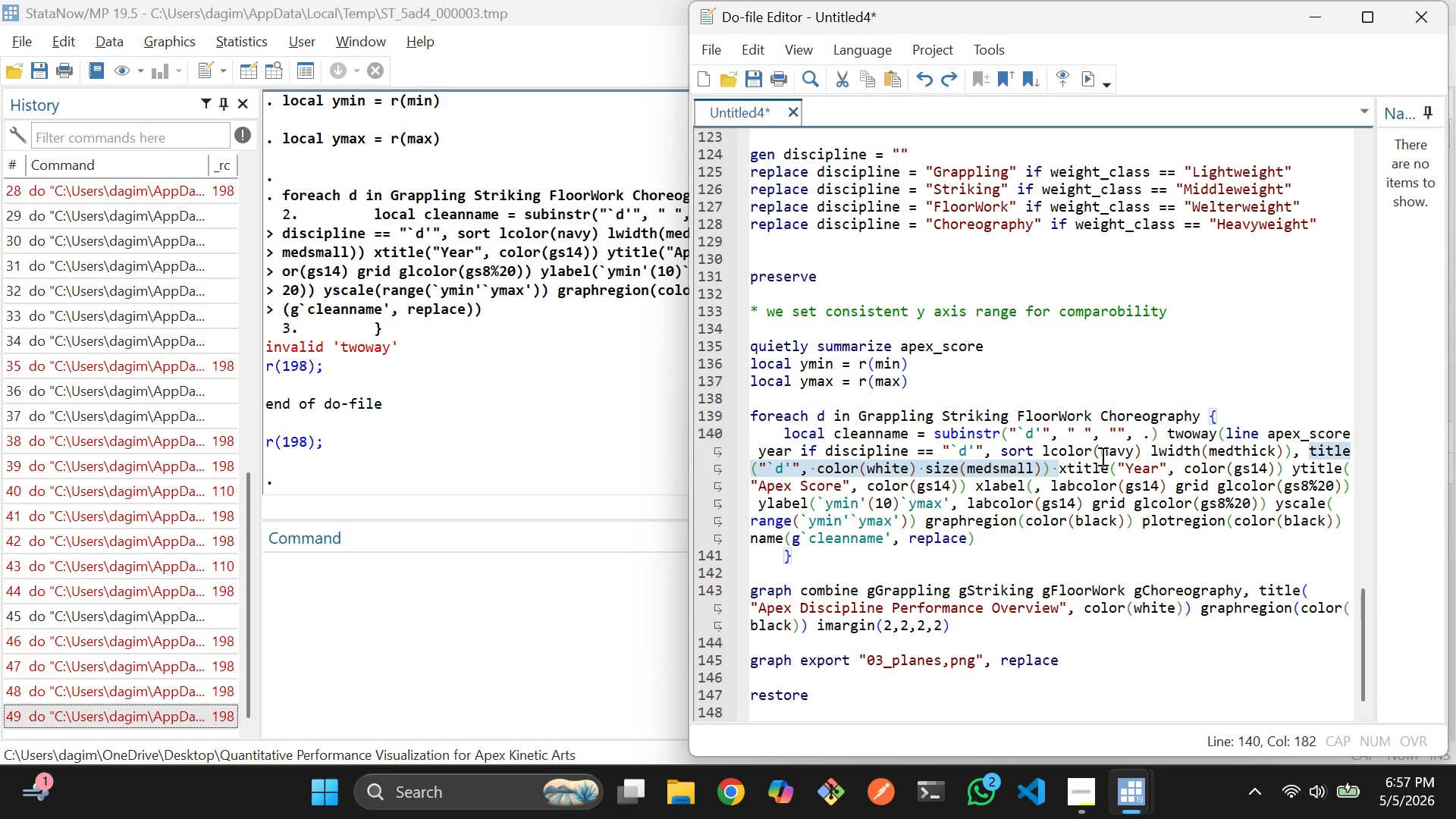 
wait(71.0)
 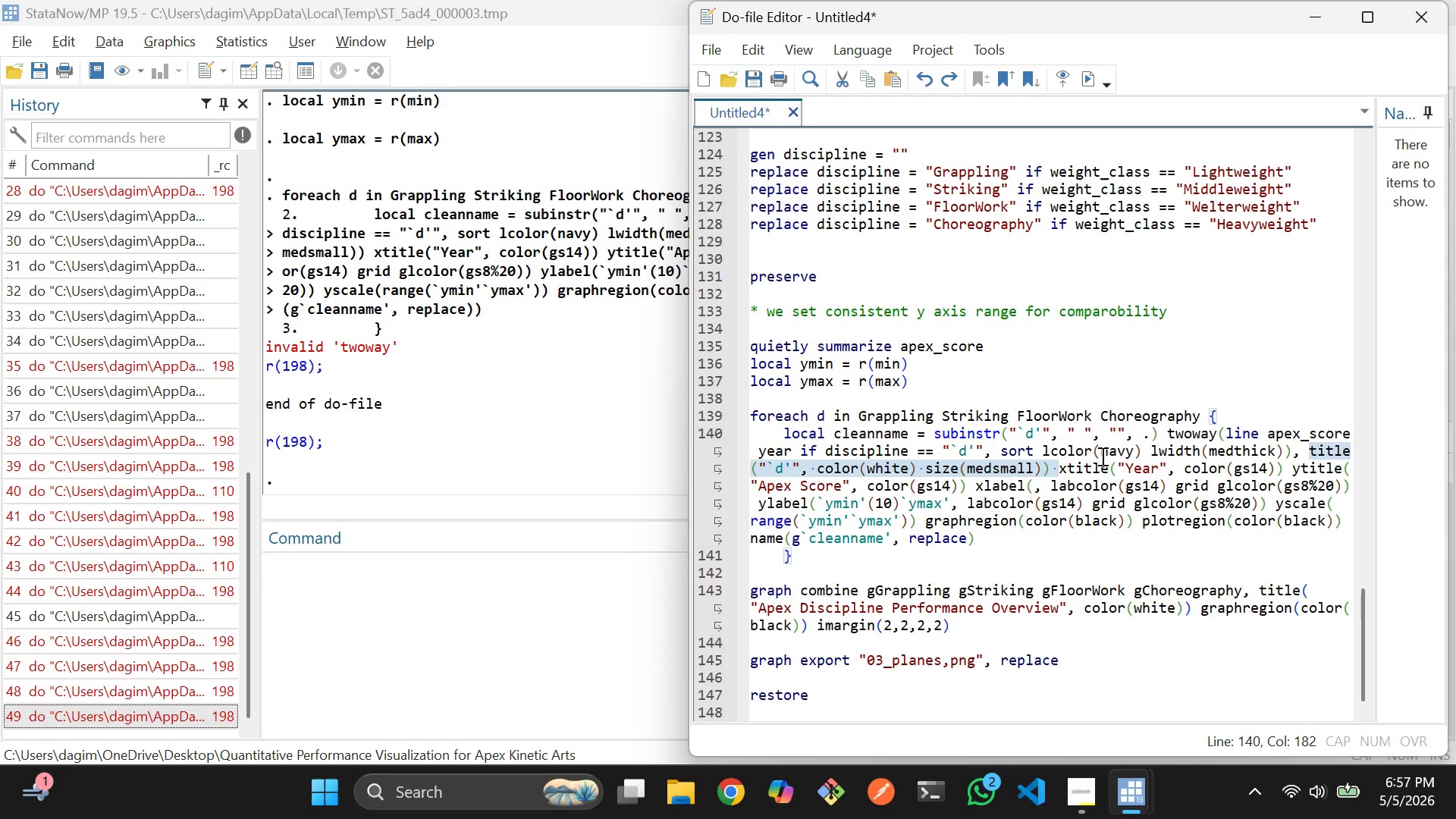 
left_click([1137, 460])
 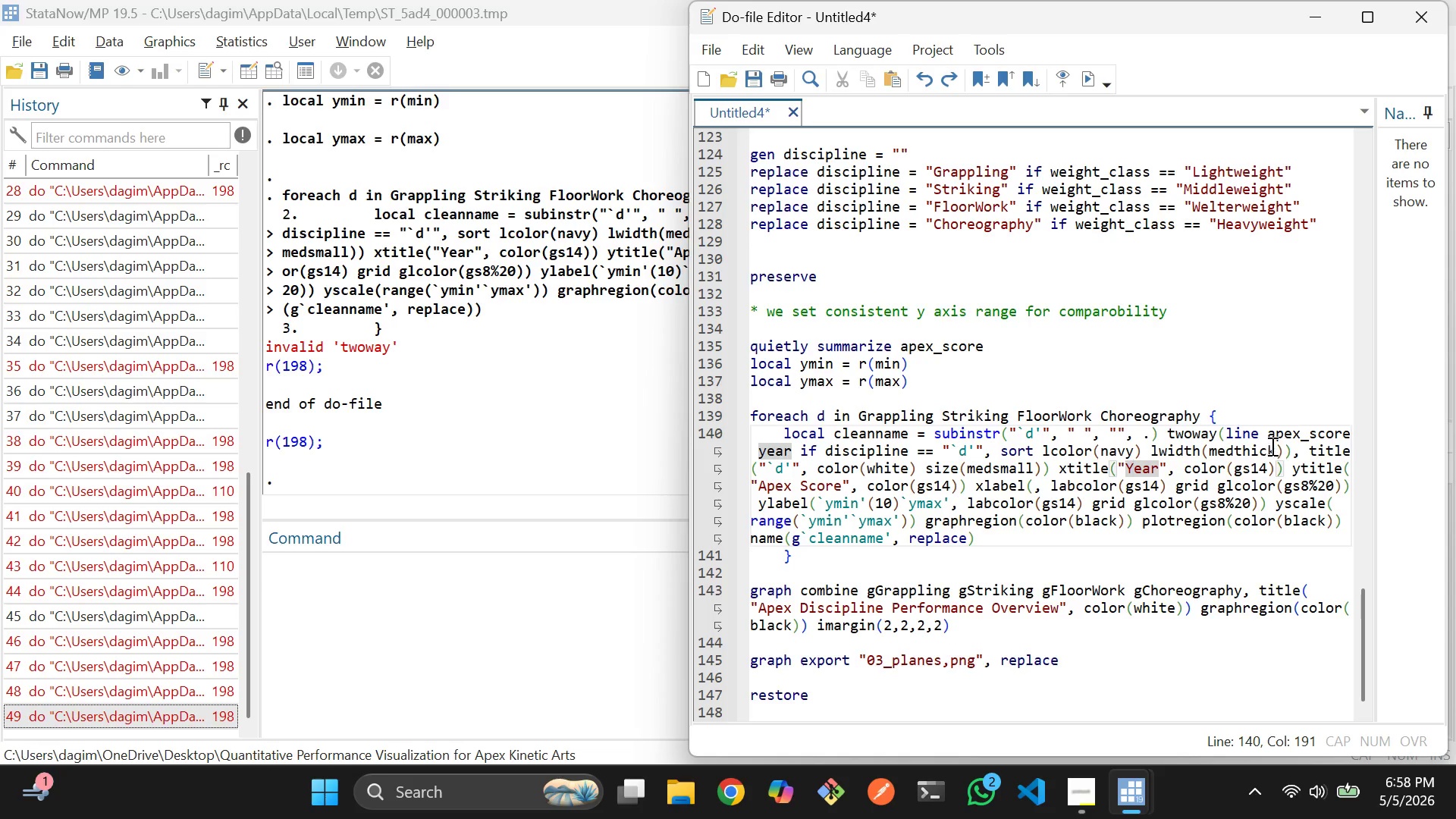 
left_click([1283, 446])
 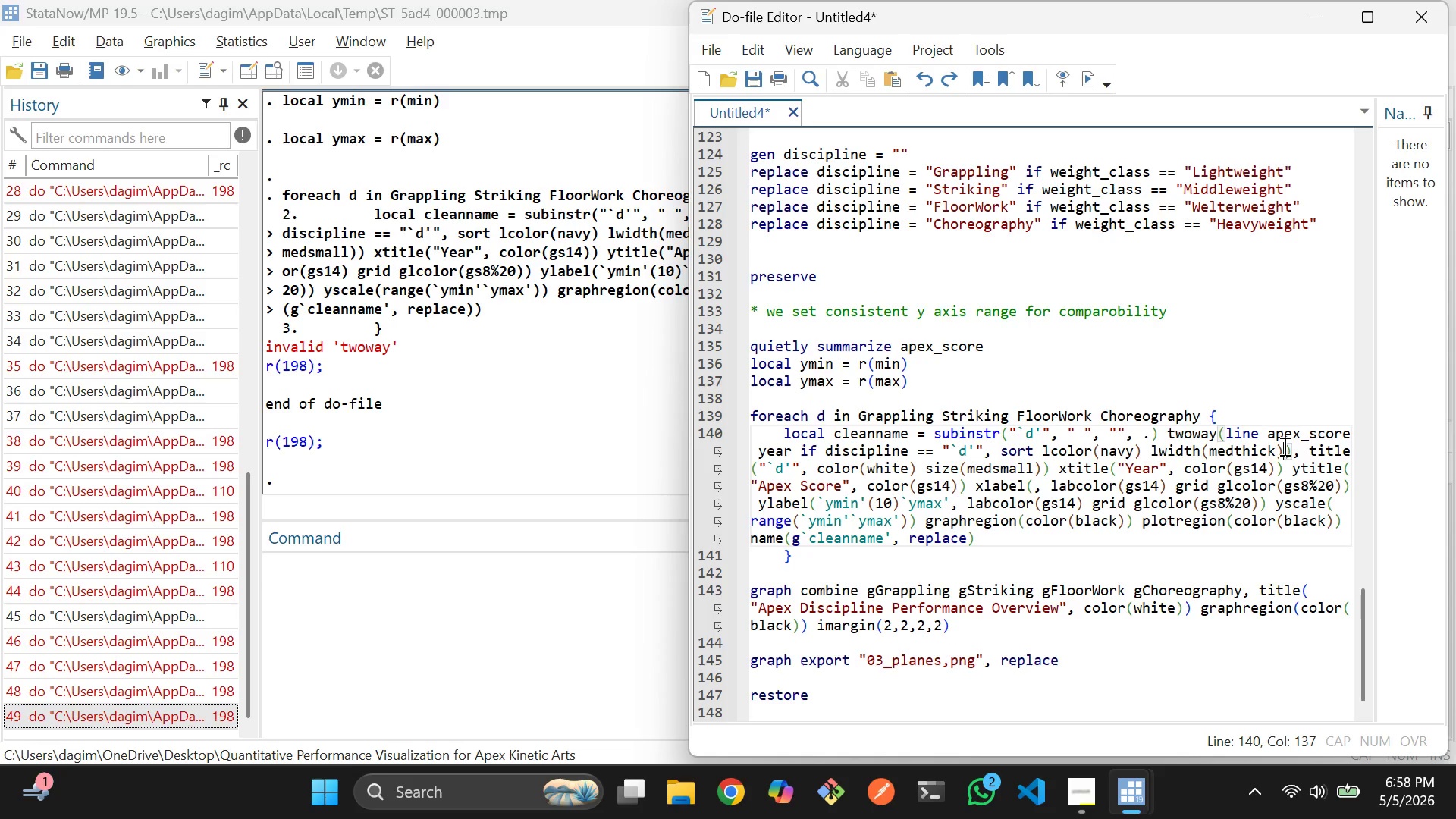 
key(Comma)
 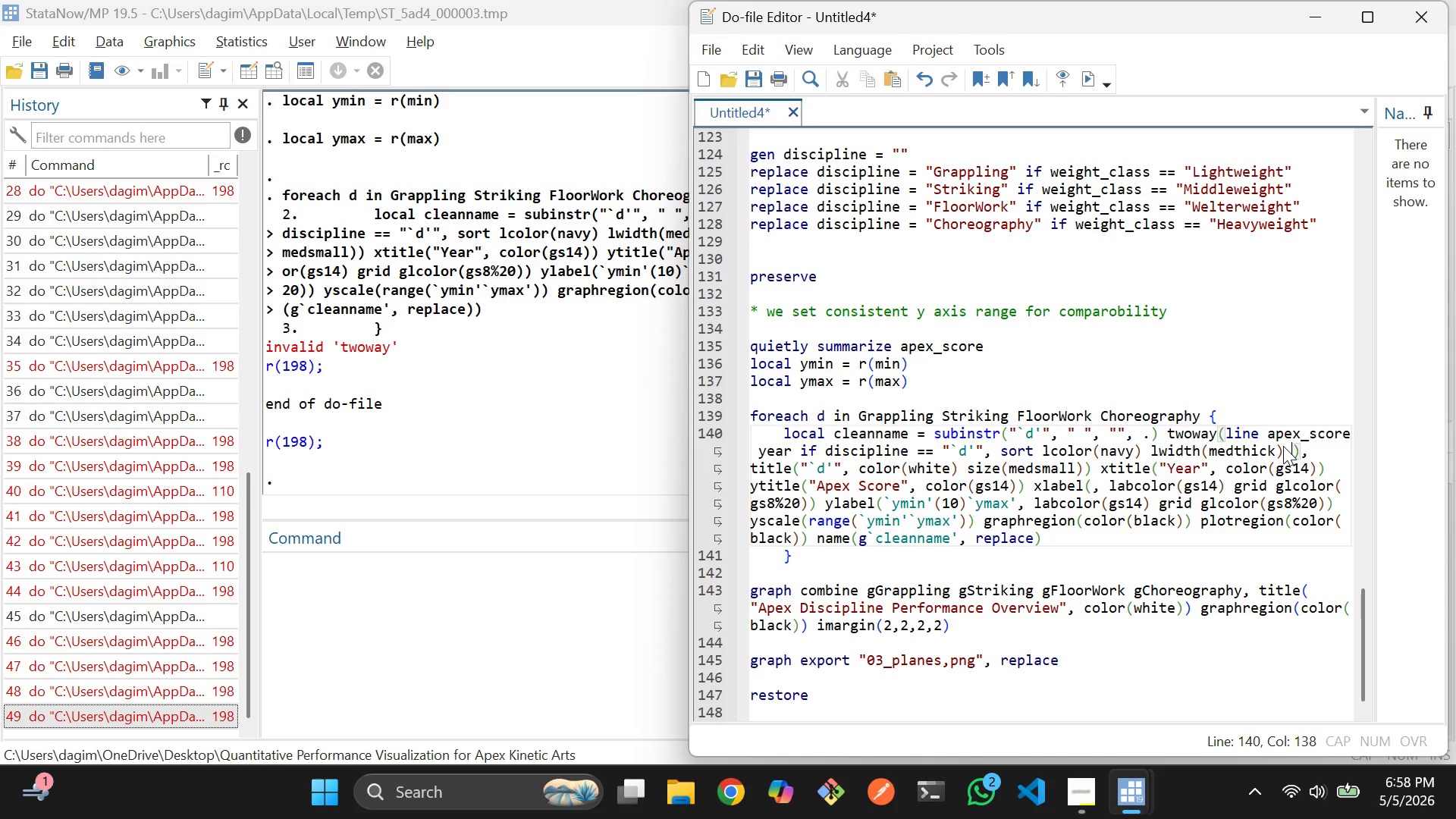 
key(Space)
 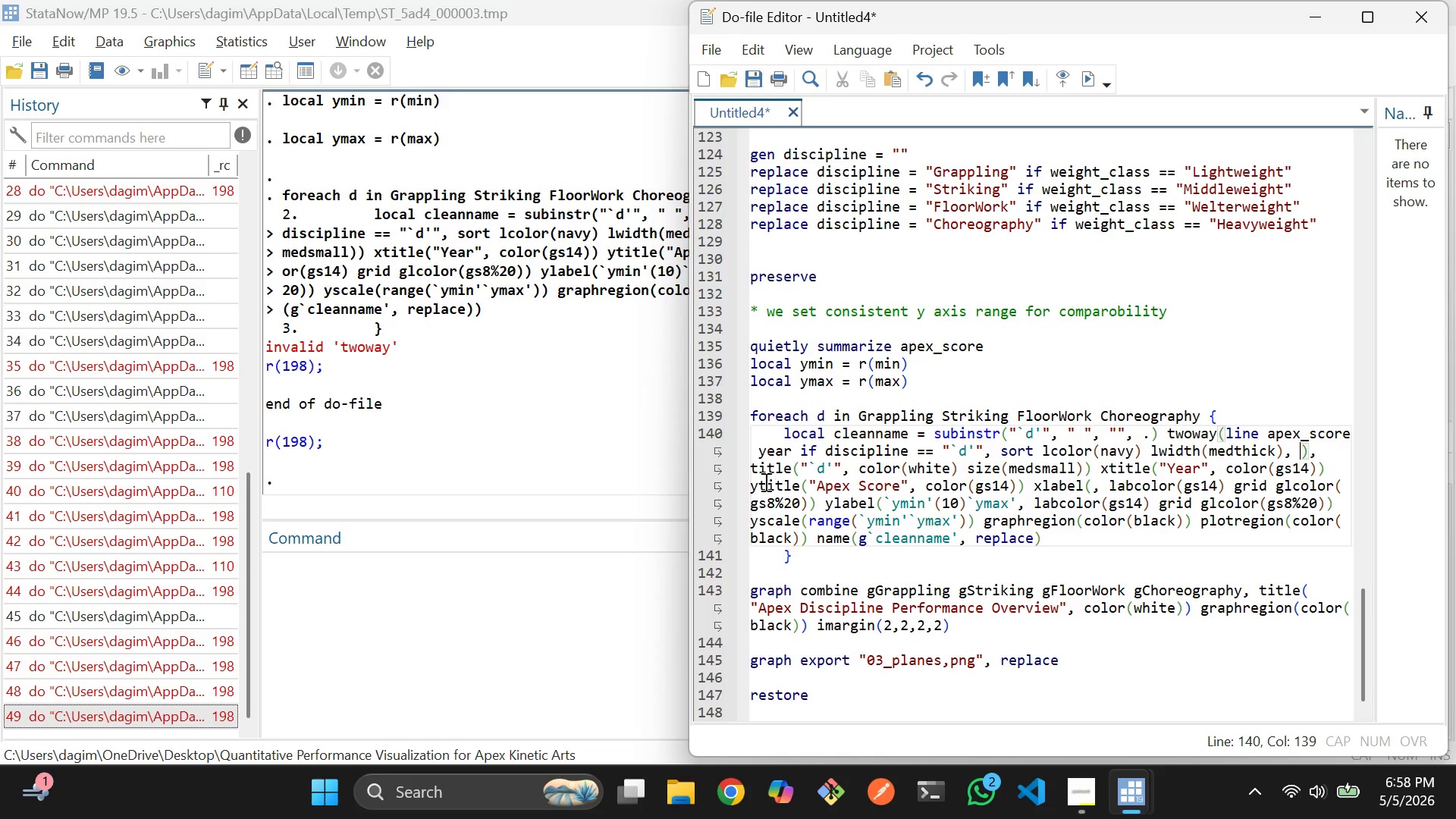 
left_click_drag(start_coordinate=[750, 469], to_coordinate=[1087, 479])
 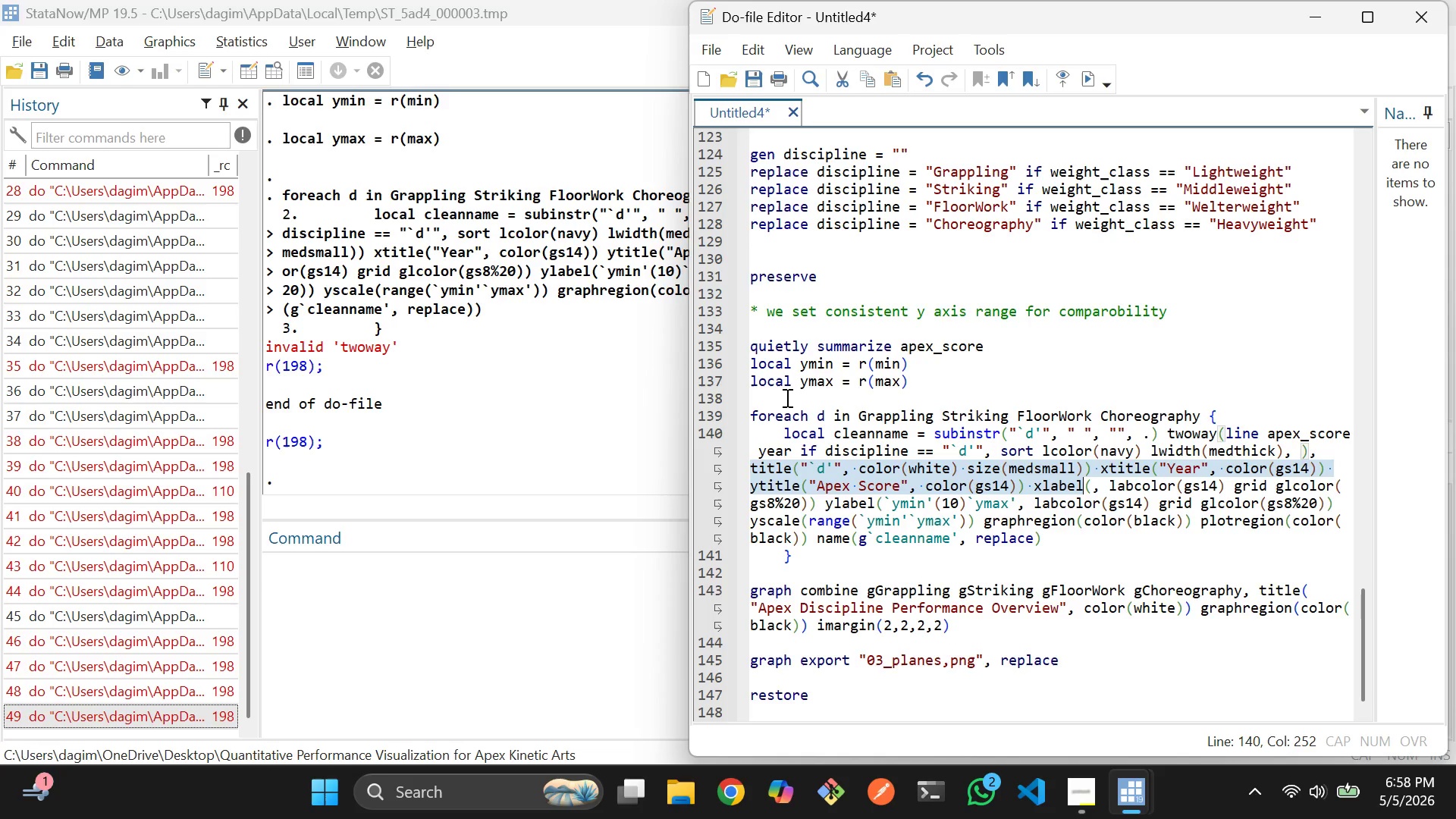 
wait(11.84)
 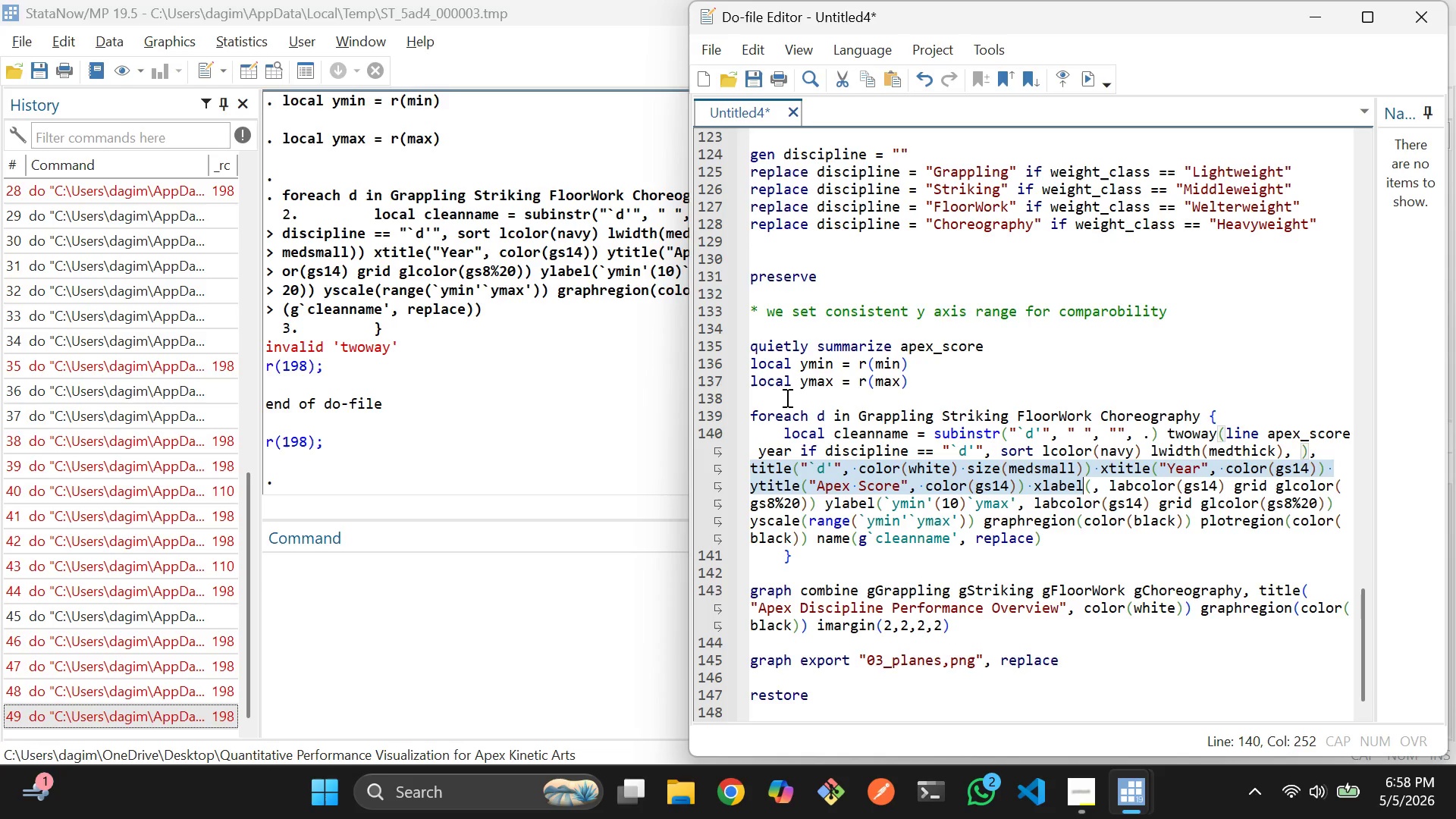 
left_click([1015, 435])
 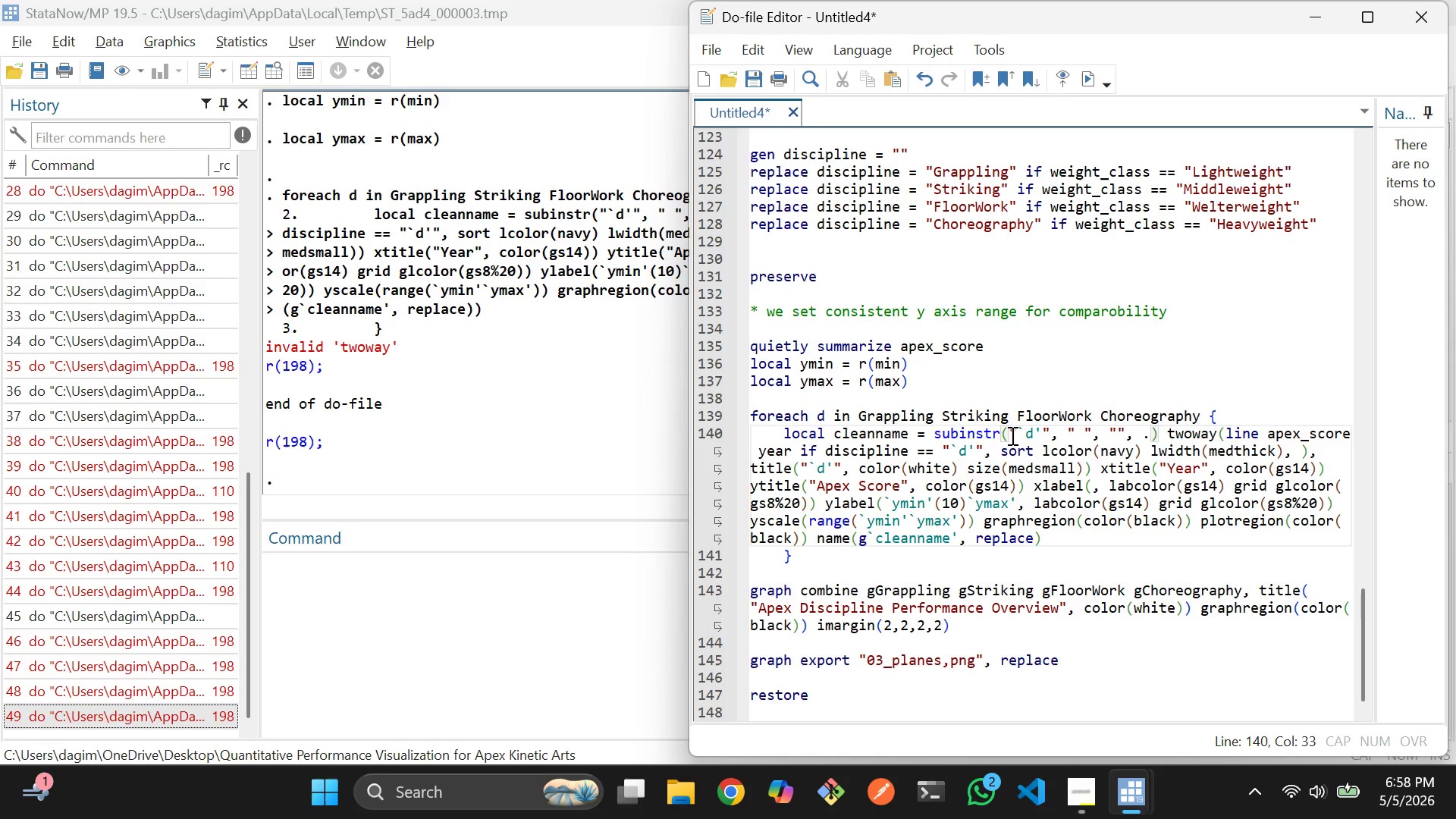 
left_click([1011, 436])
 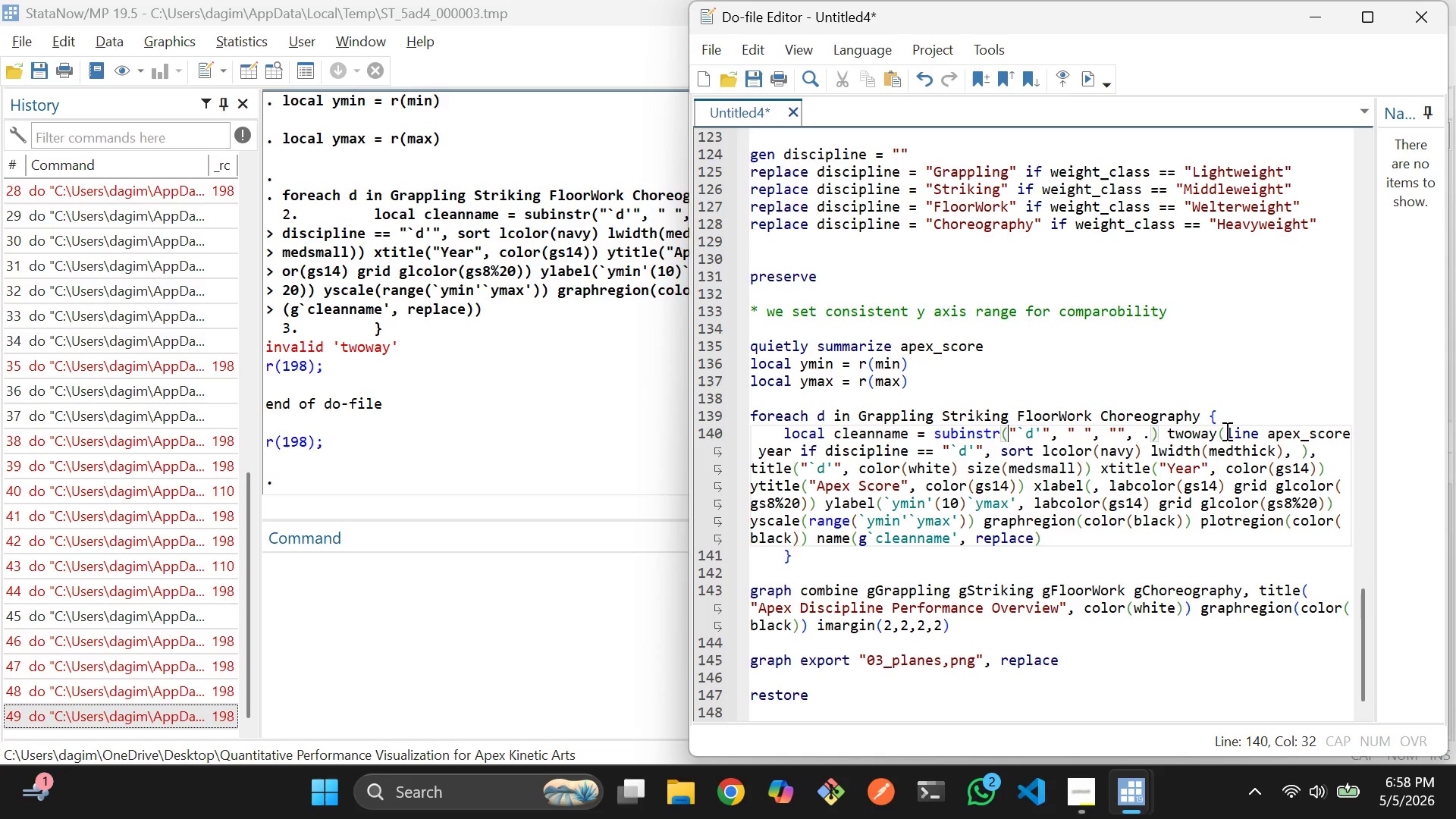 
left_click([1226, 434])
 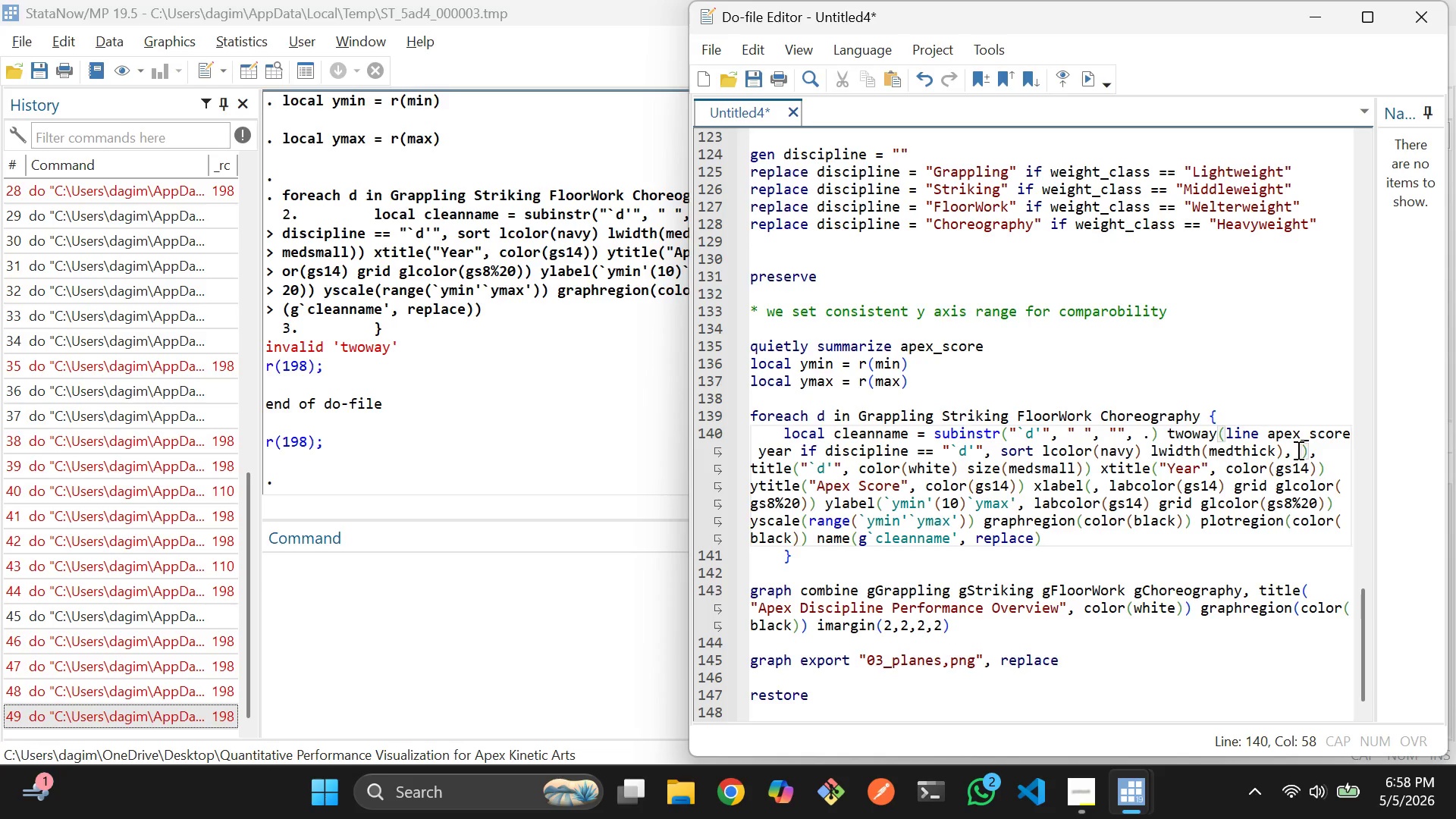 
wait(8.94)
 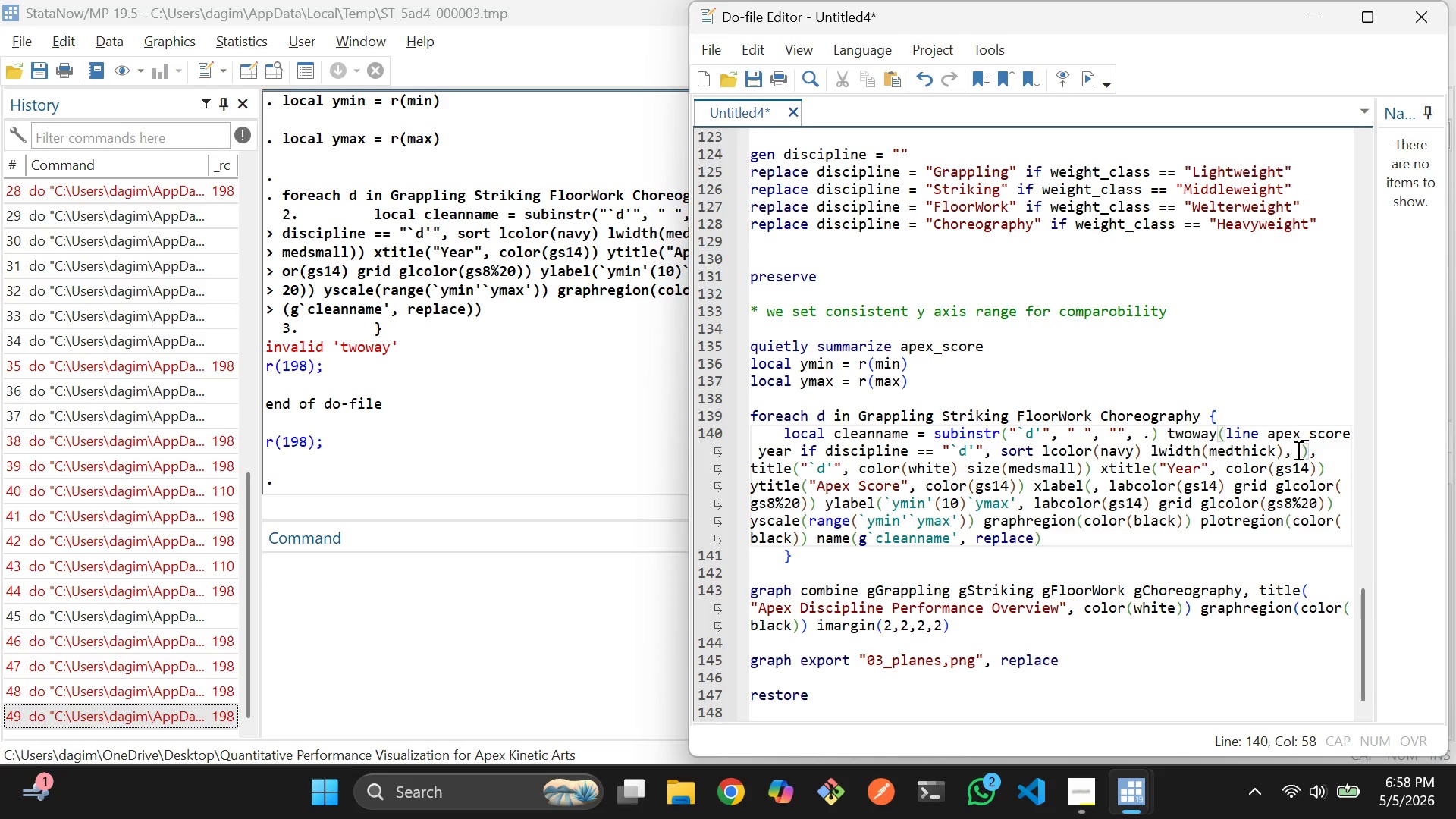 
left_click([1297, 450])
 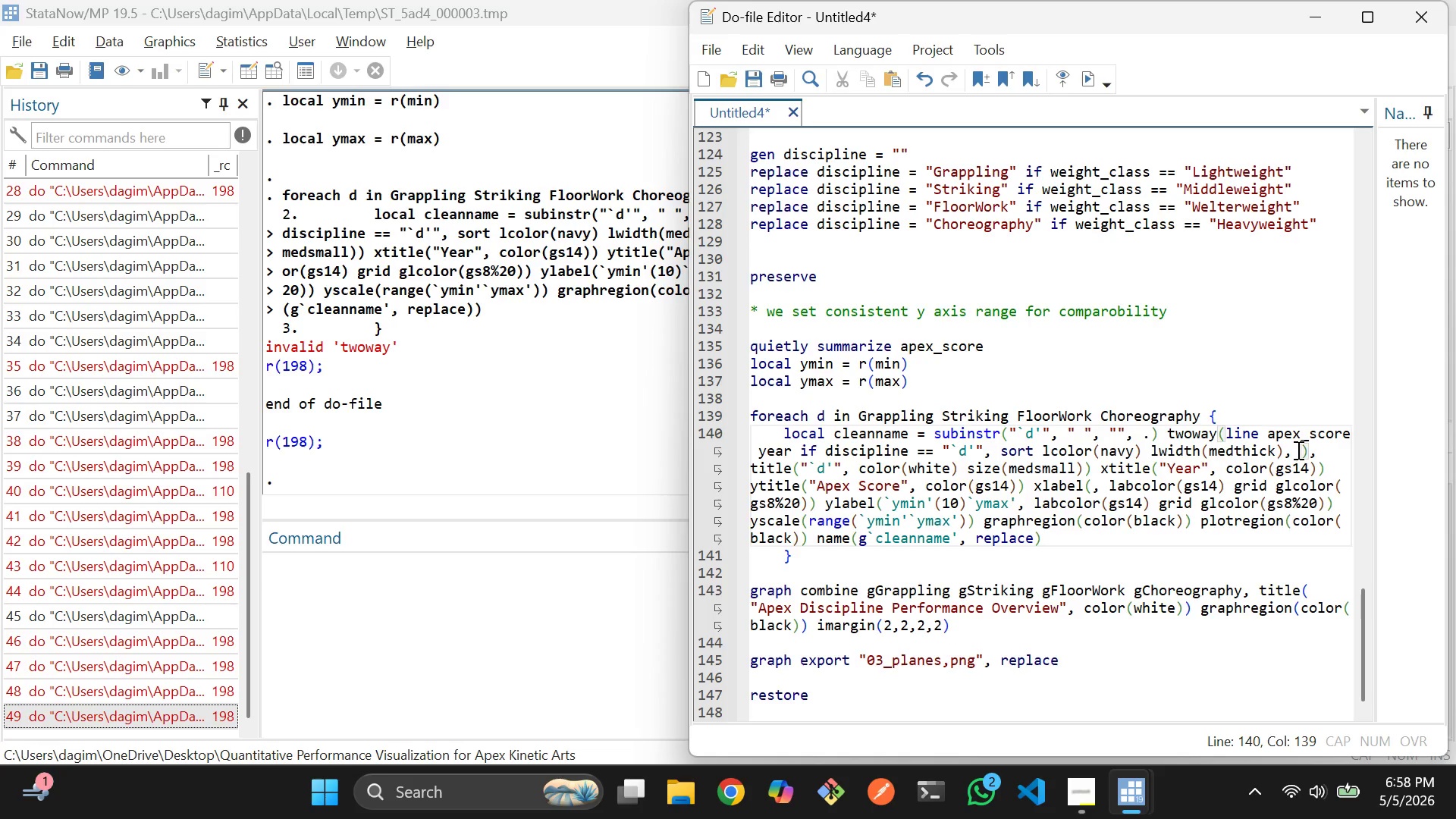 
key(Backspace)
 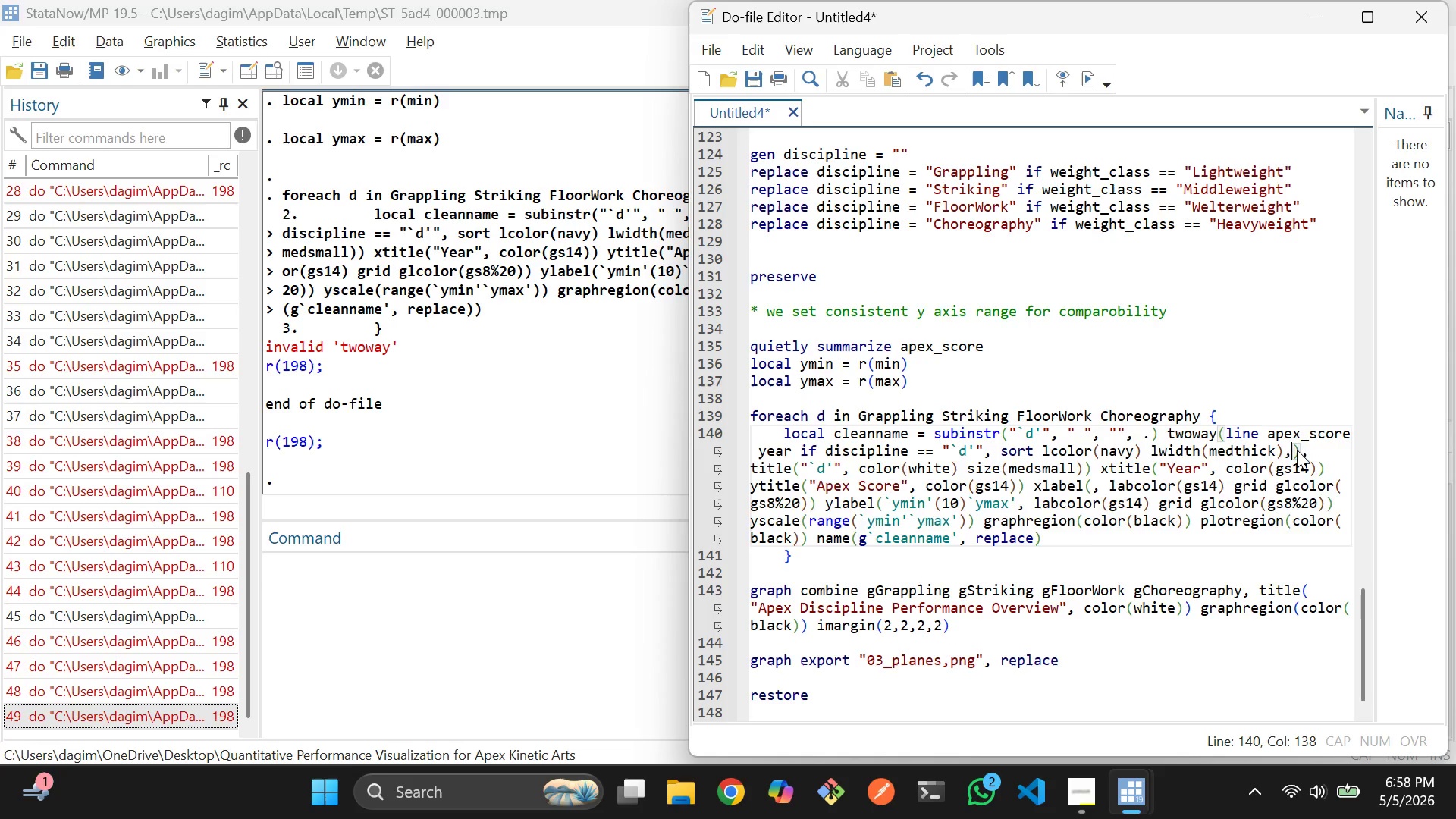 
key(Backspace)
 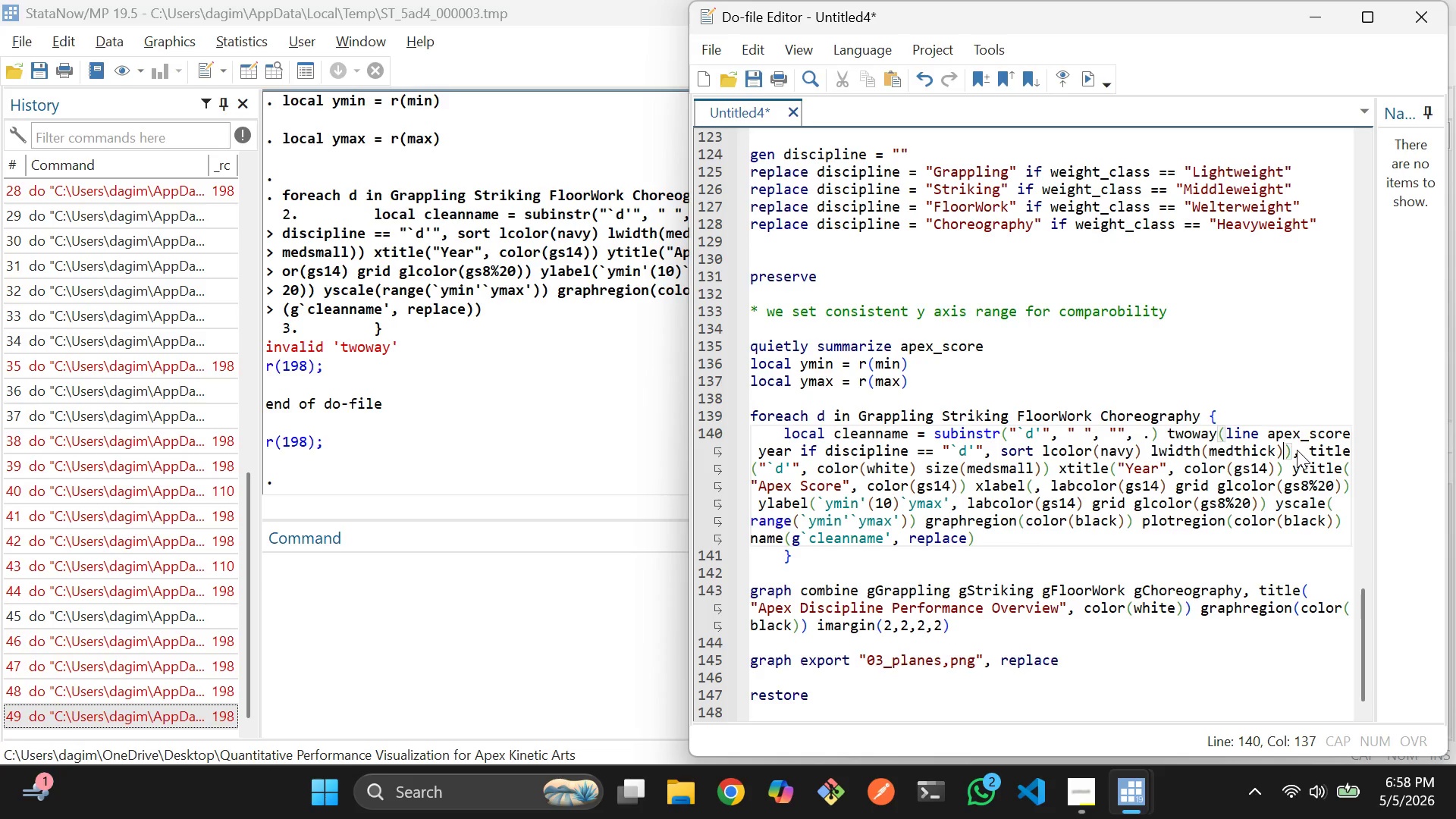 
key(ArrowRight)
 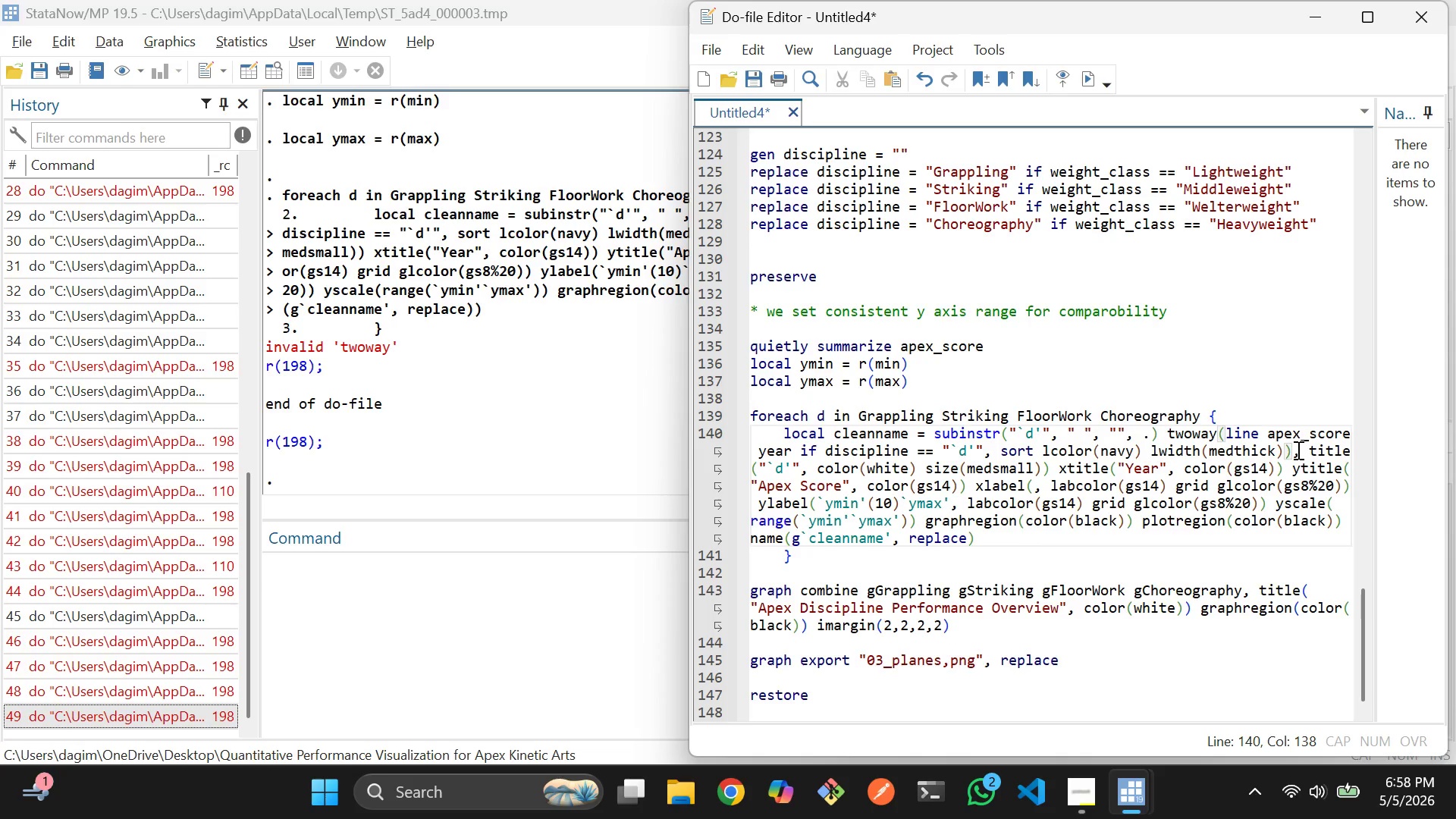 
key(Backspace)
 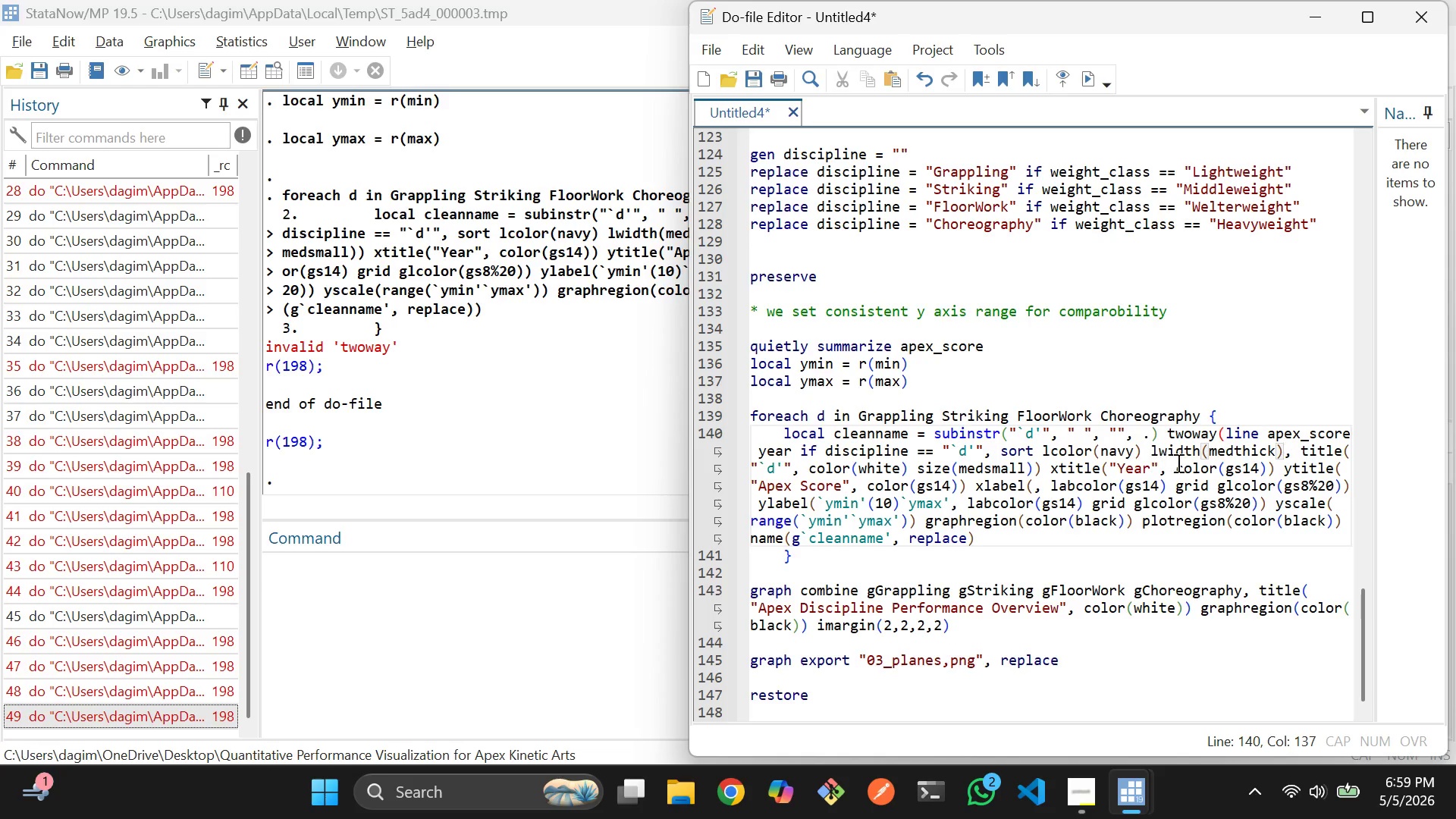 
wait(26.77)
 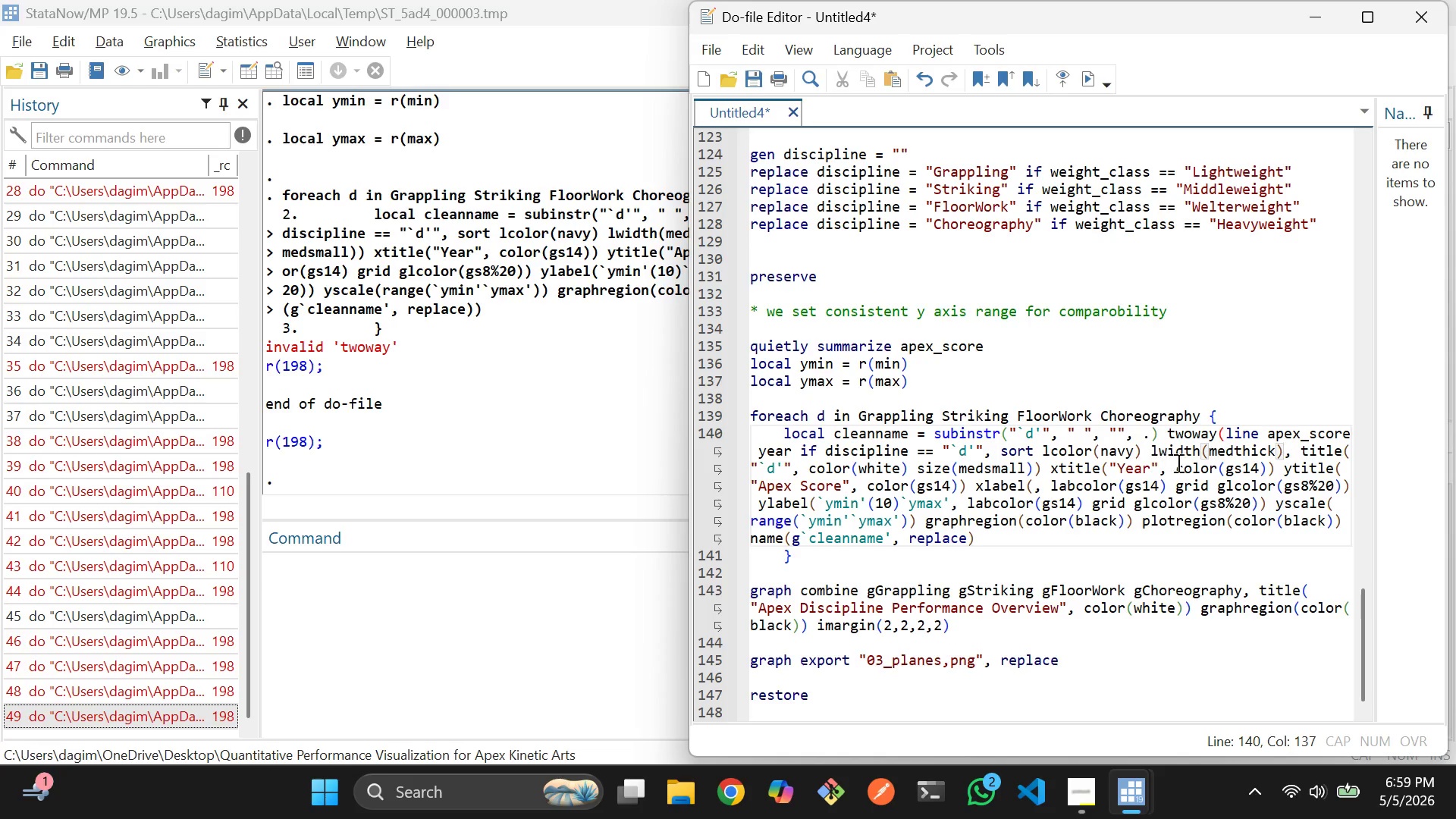 
left_click([1354, 452])
 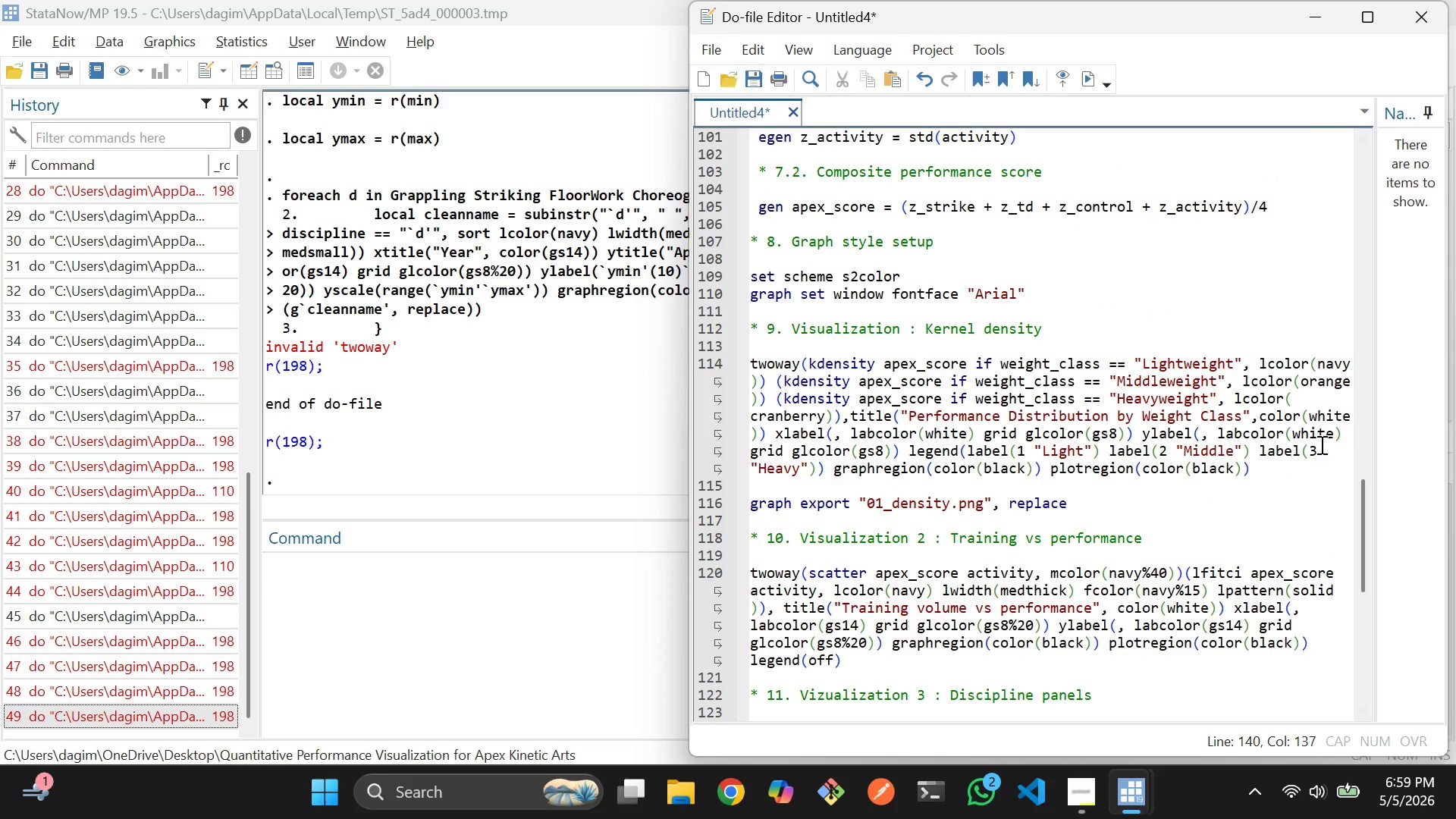 
hold_key(key=ControlLeft, duration=1.34)
 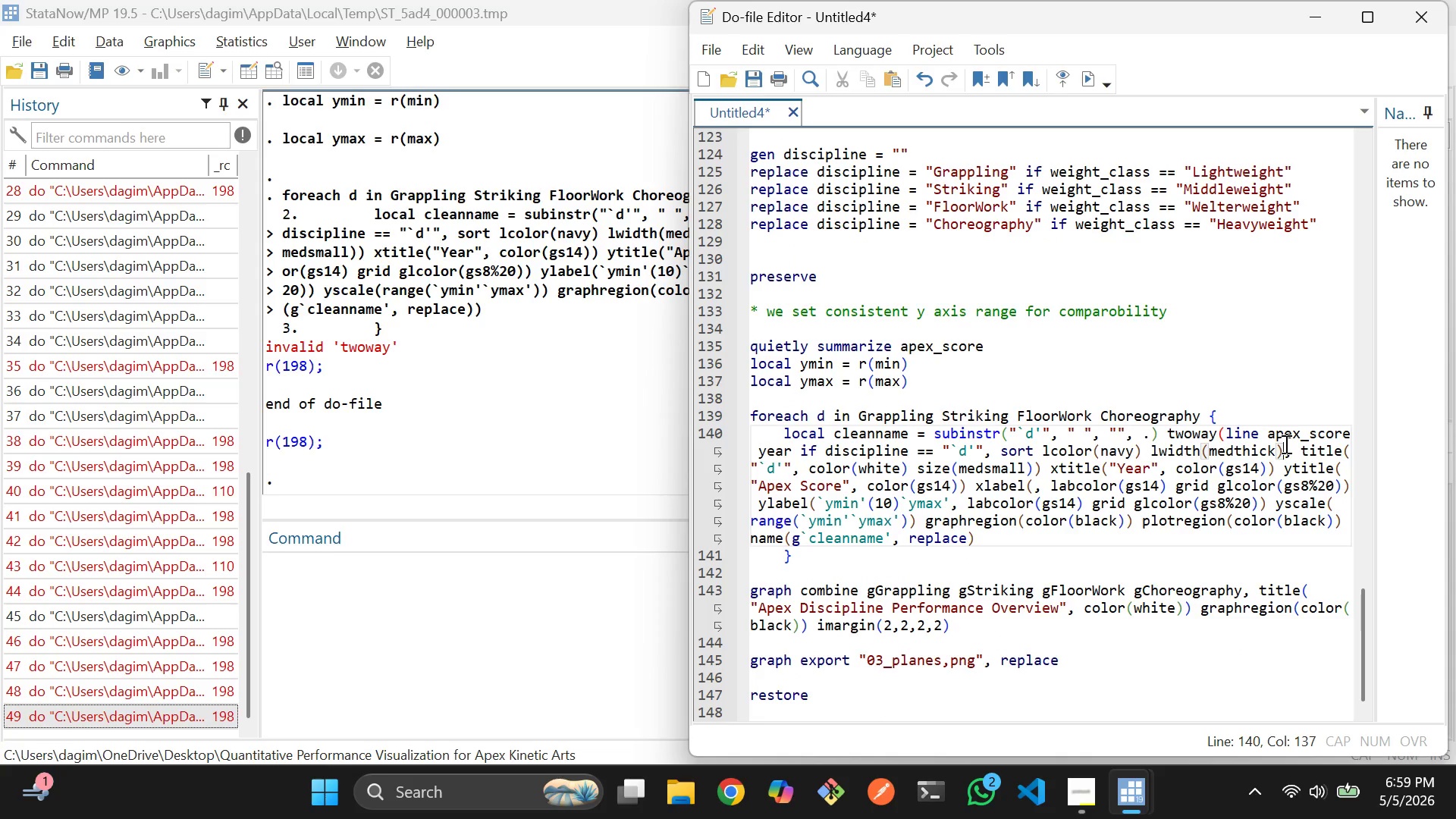 
scroll: coordinate [1292, 442], scroll_direction: down, amount: 19.0
 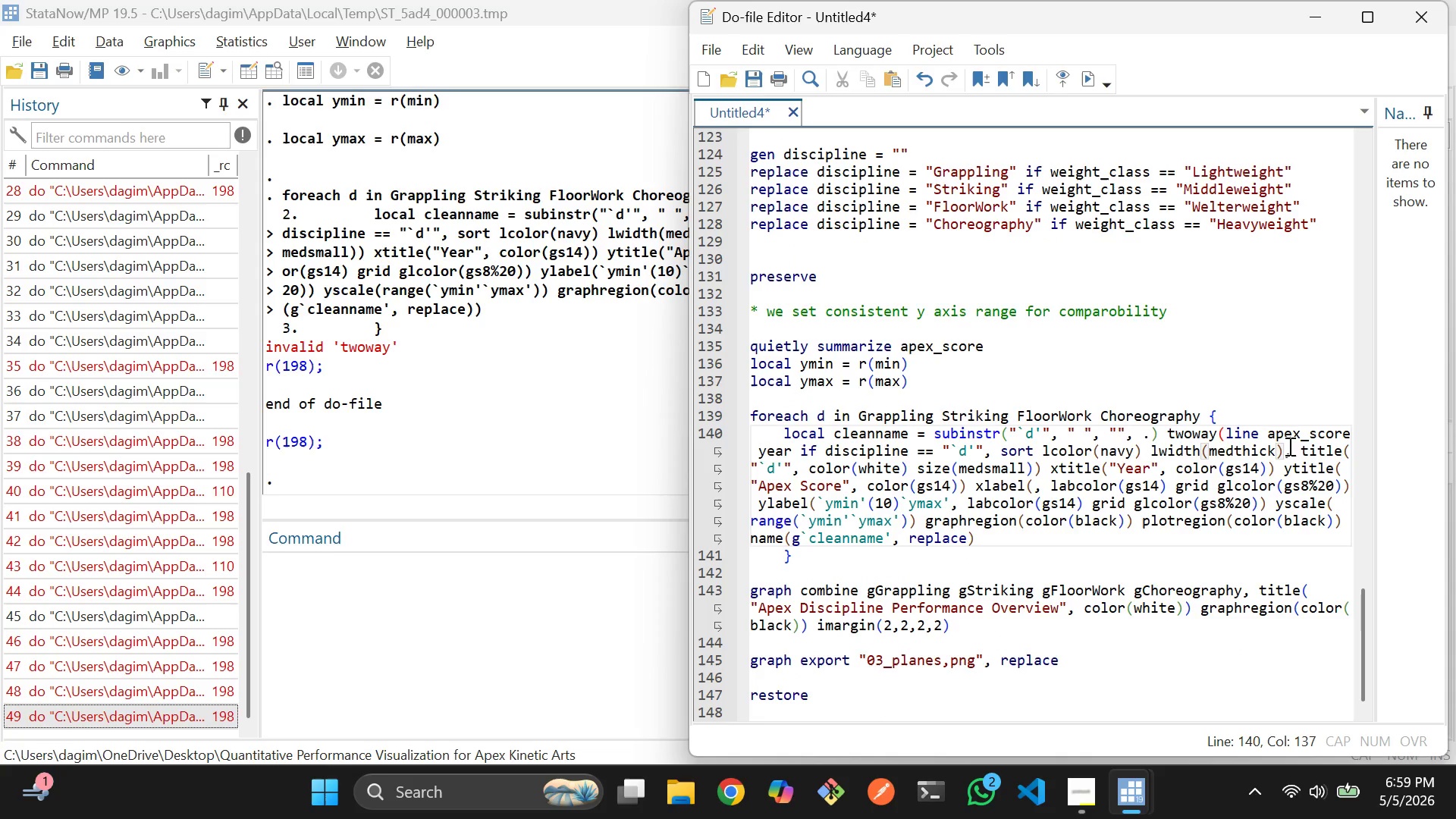 
hold_key(key=ControlLeft, duration=1.12)
 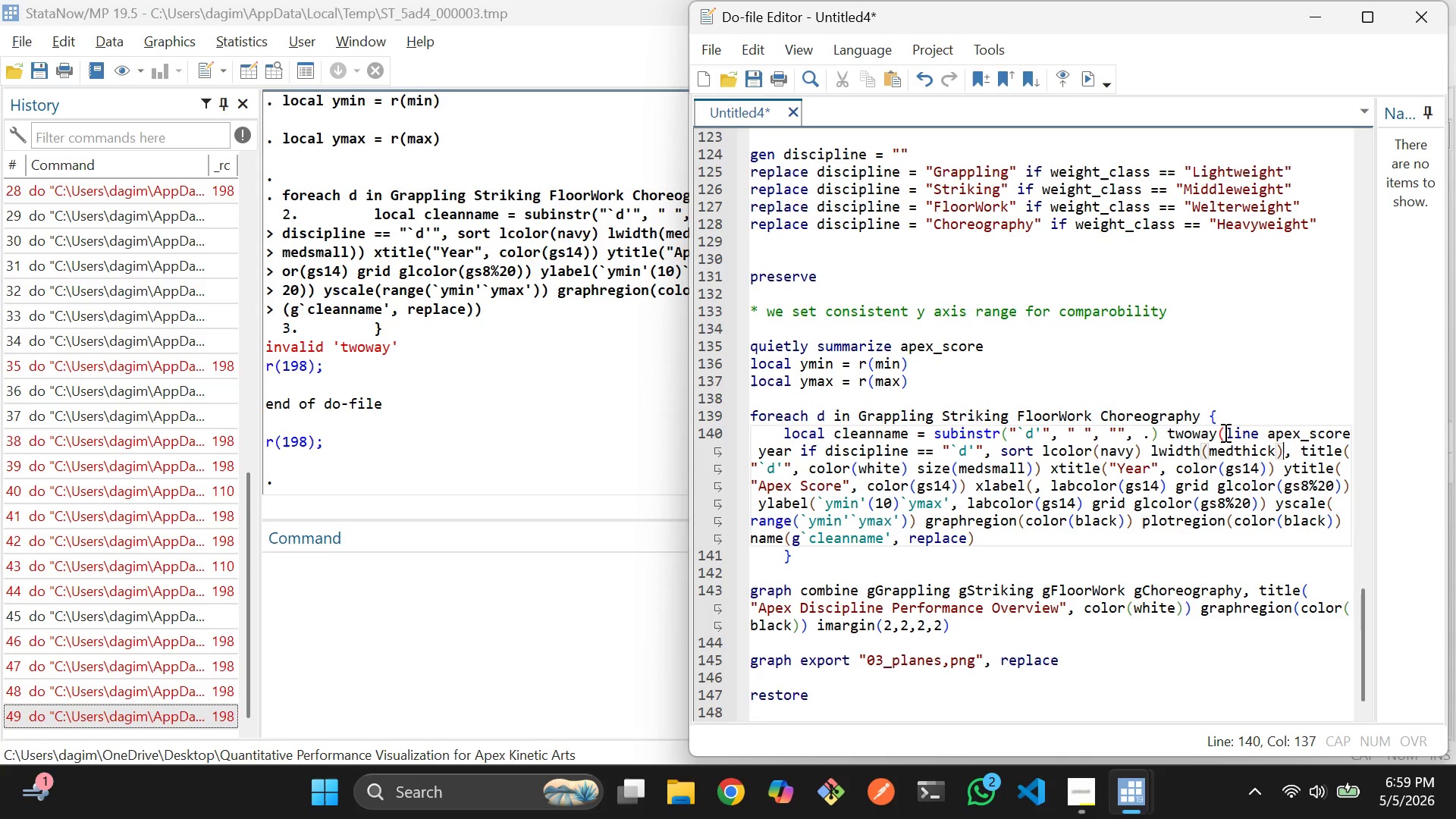 
left_click([1224, 432])
 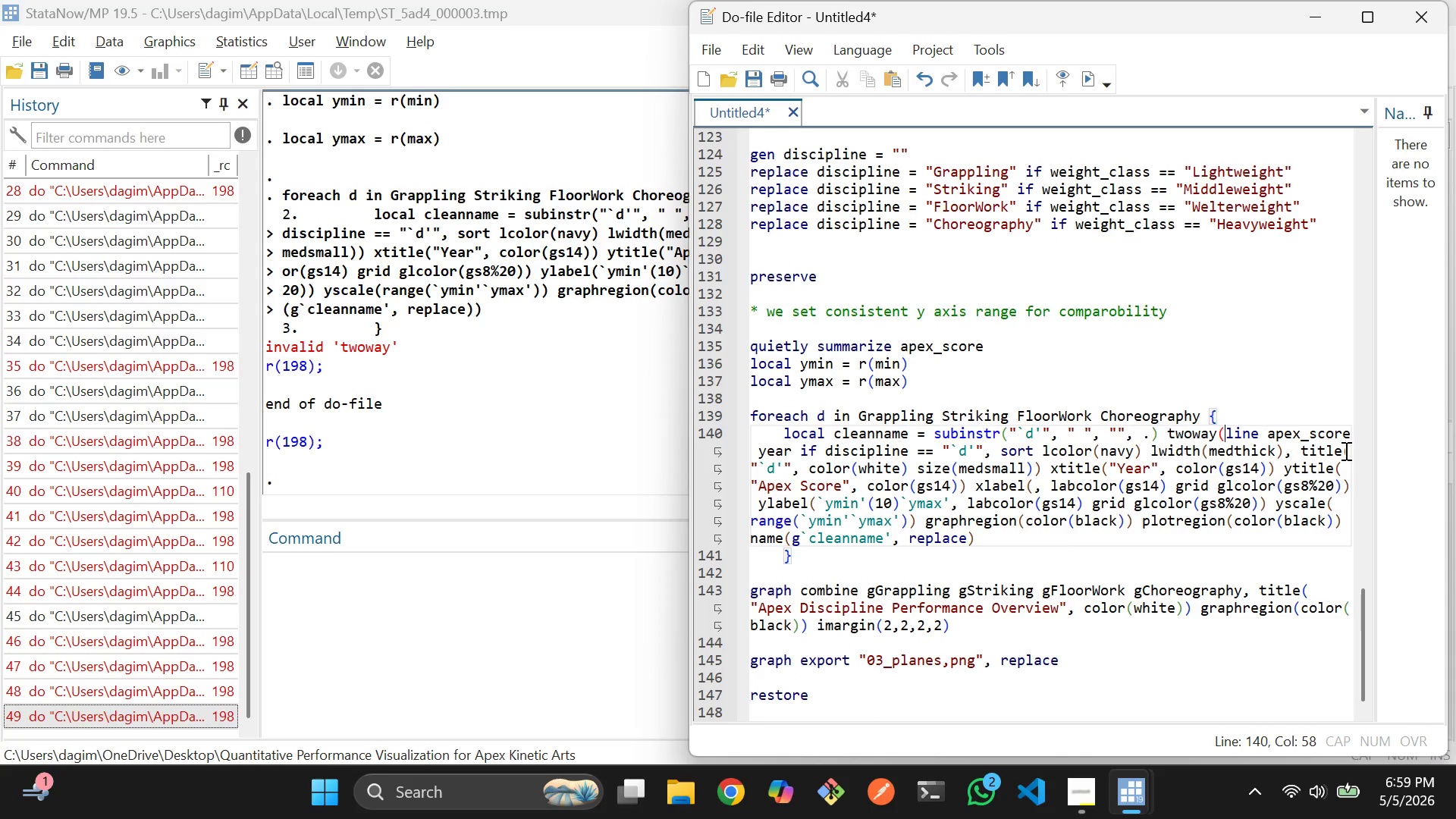 
left_click([1346, 453])
 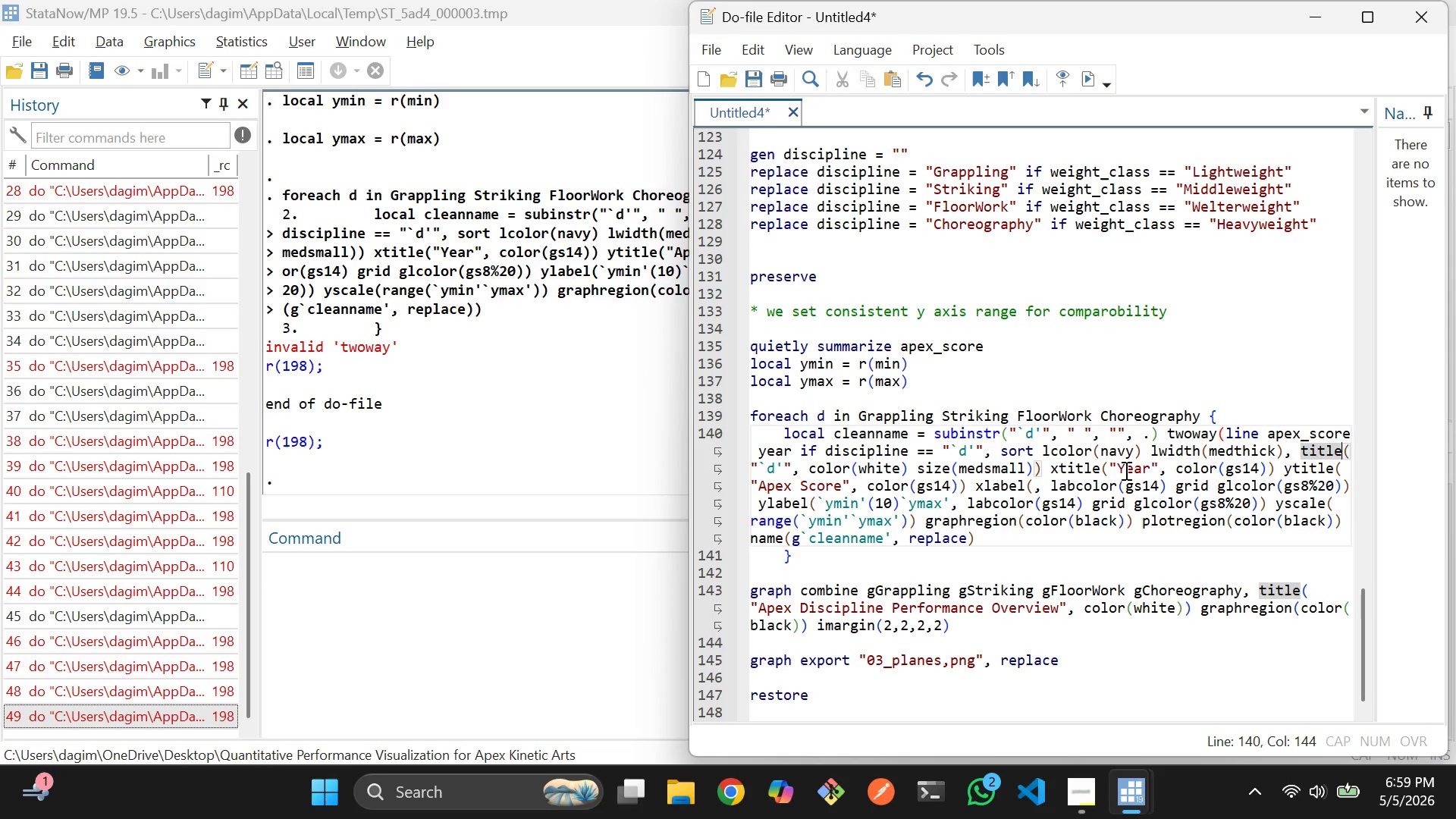 
left_click([1108, 467])
 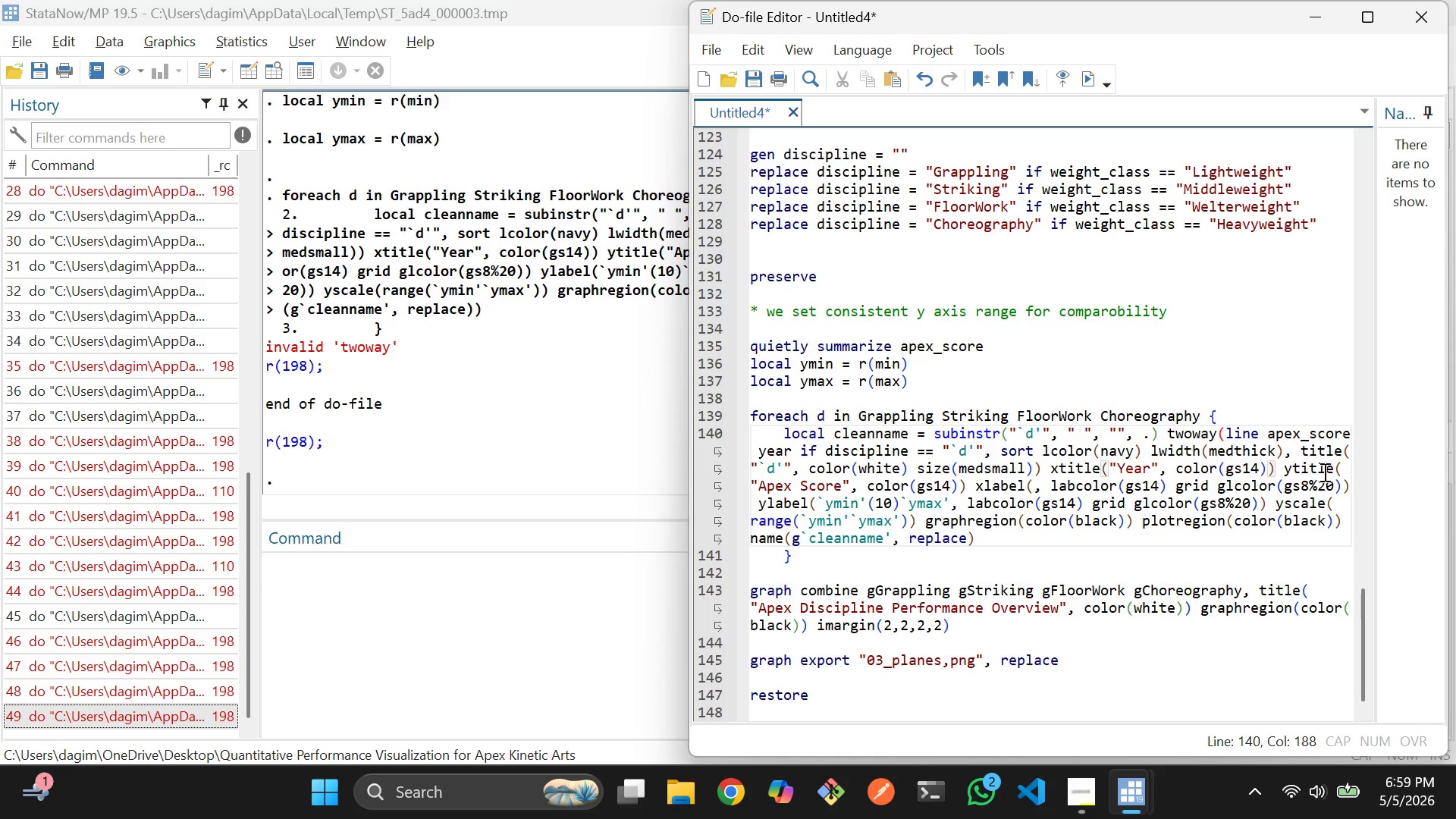 
left_click([1344, 469])
 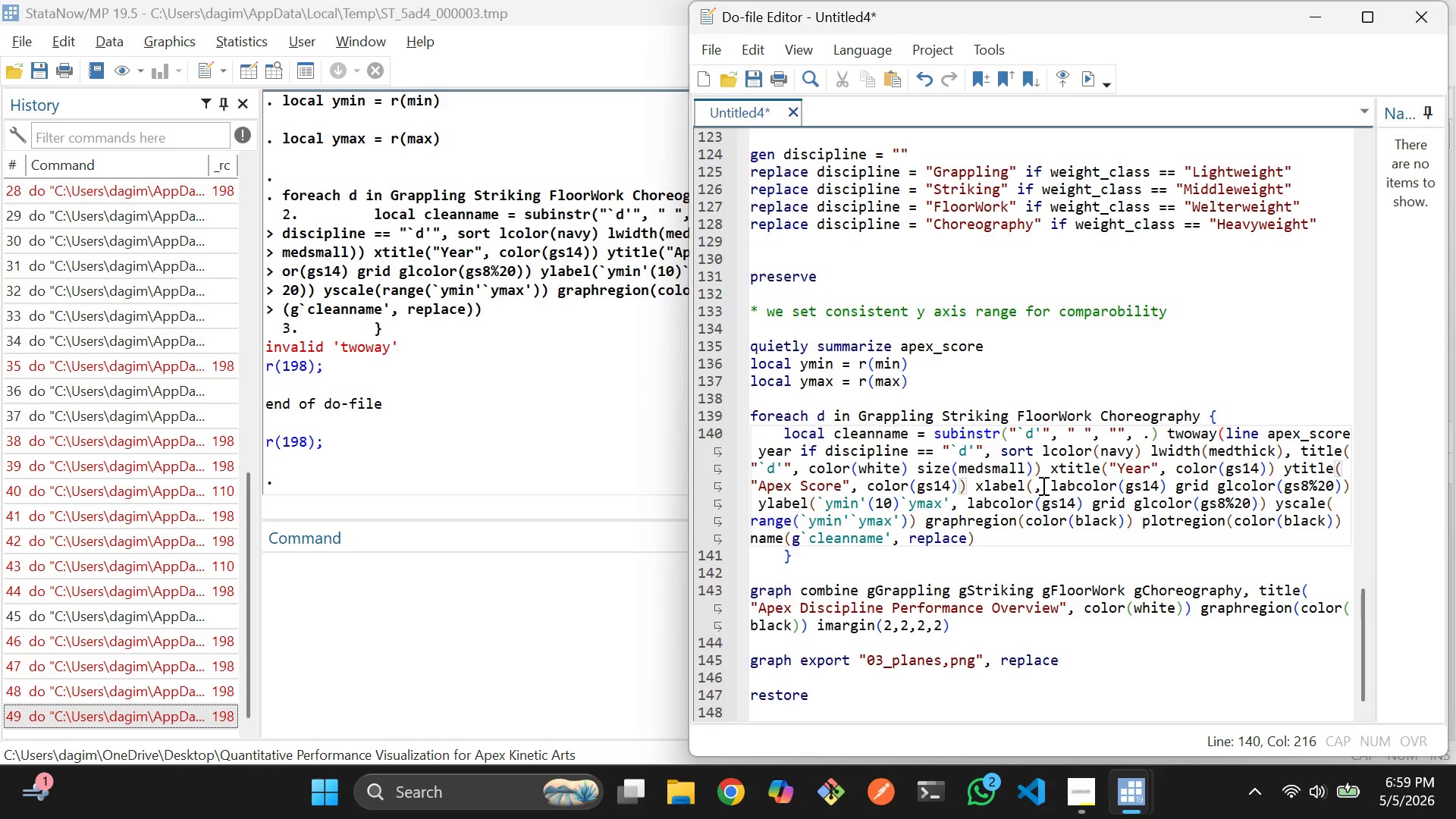 
left_click([1027, 487])
 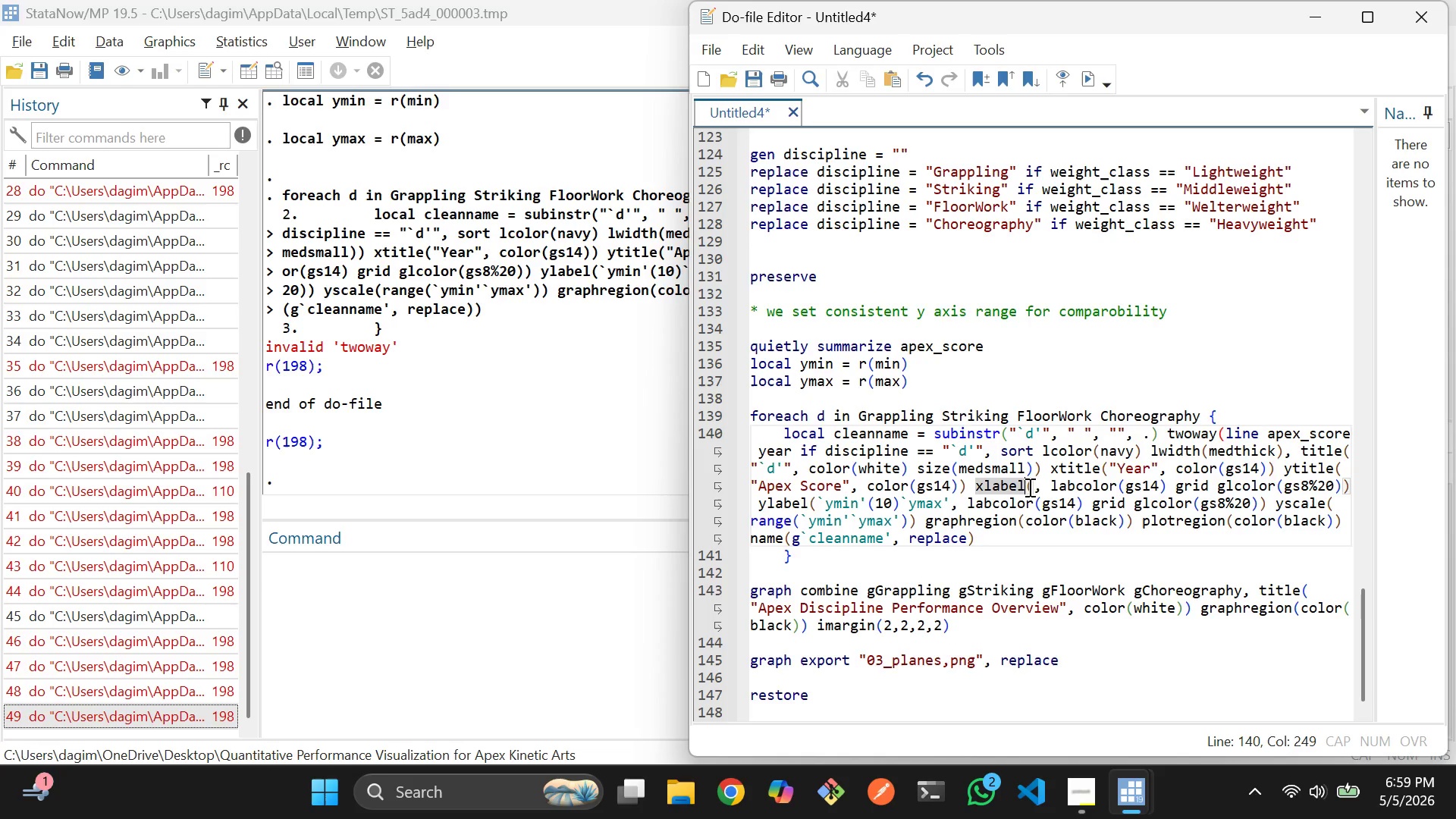 
left_click([1031, 486])
 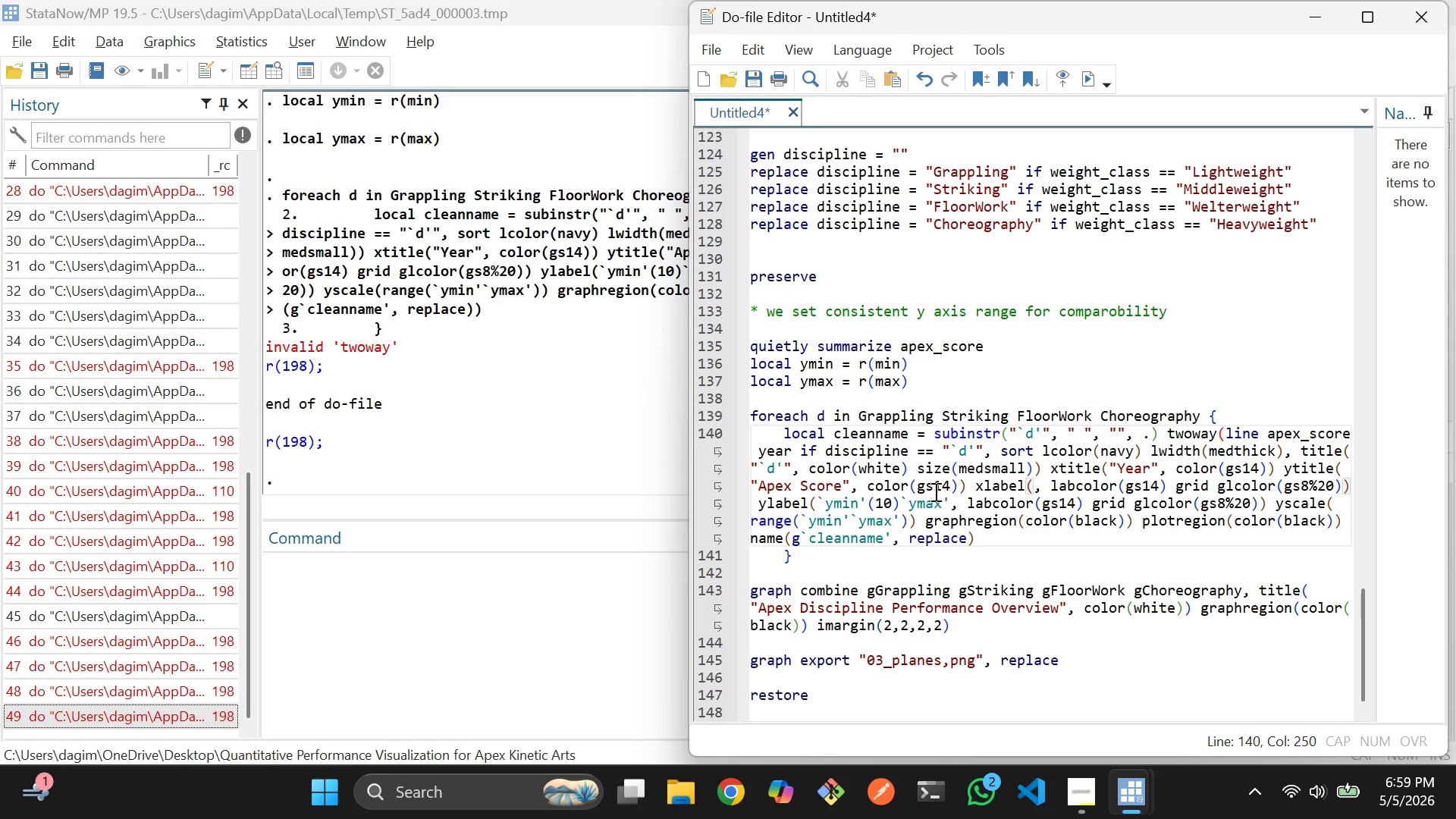 
wait(5.5)
 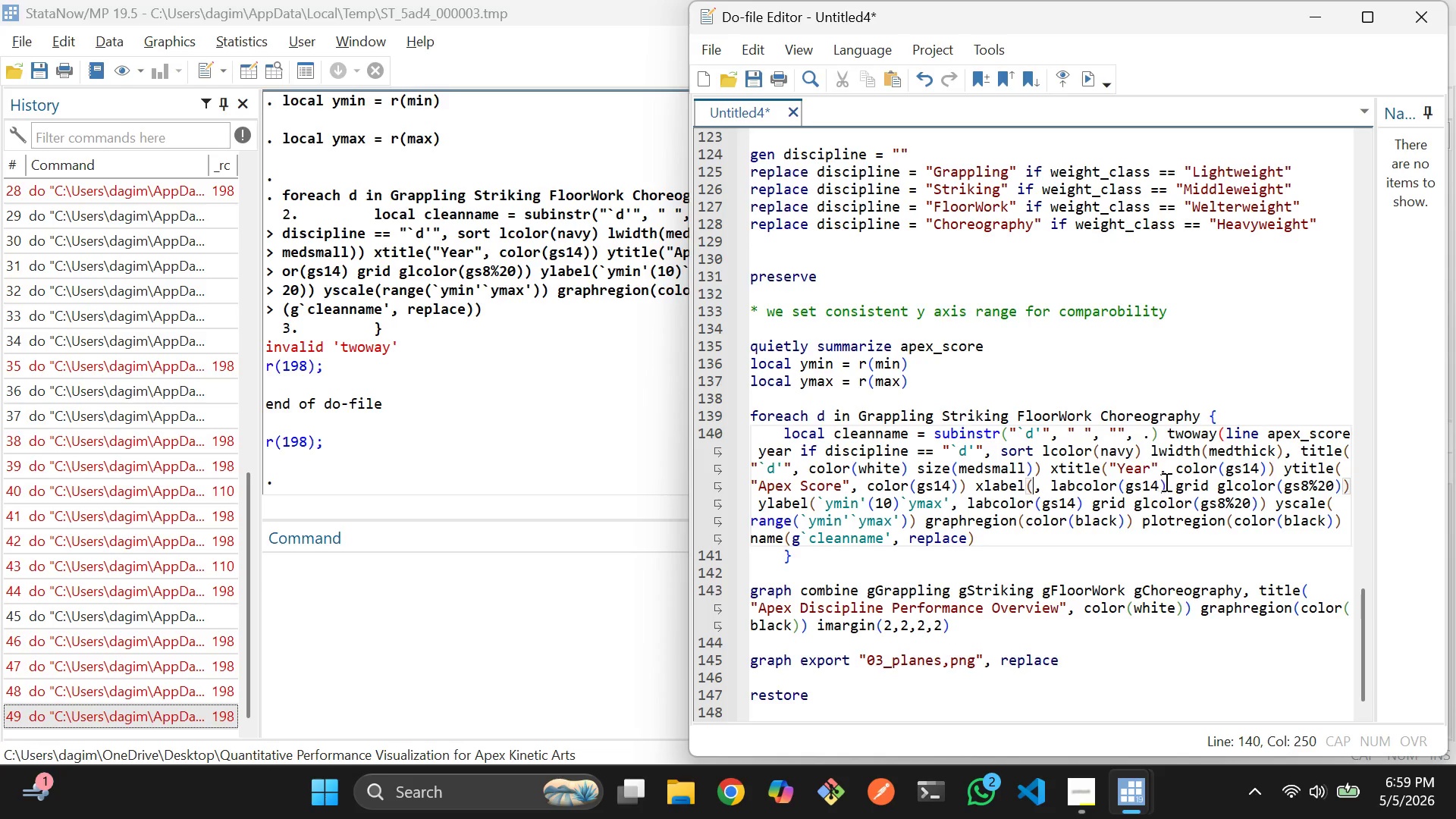 
left_click([815, 502])
 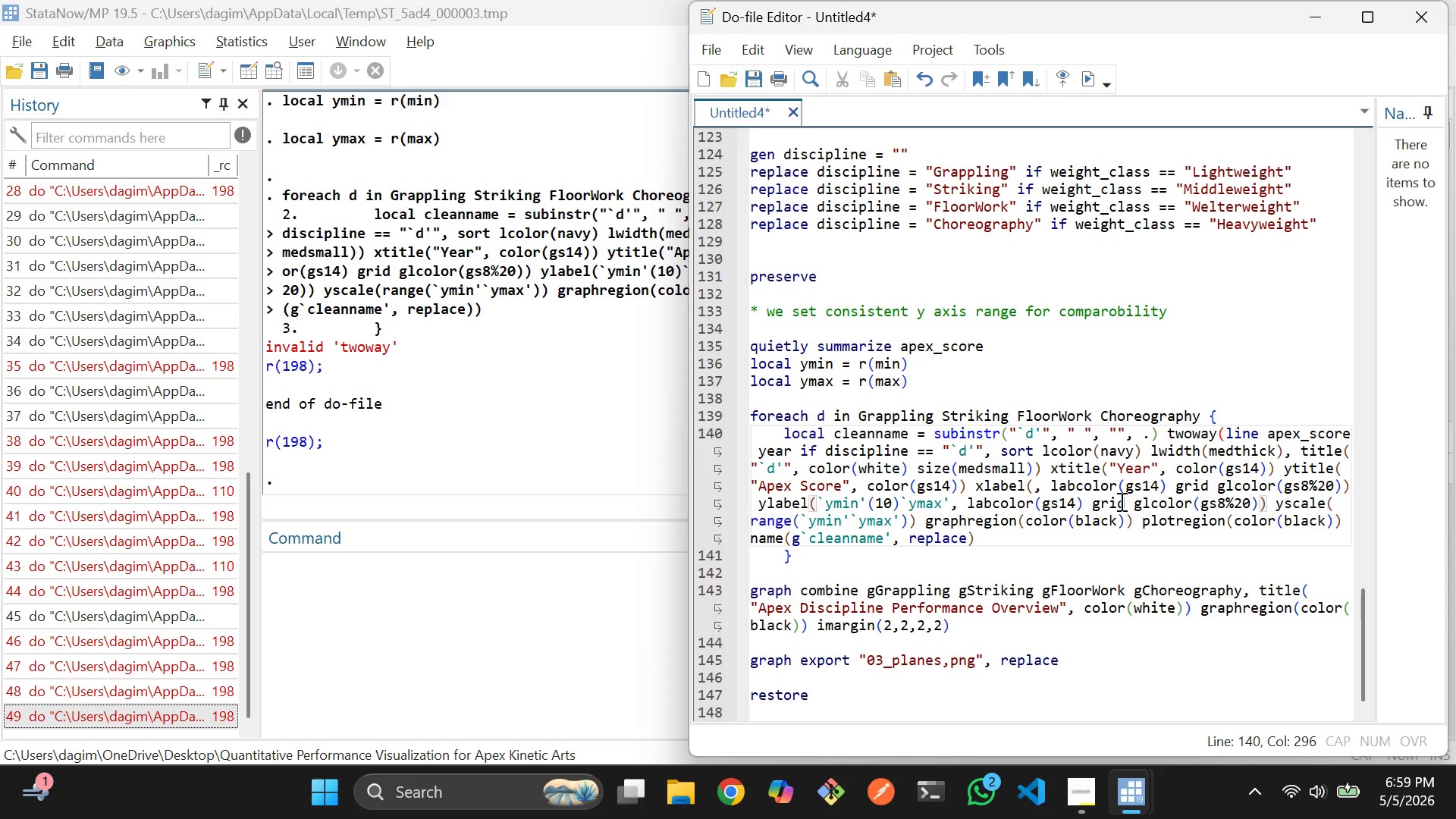 
wait(7.81)
 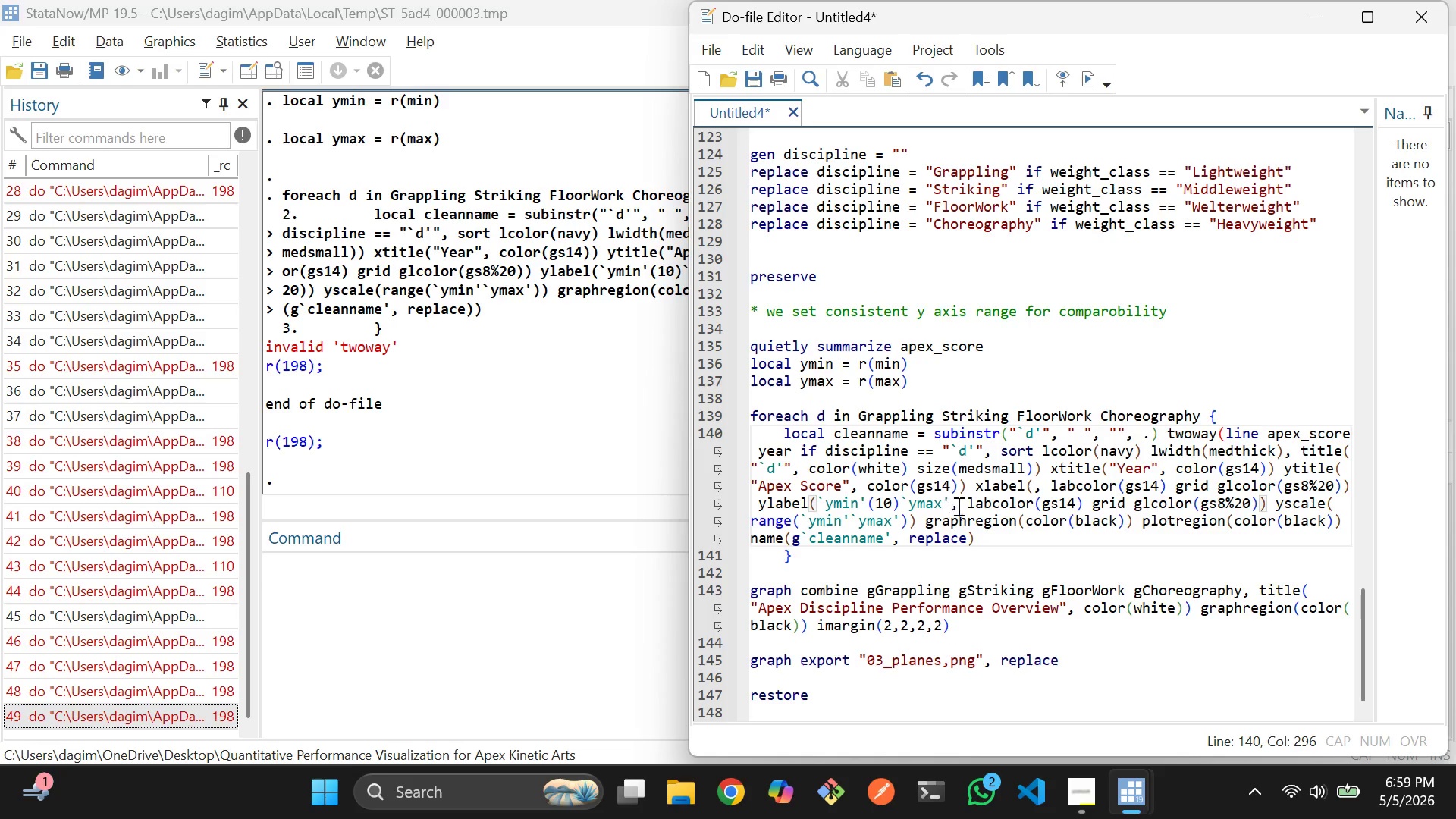 
left_click([1333, 503])
 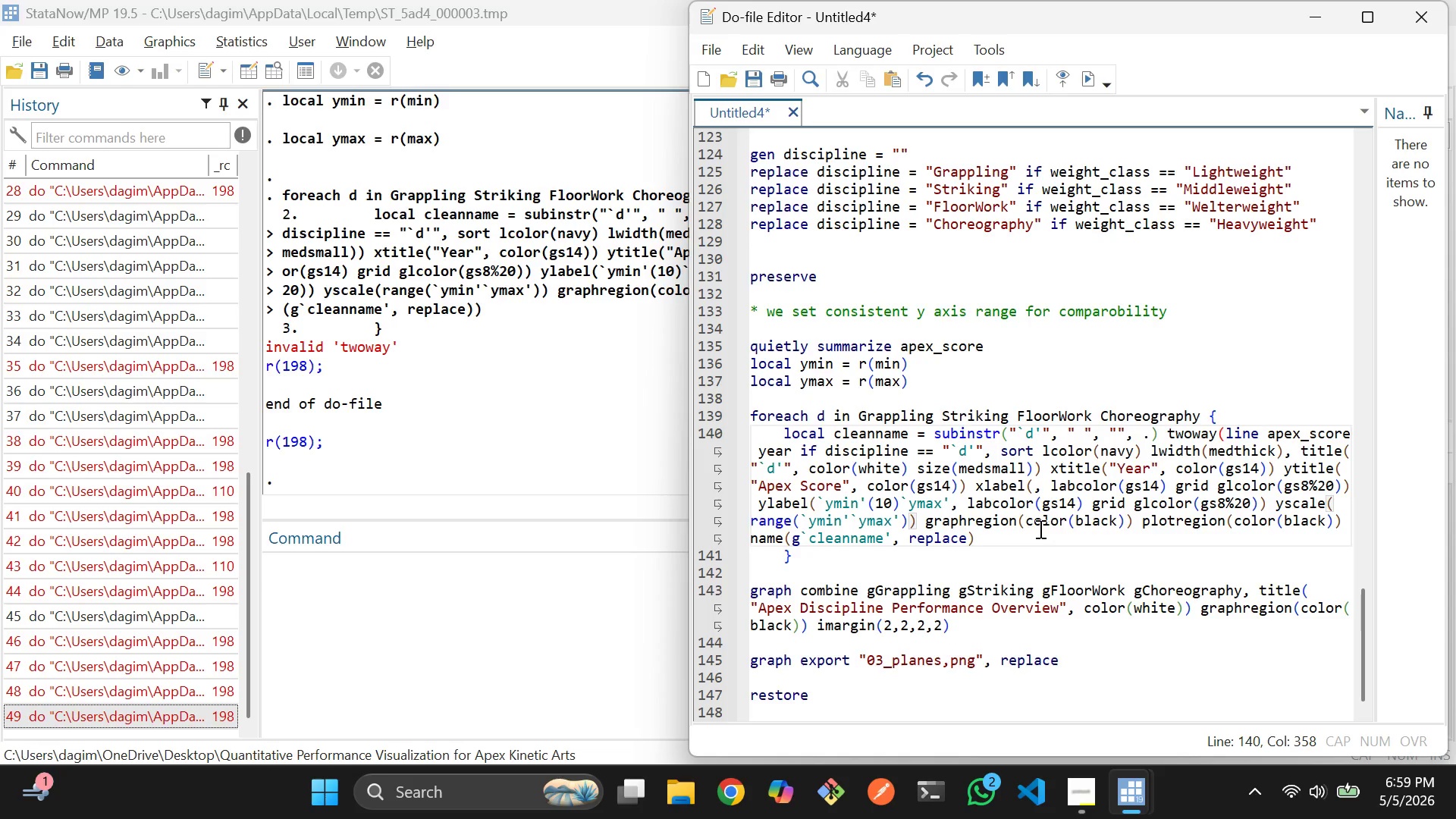 
left_click([1023, 519])
 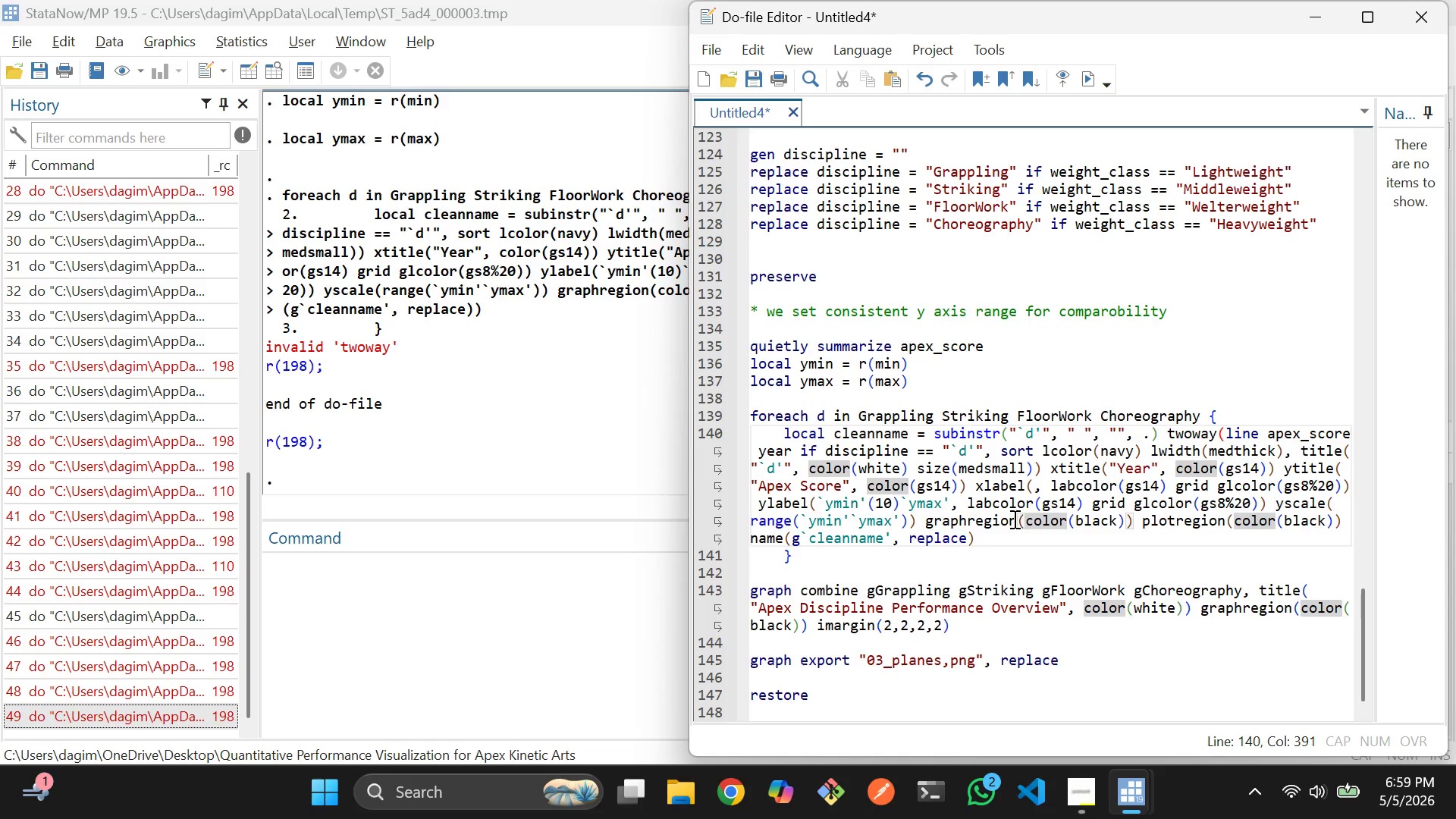 
left_click([925, 519])
 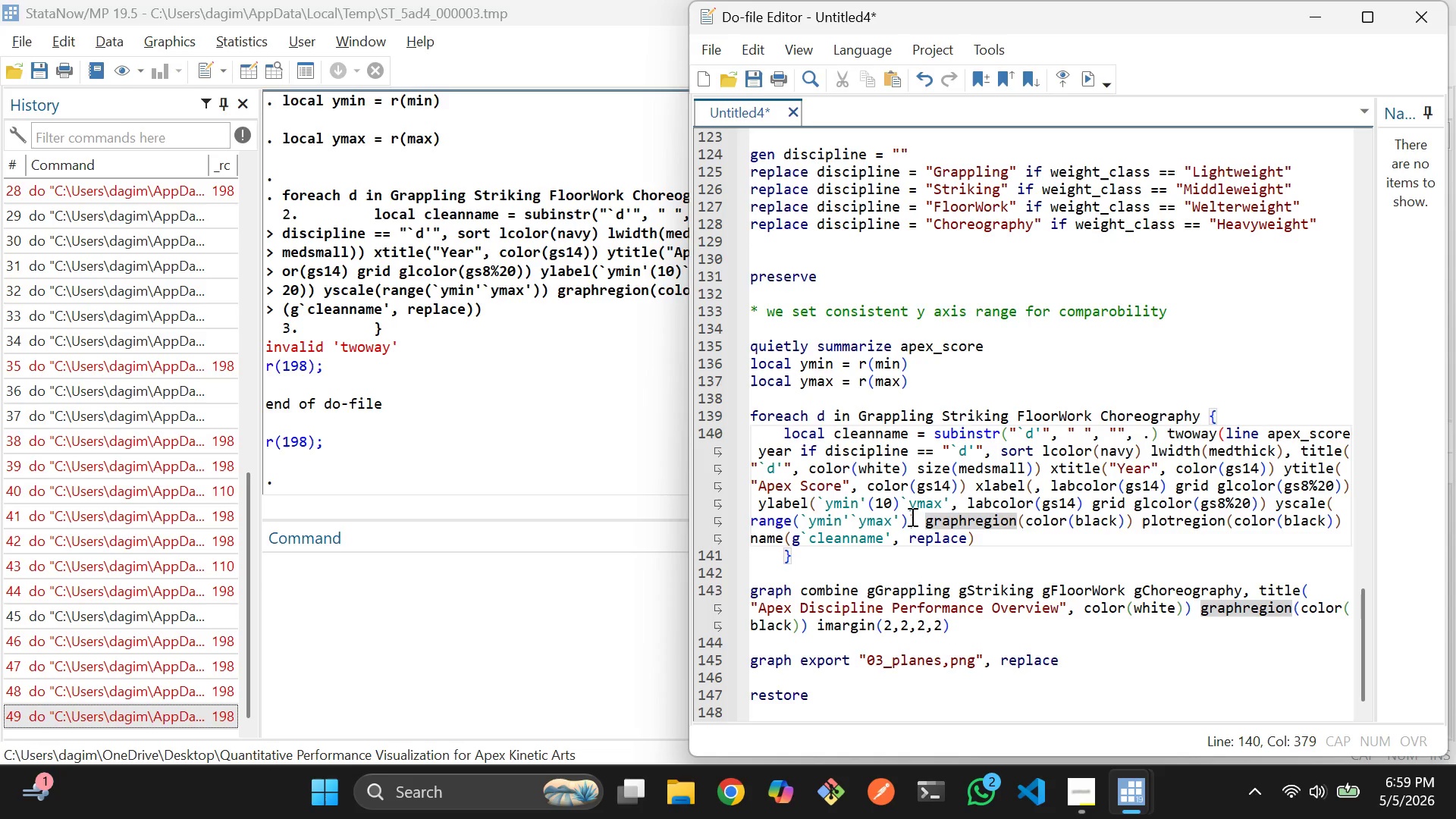 
key(ArrowLeft)
 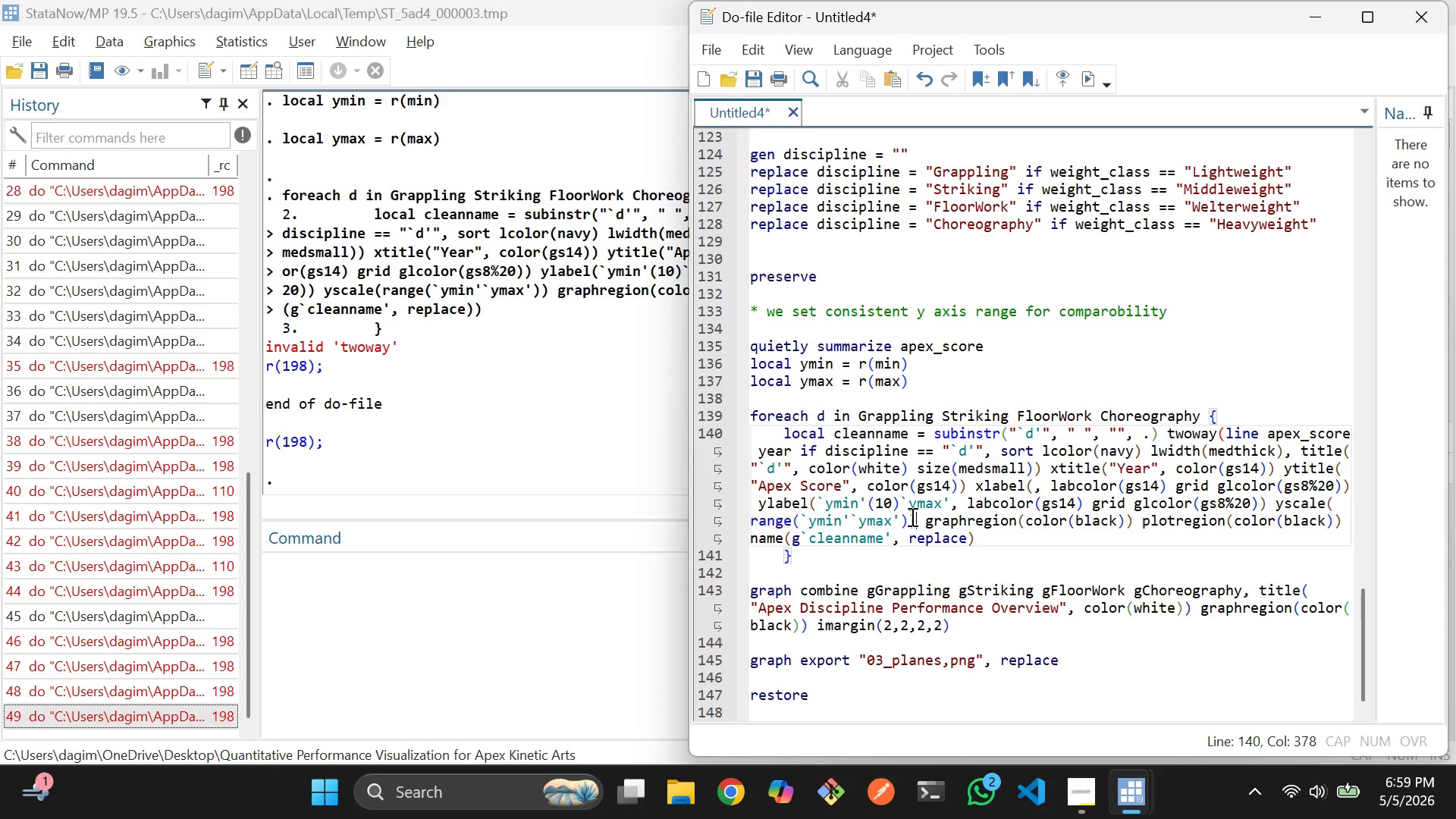 
key(Shift+0)
 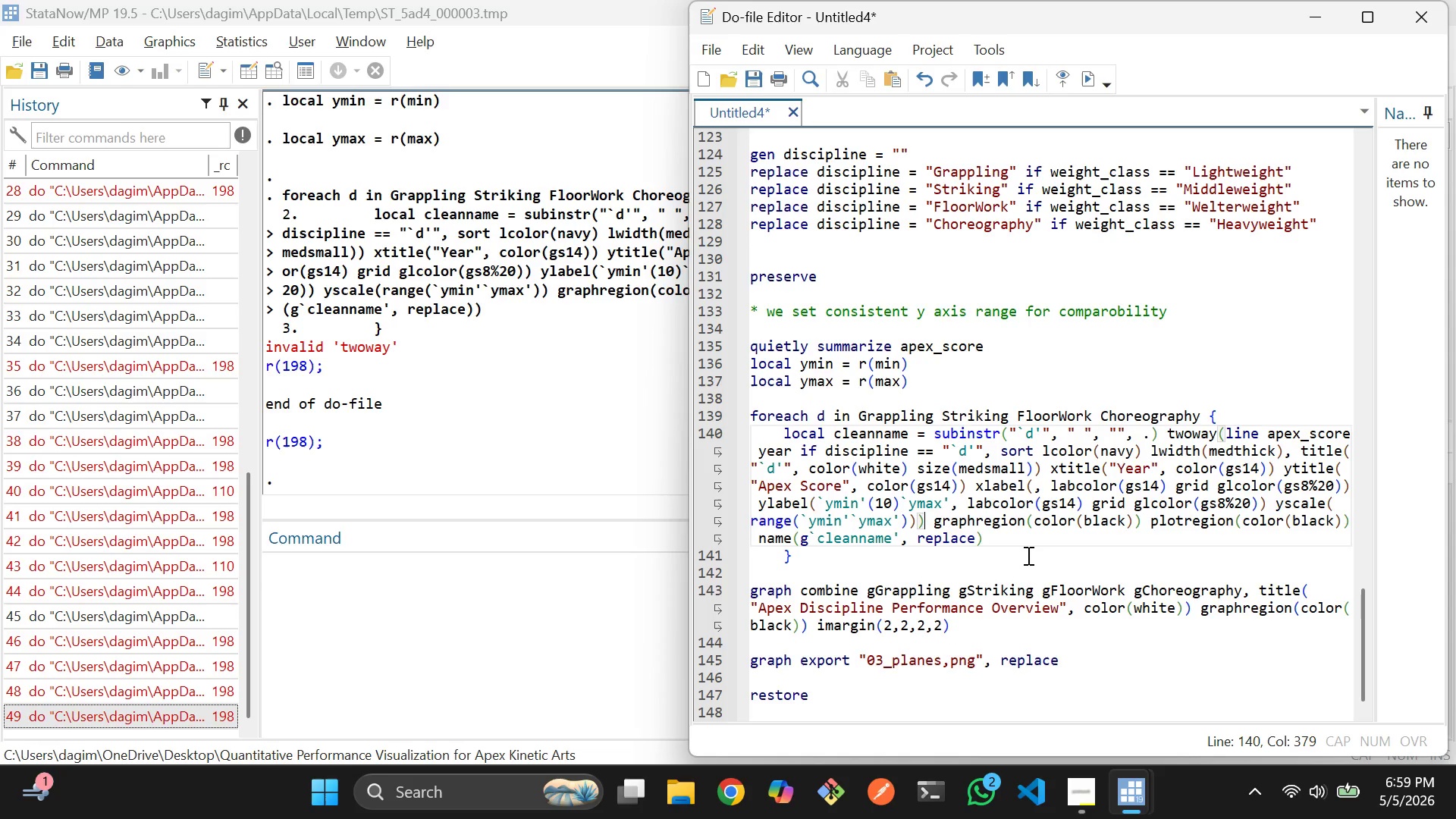 
left_click([1026, 546])
 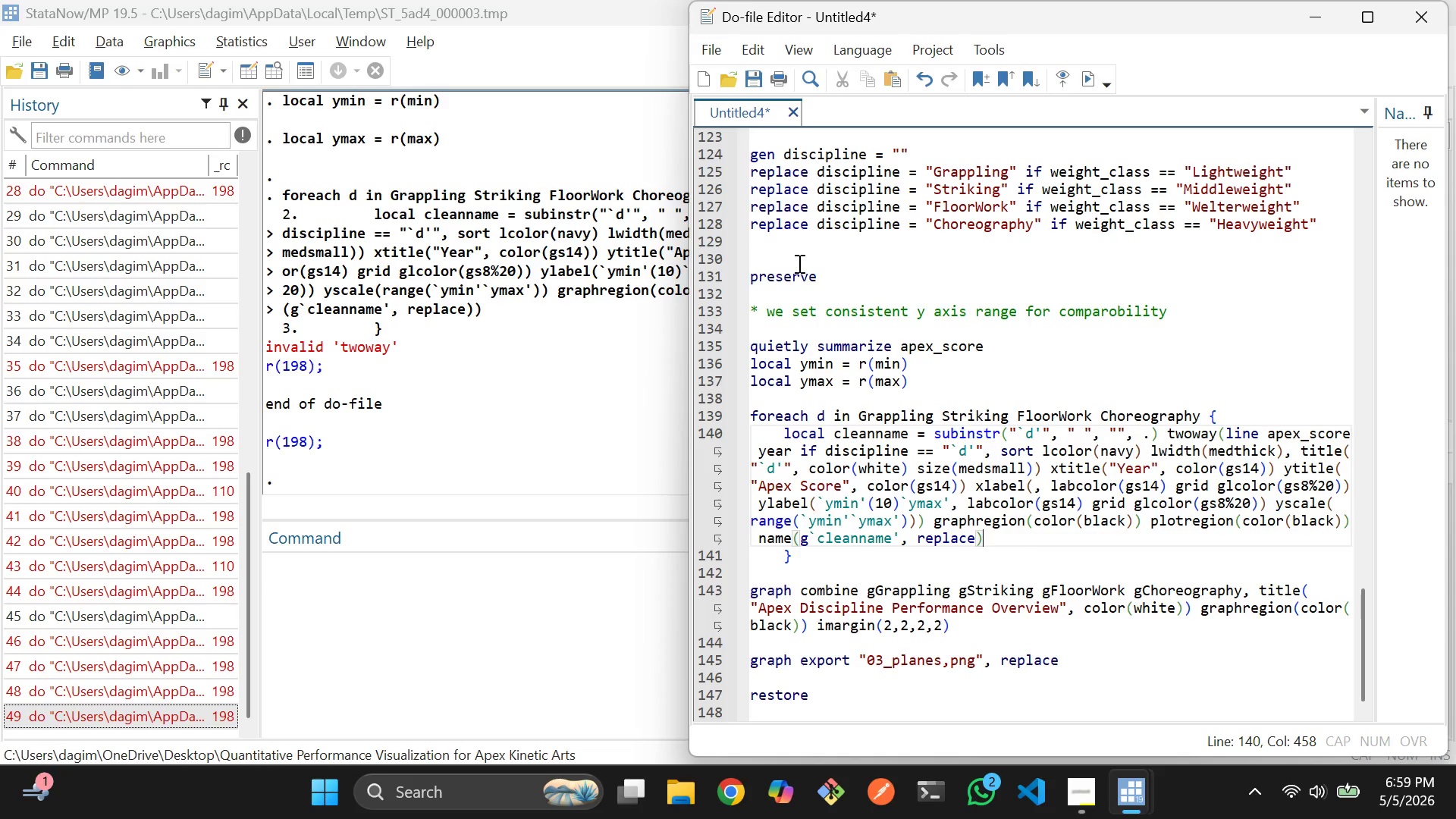 
left_click_drag(start_coordinate=[793, 256], to_coordinate=[917, 694])
 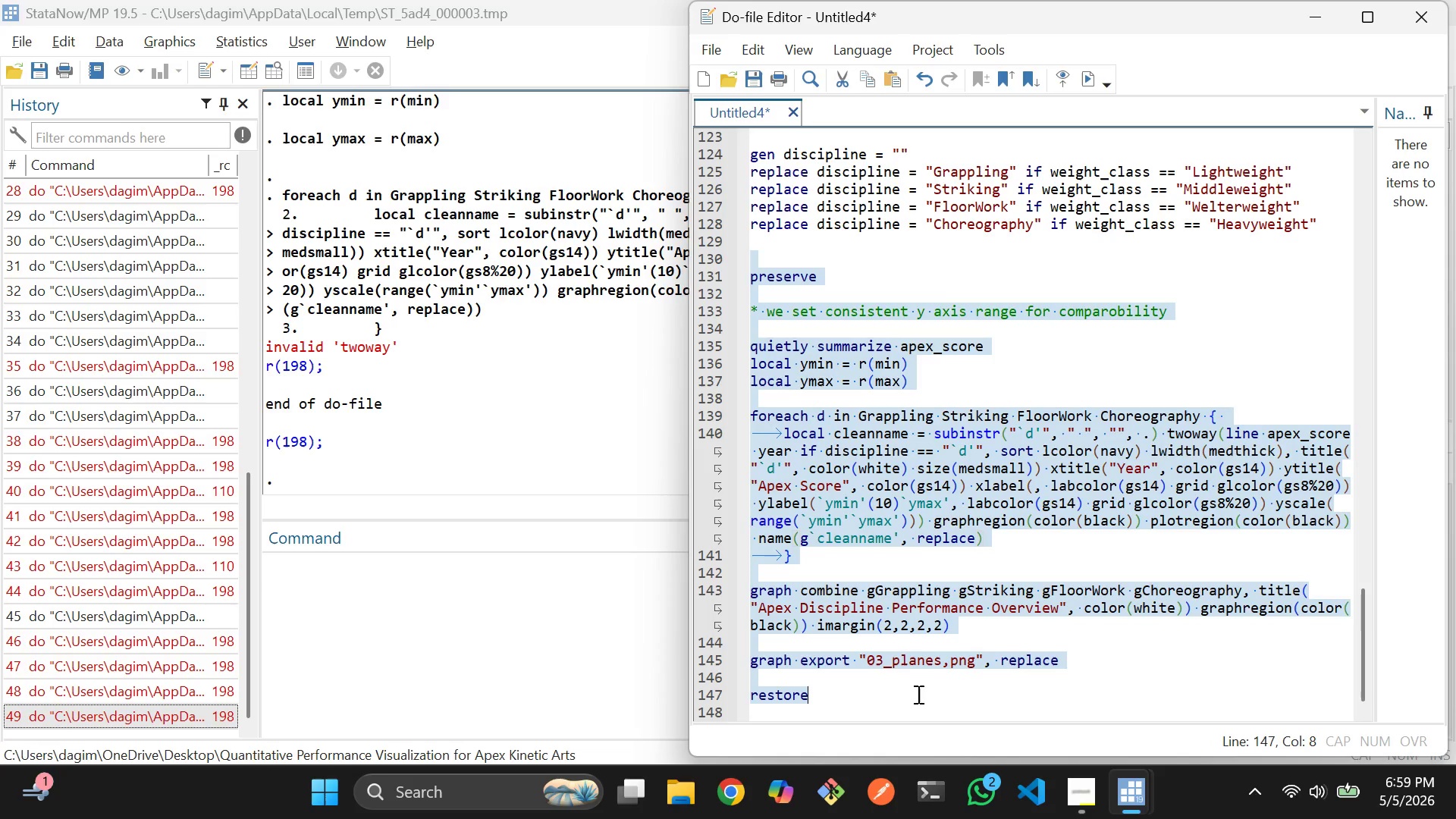 
key(Control+D)
 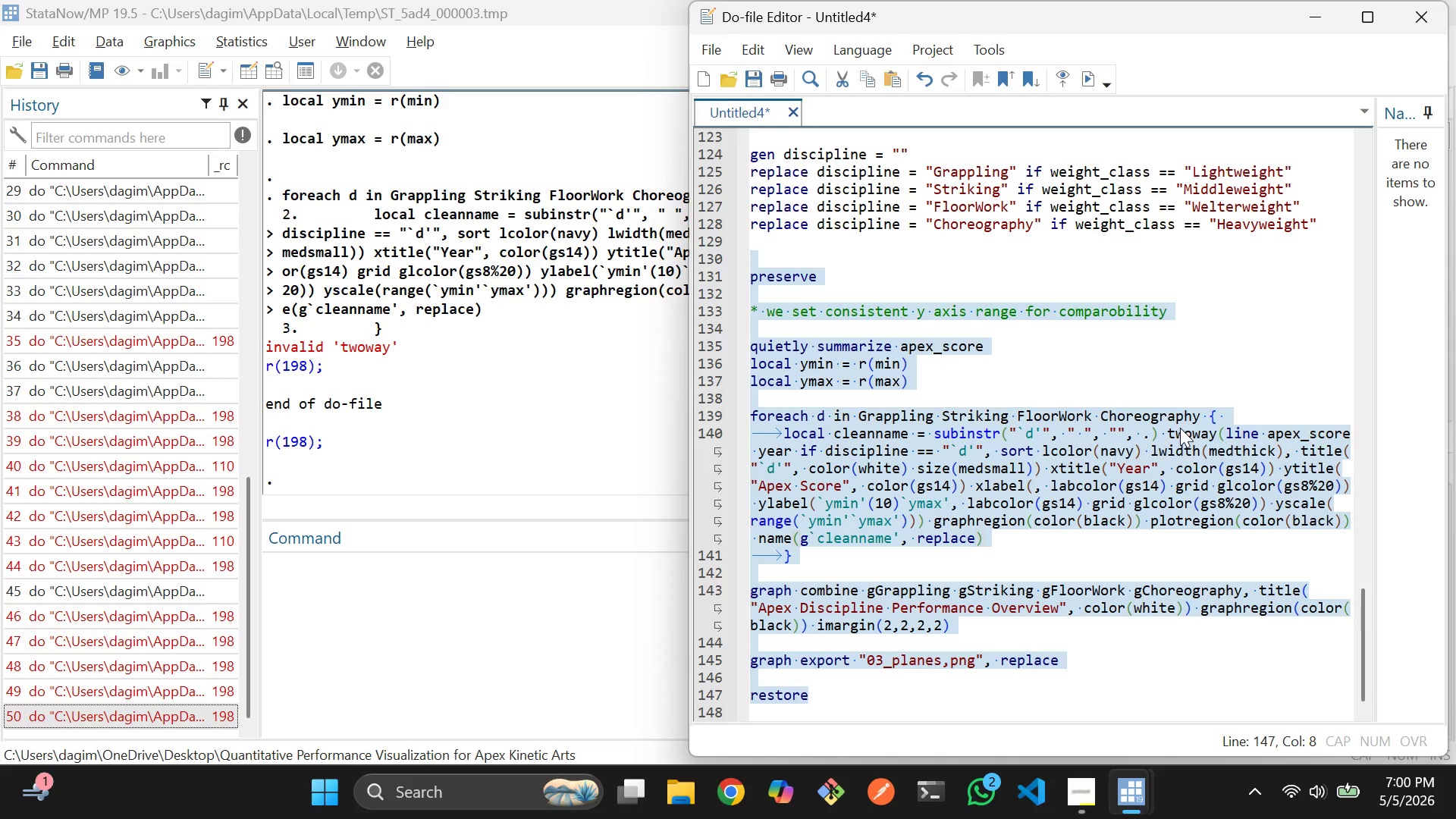 
wait(61.28)
 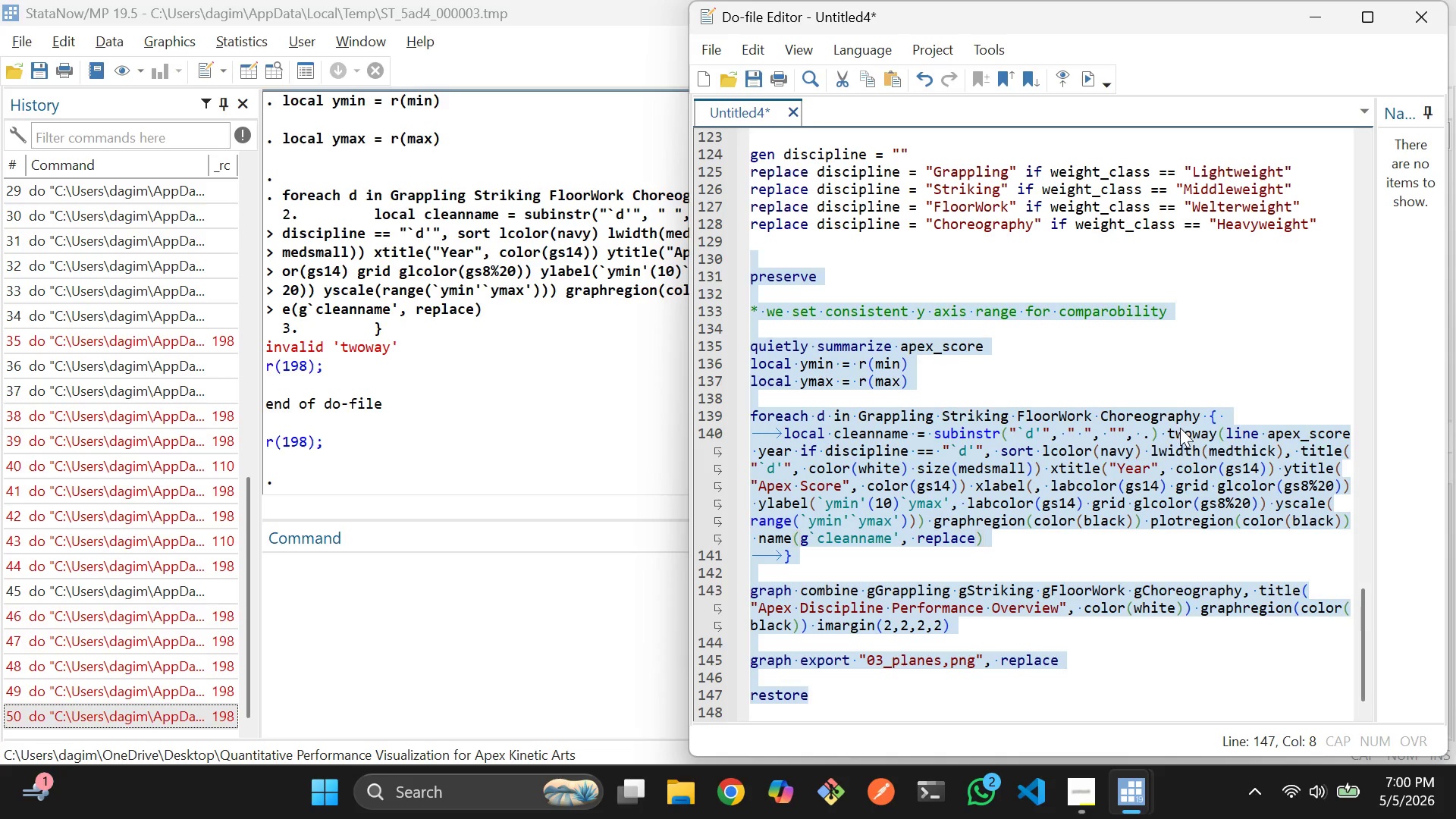 
left_click([1139, 455])
 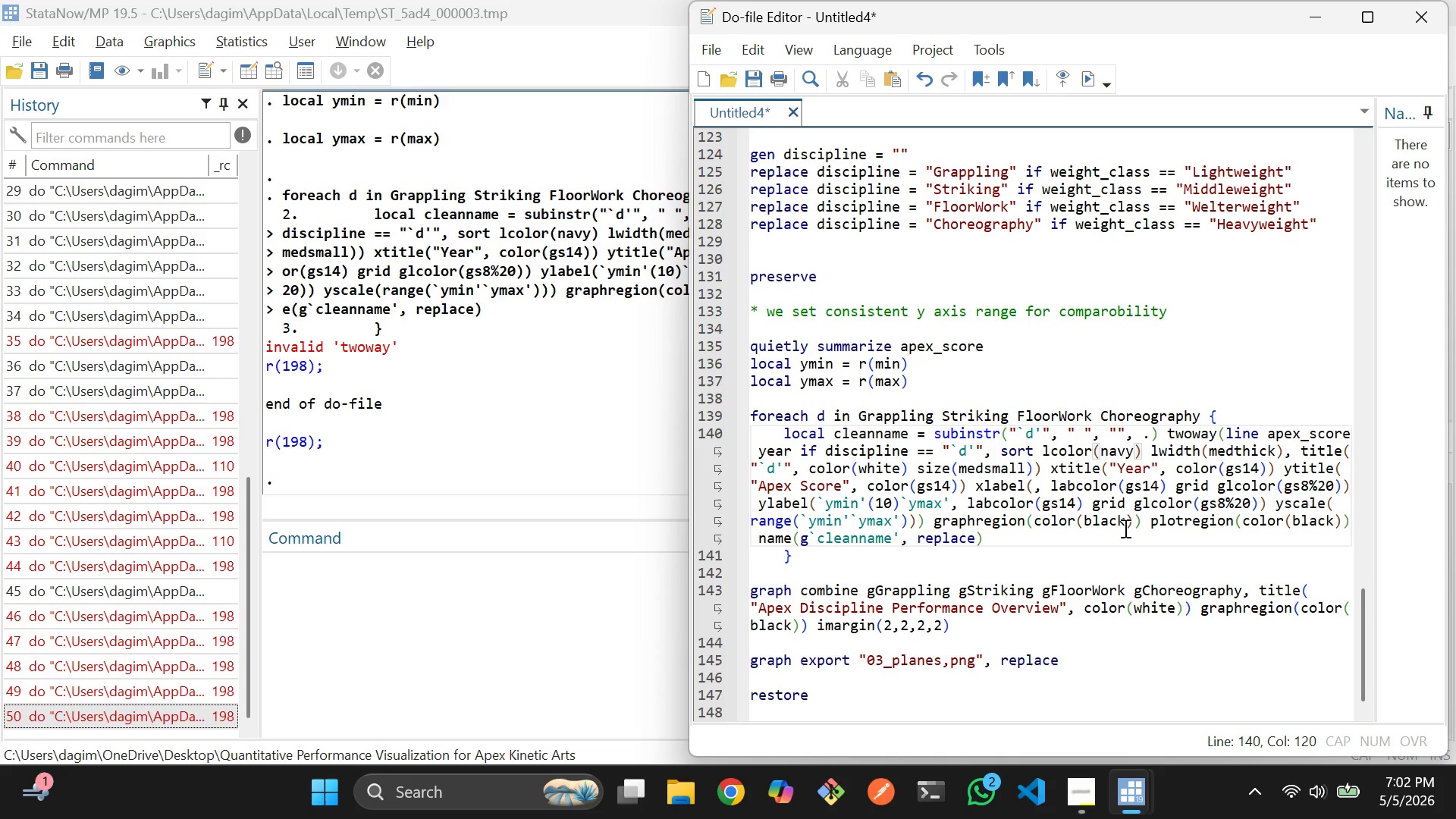 
wait(86.2)
 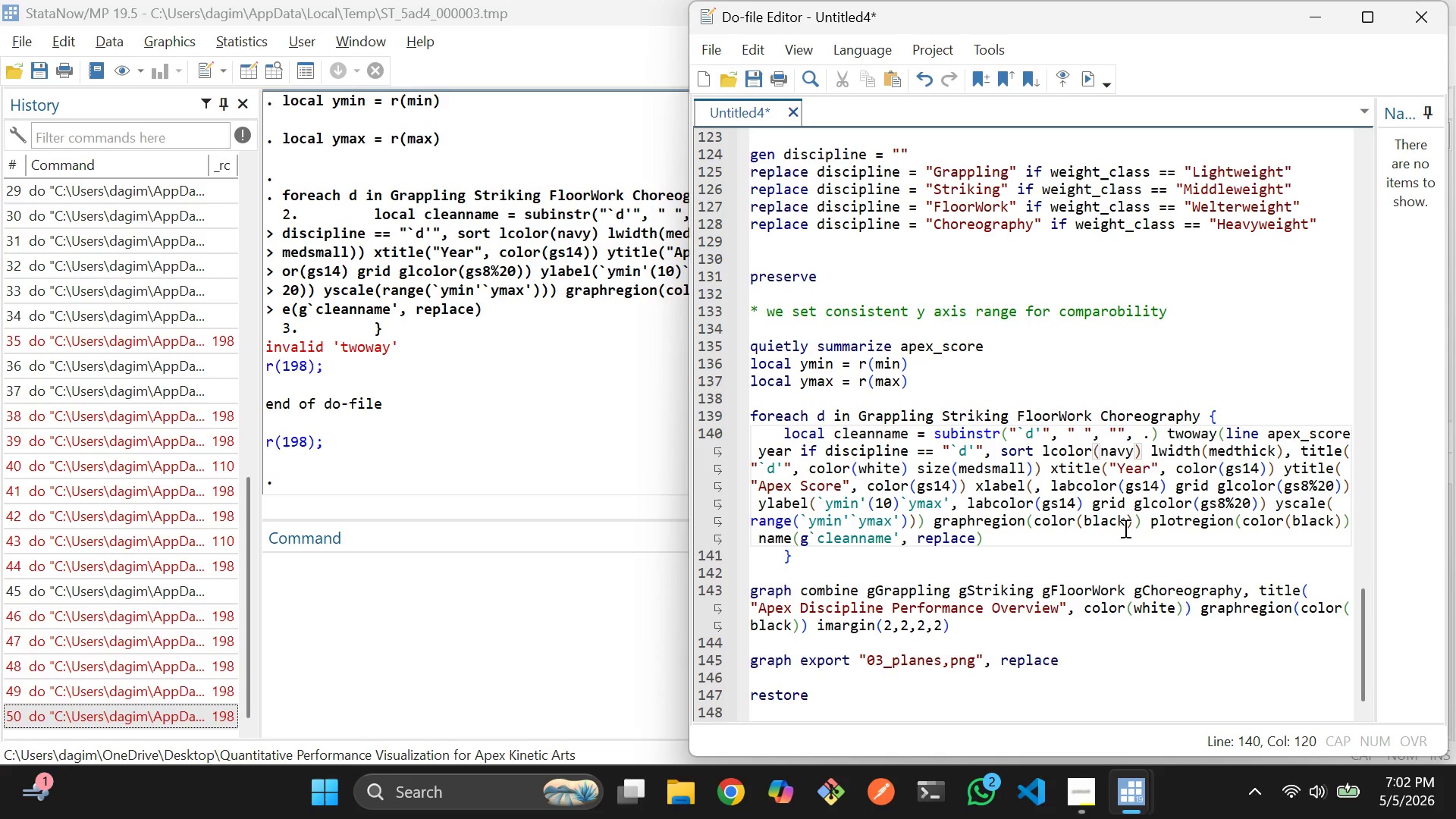 
scroll: coordinate [1015, 541], scroll_direction: none, amount: 0.0
 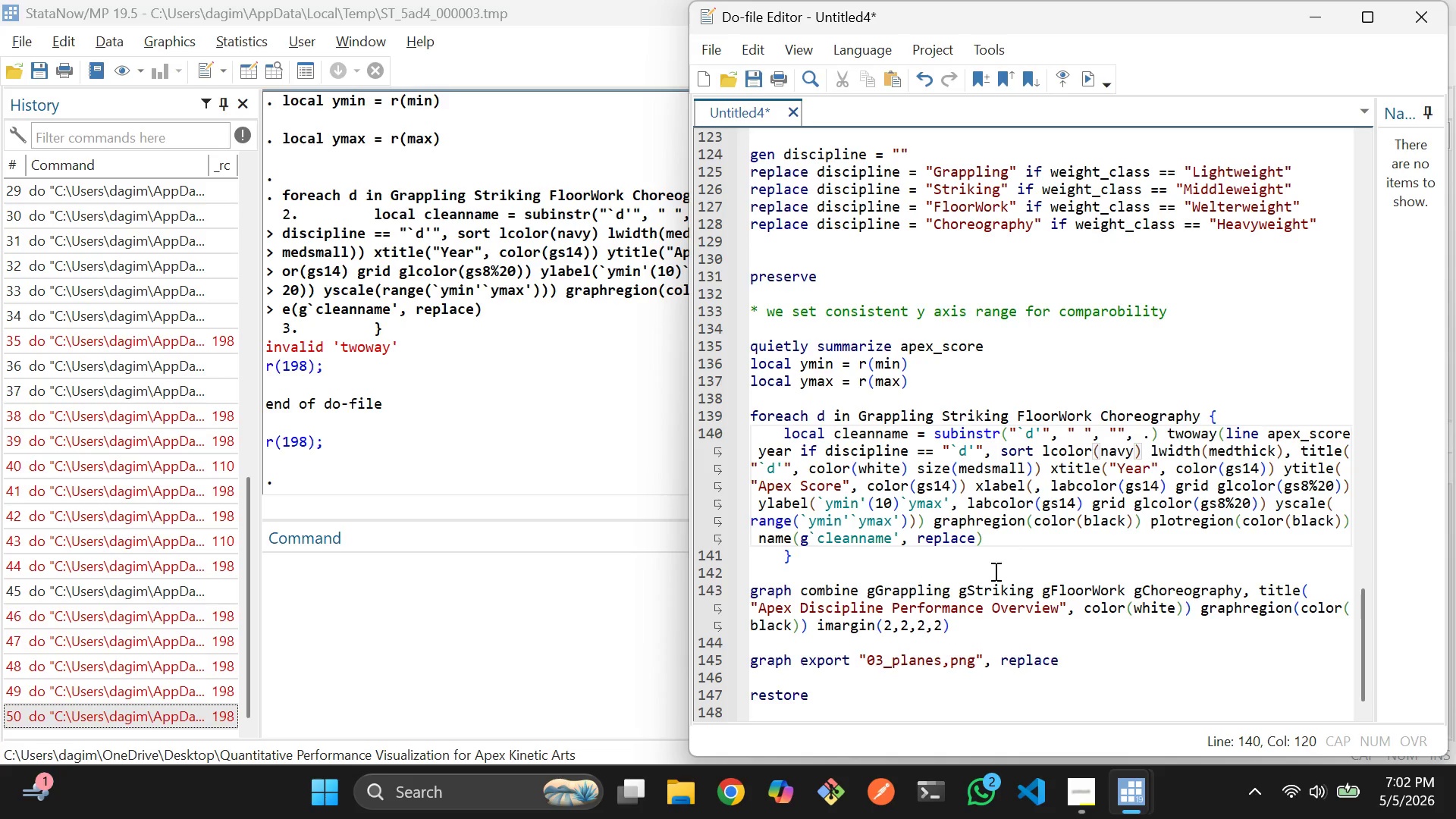 
wait(10.24)
 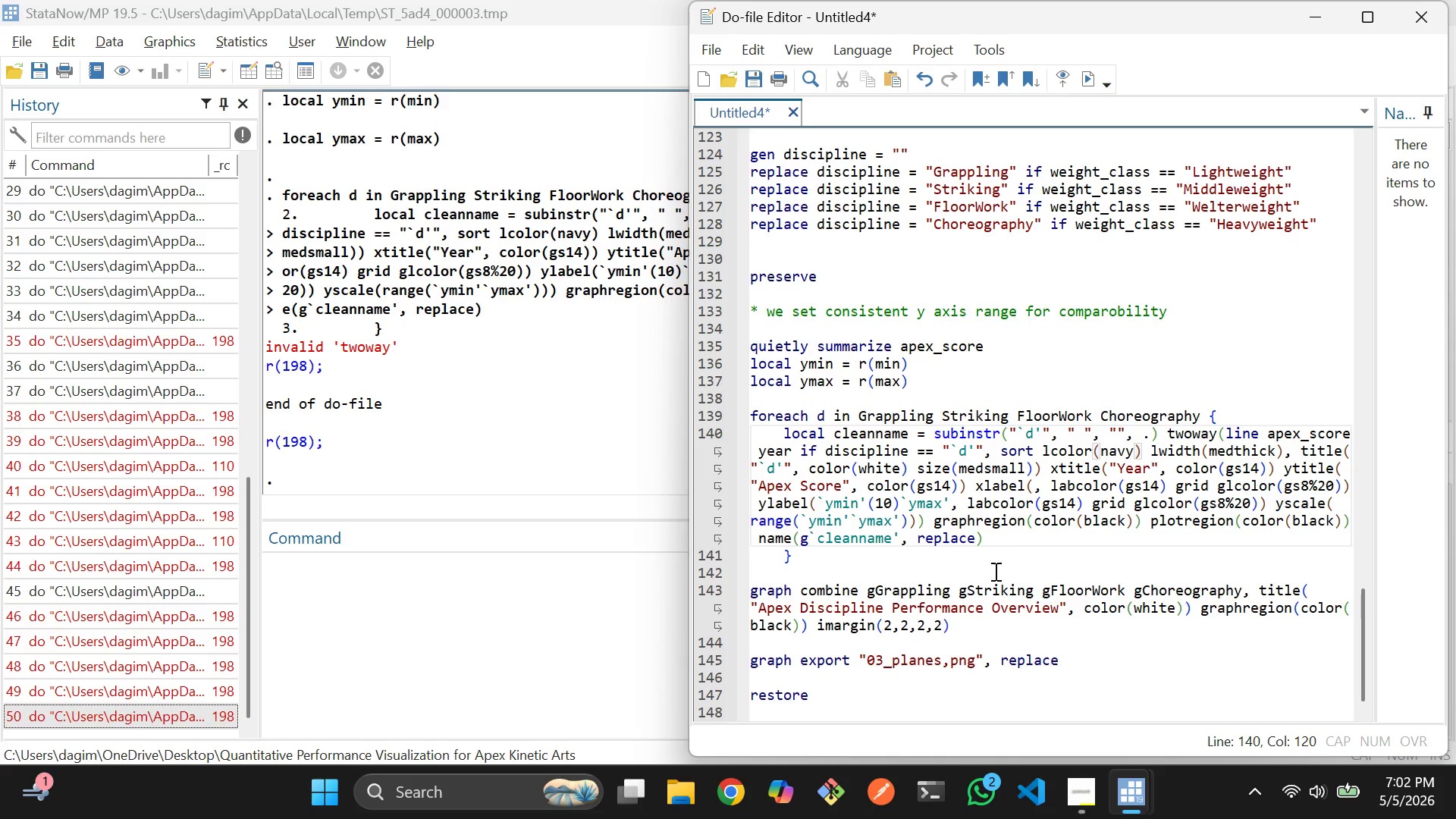 
left_click([1192, 504])
 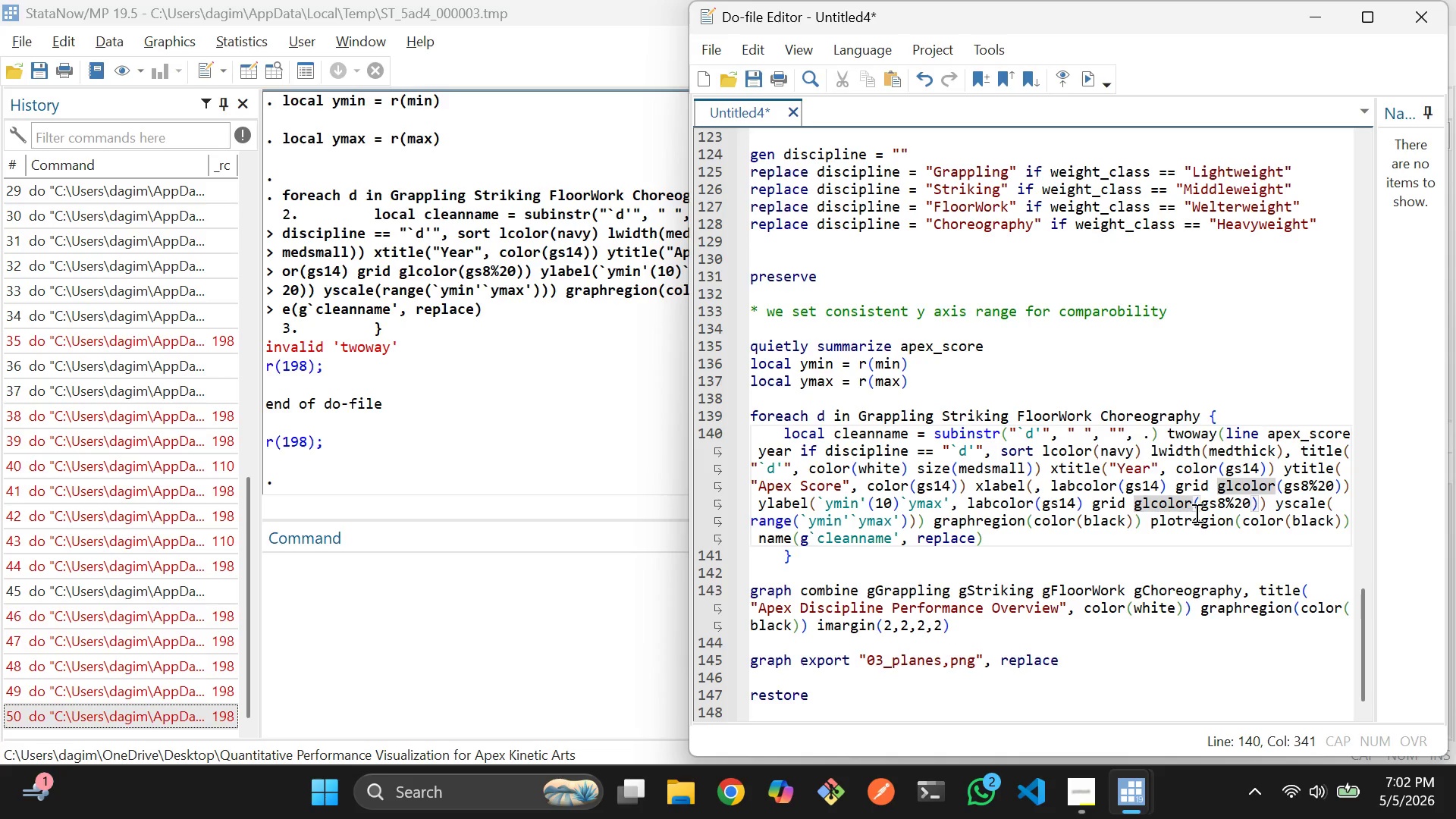 
left_click([1195, 513])
 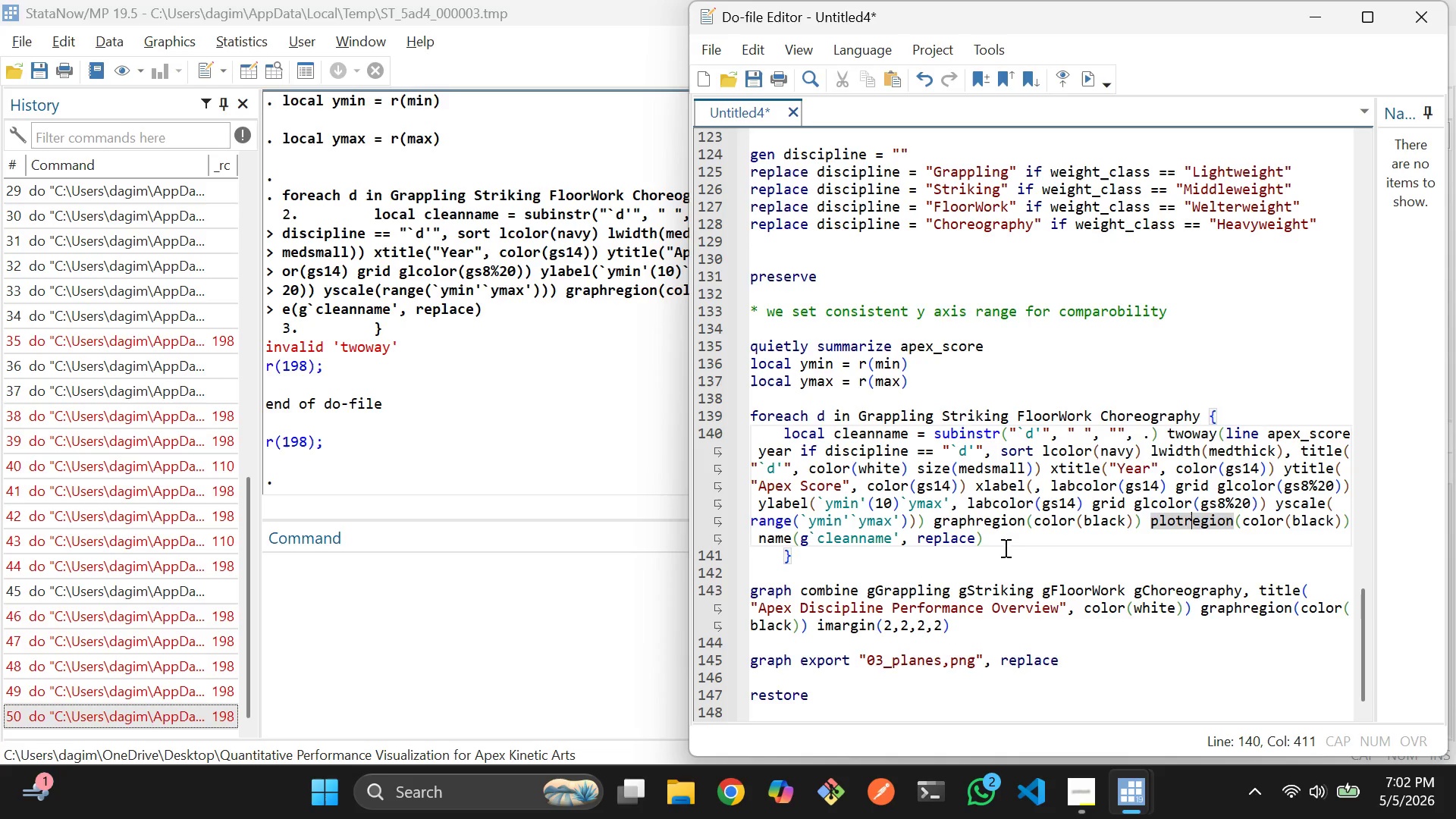 
left_click([988, 544])
 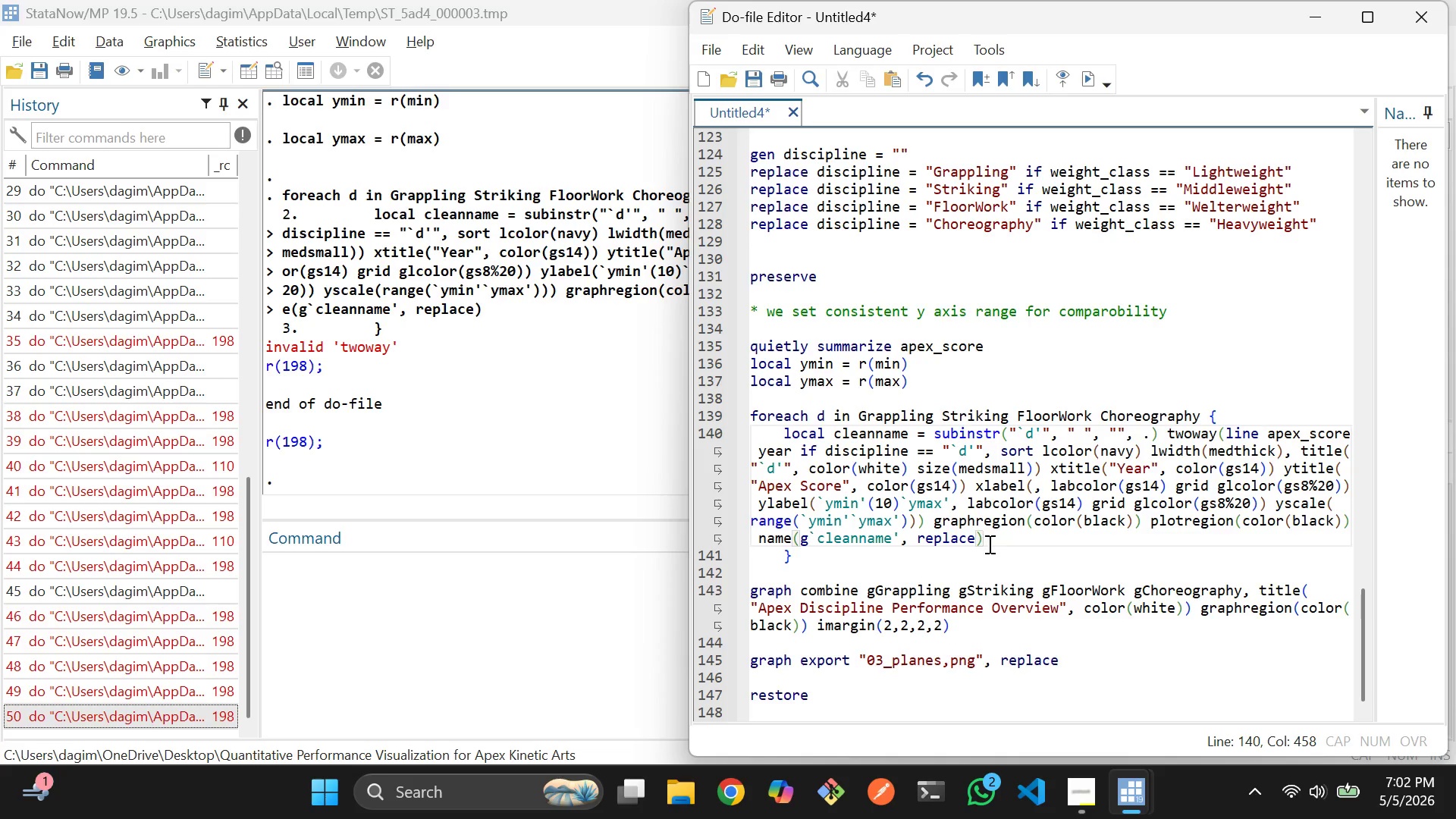 
key(Shift+0)
 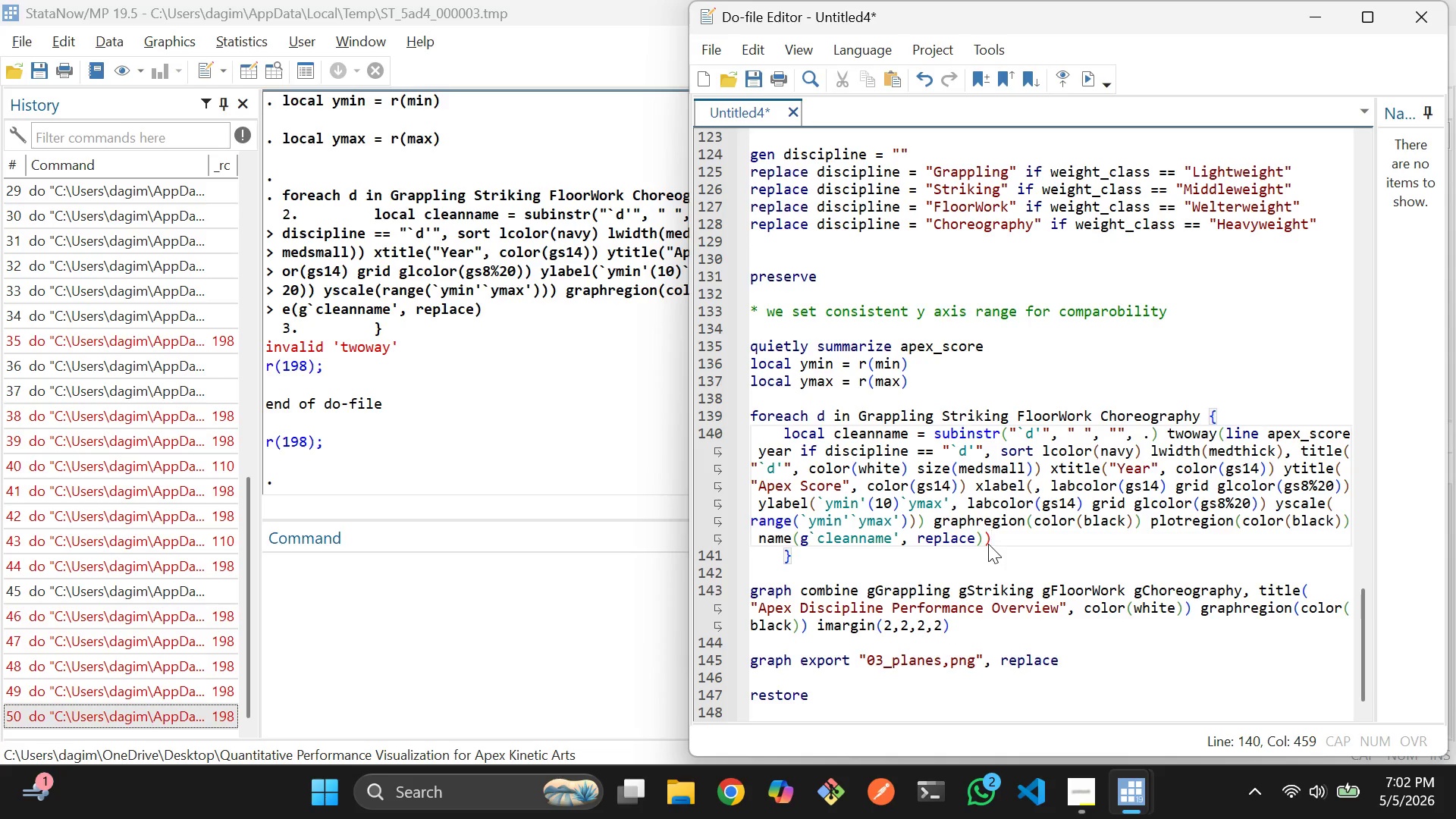 
key(ArrowUp)
 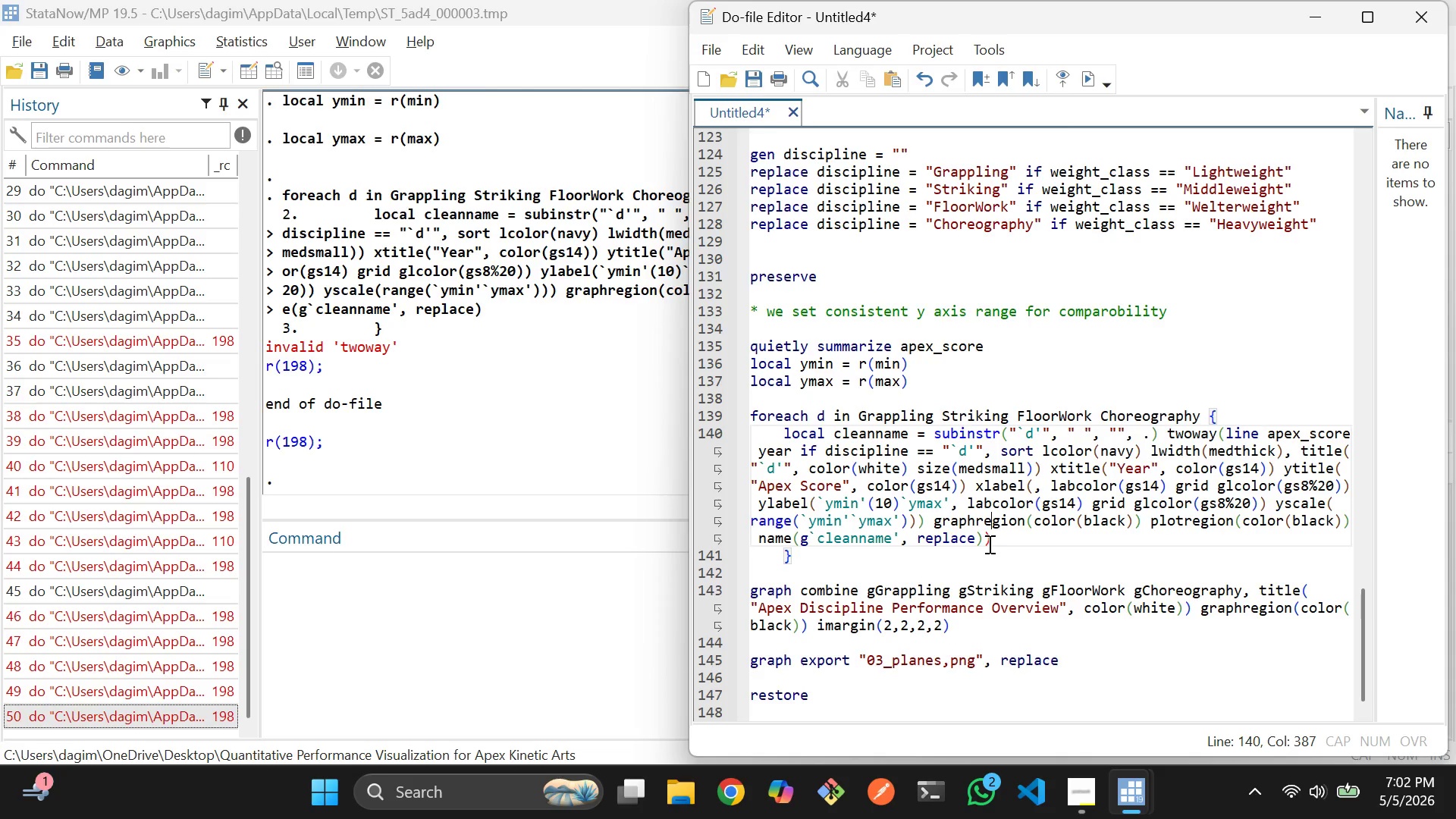 
key(ArrowLeft)
 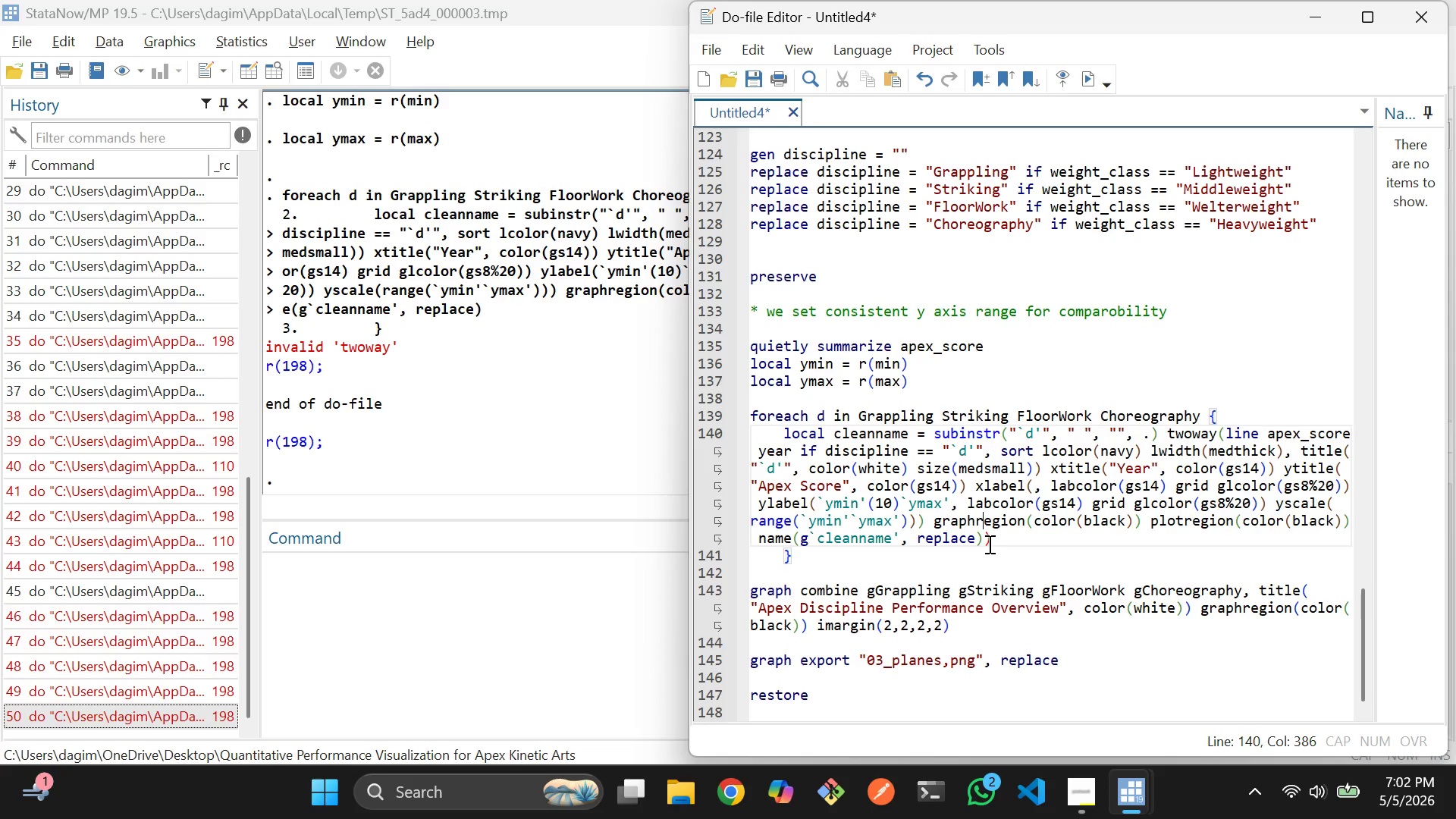 
key(ArrowLeft)
 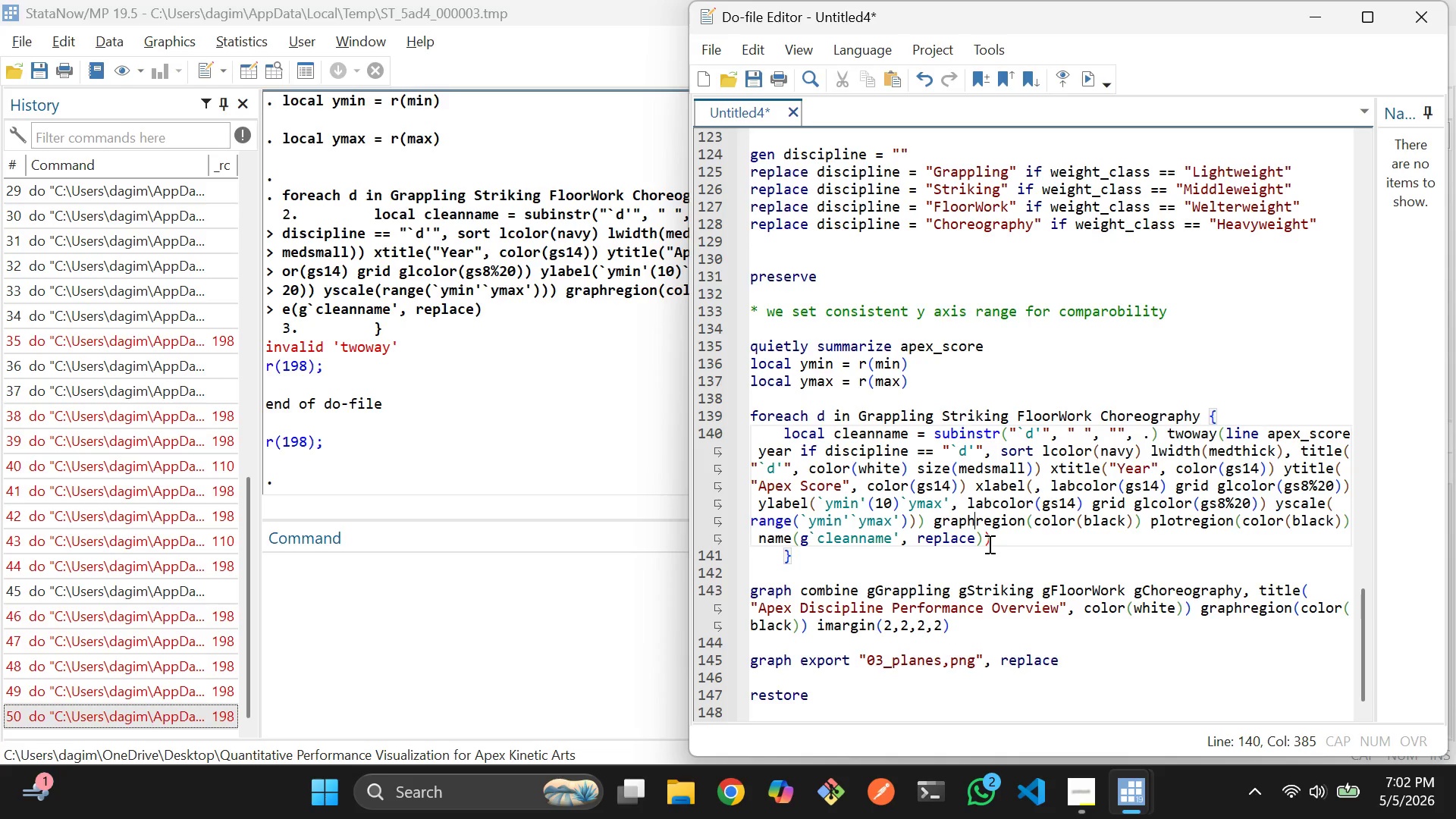 
key(ArrowLeft)
 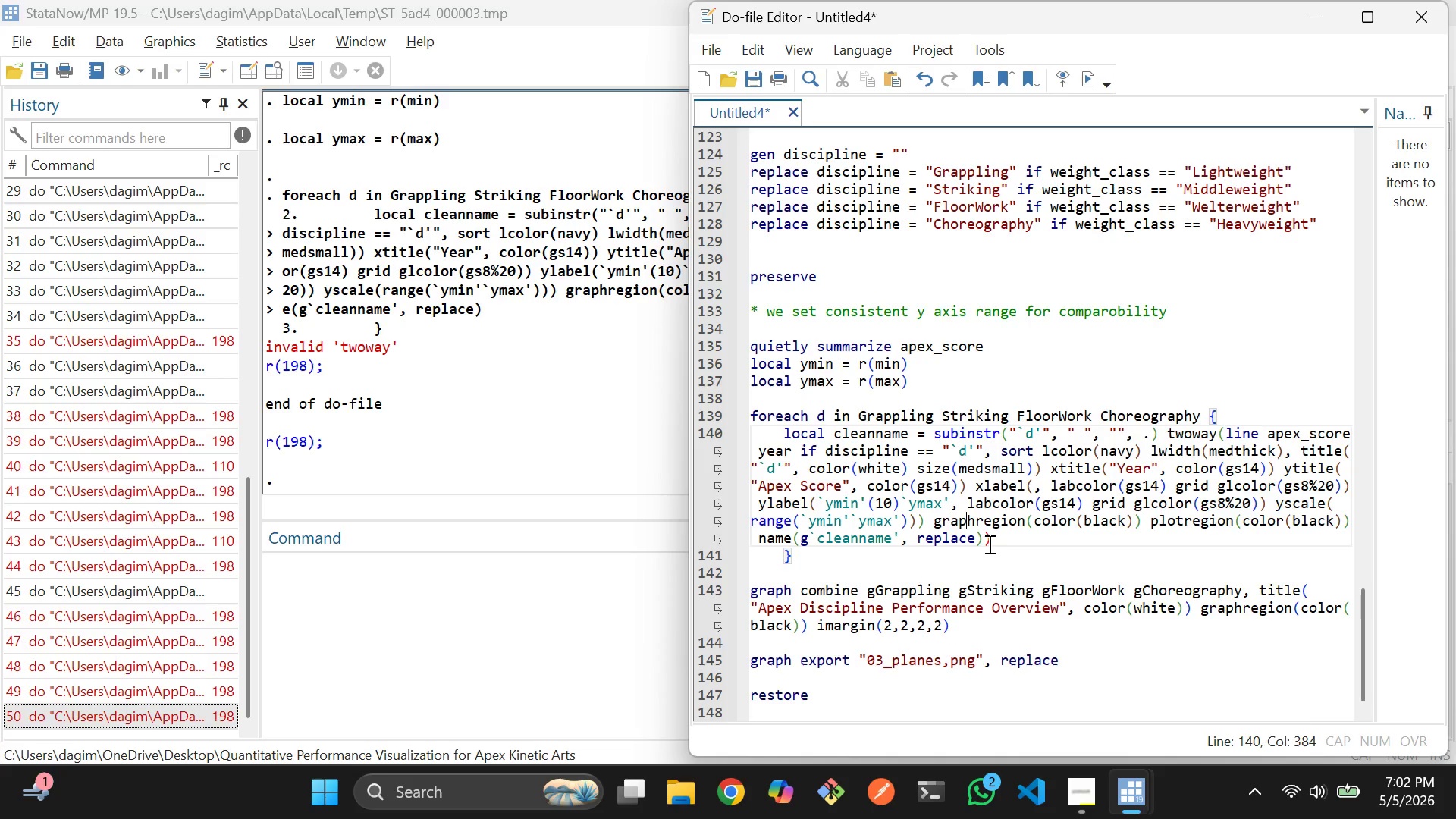 
key(ArrowLeft)
 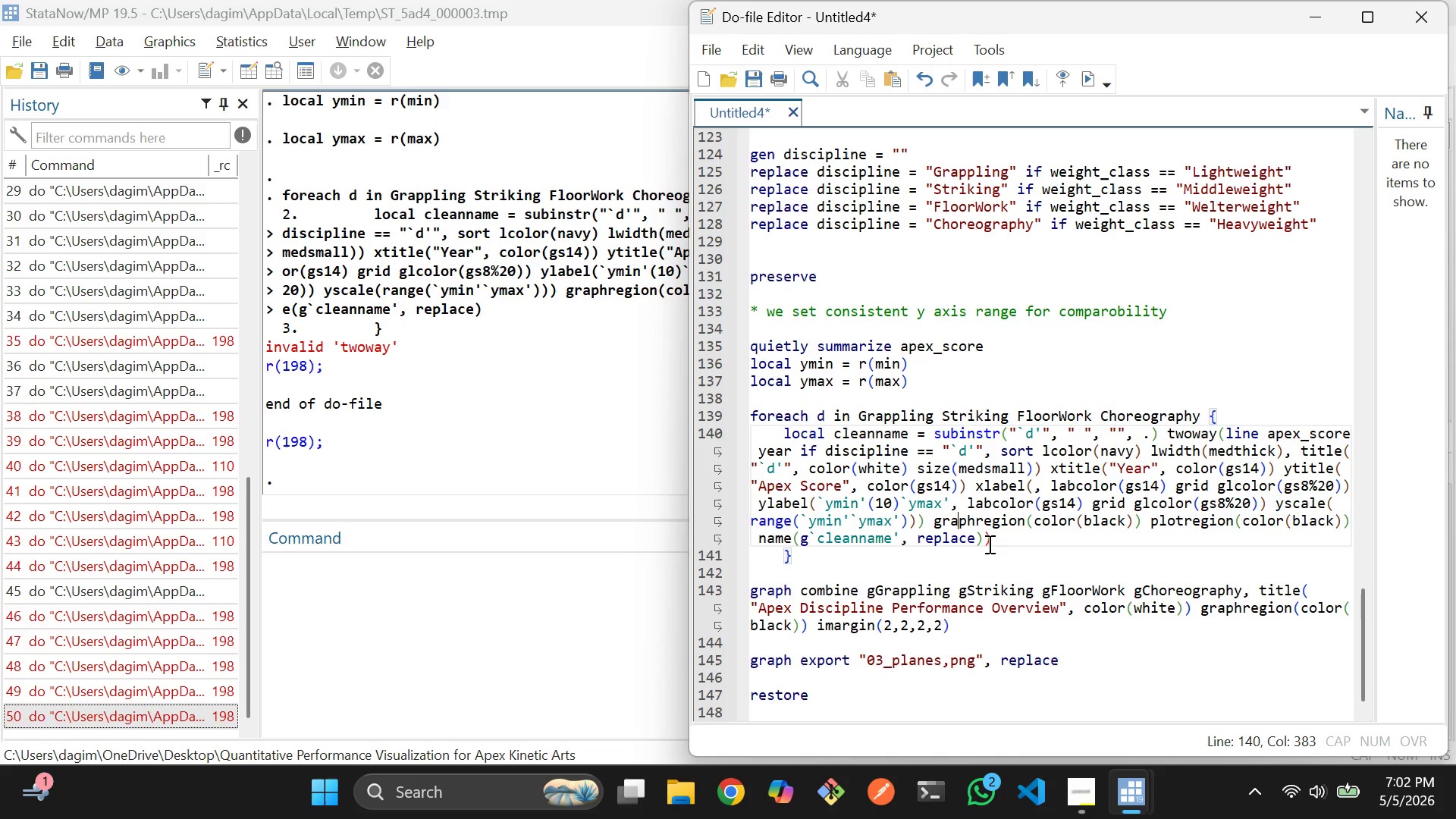 
key(ArrowLeft)
 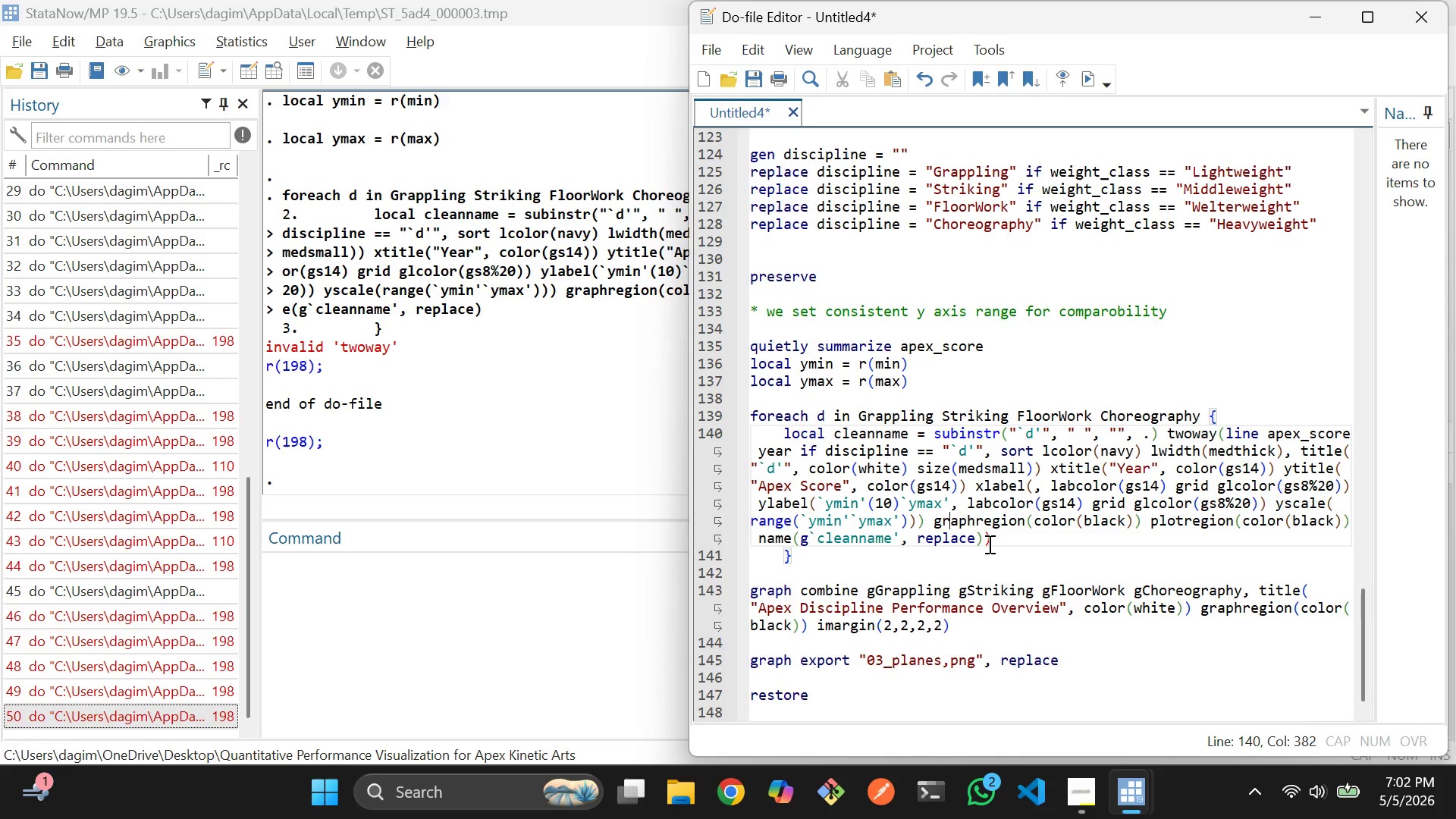 
key(ArrowLeft)
 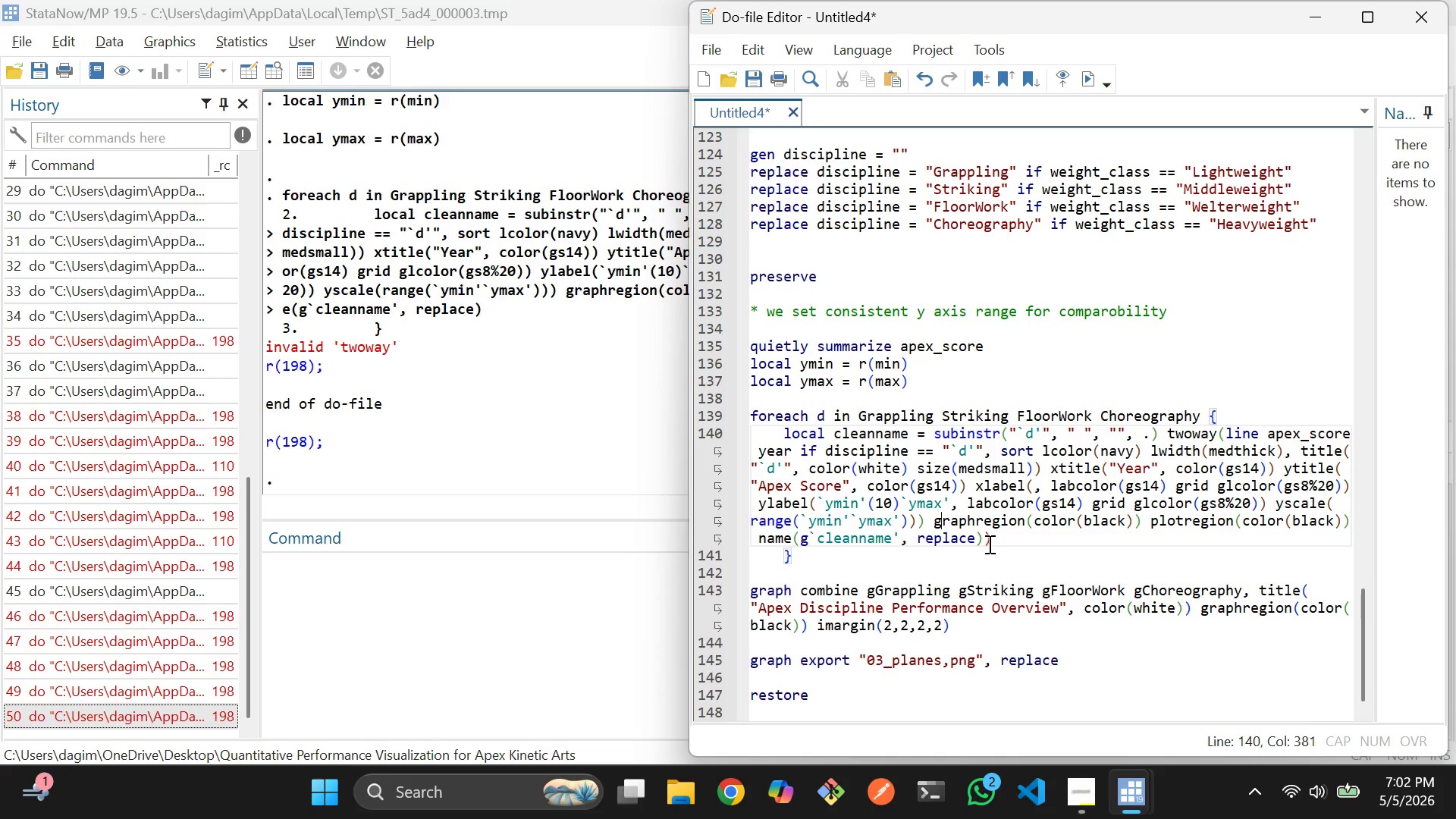 
key(ArrowLeft)
 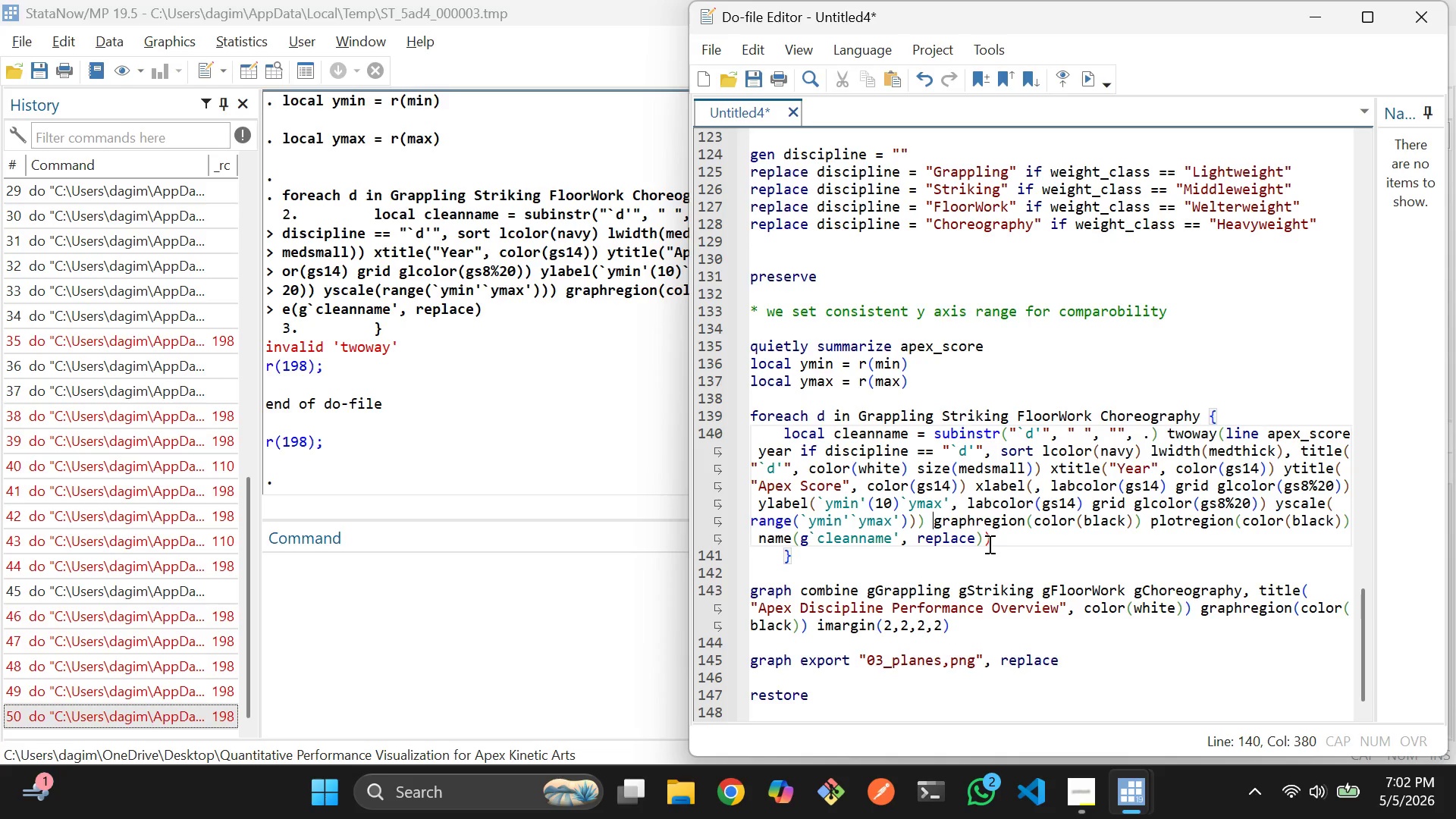 
key(ArrowLeft)
 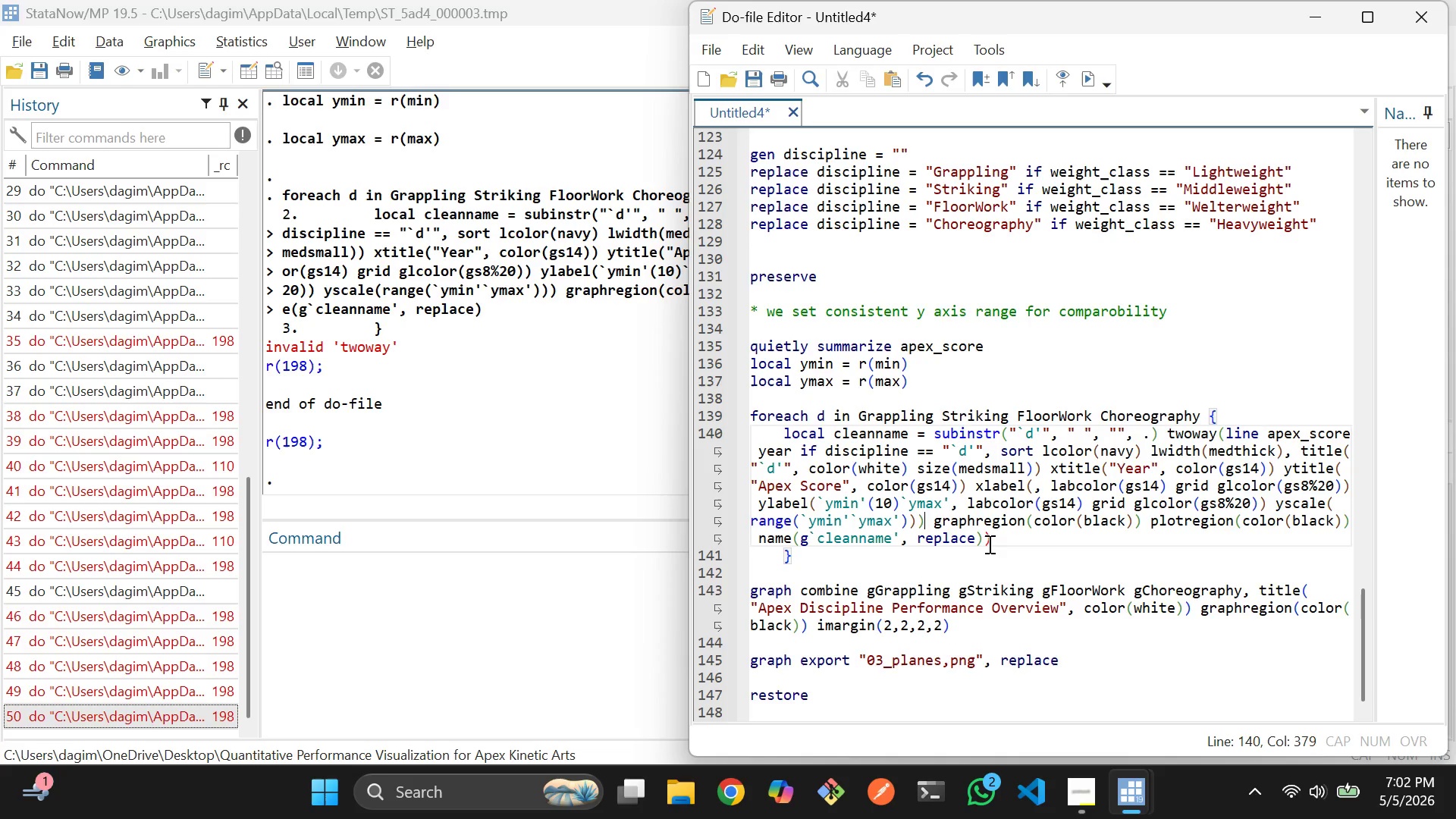 
key(ArrowLeft)
 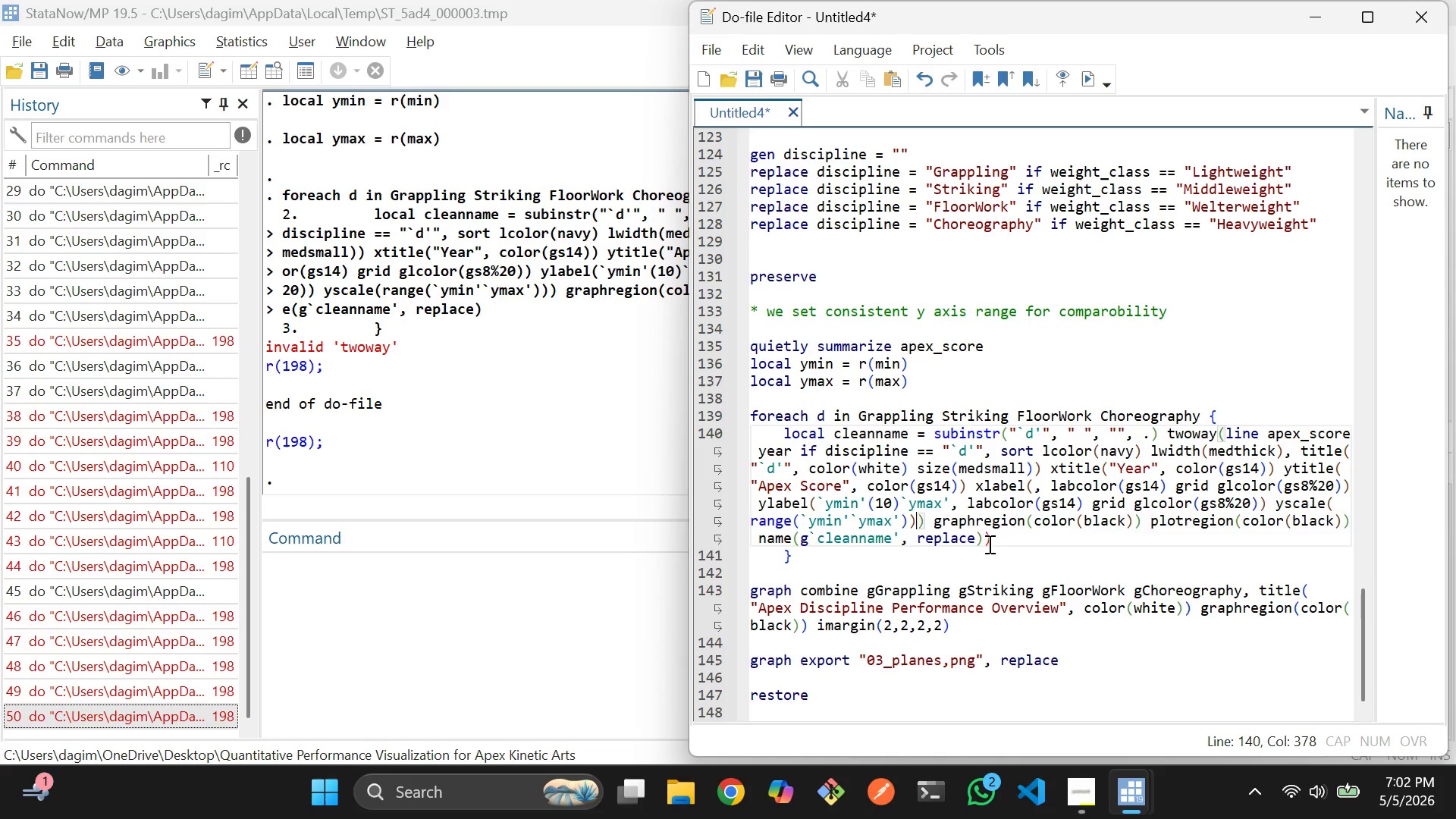 
key(Backspace)
 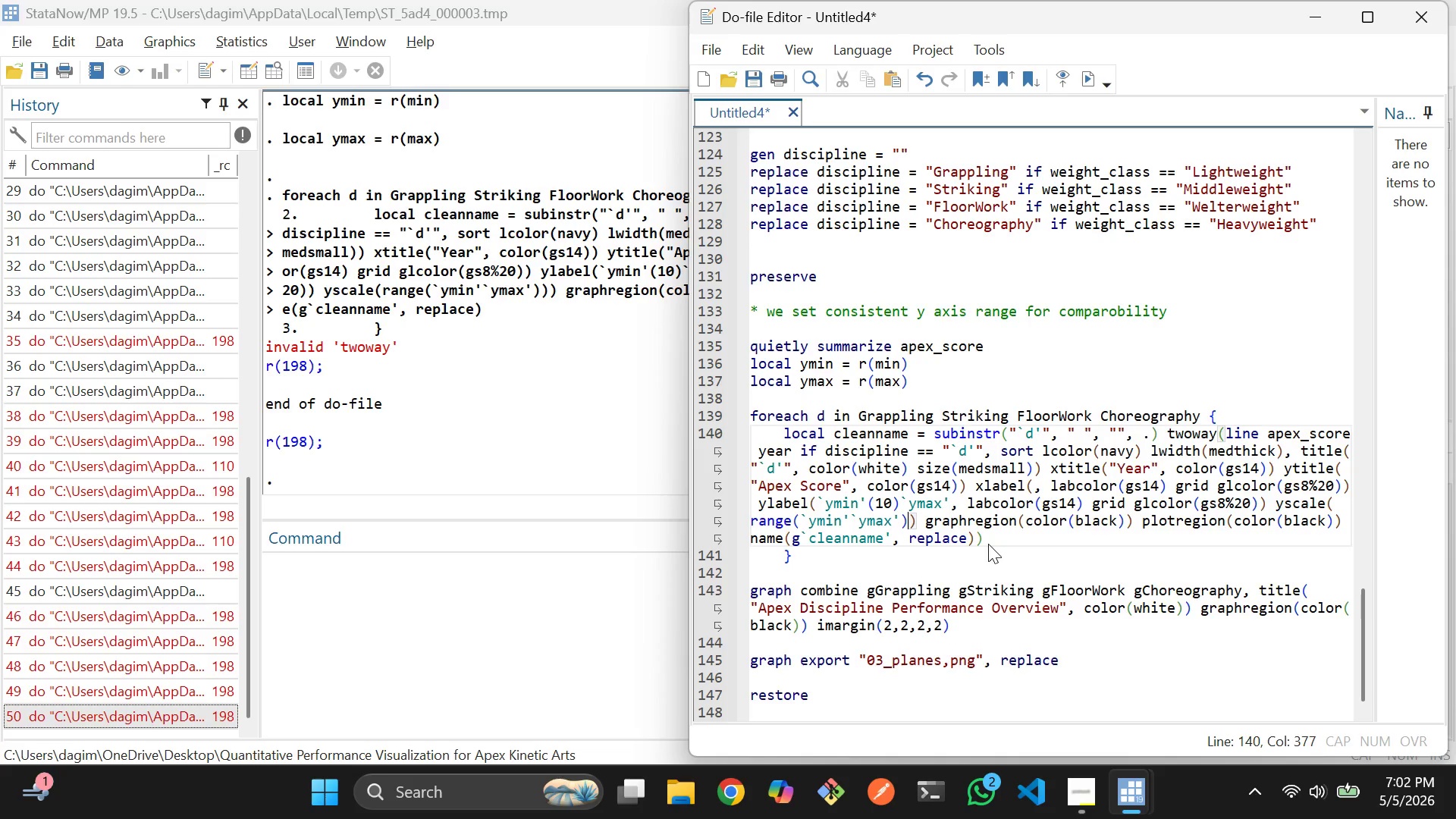 
key(ArrowRight)
 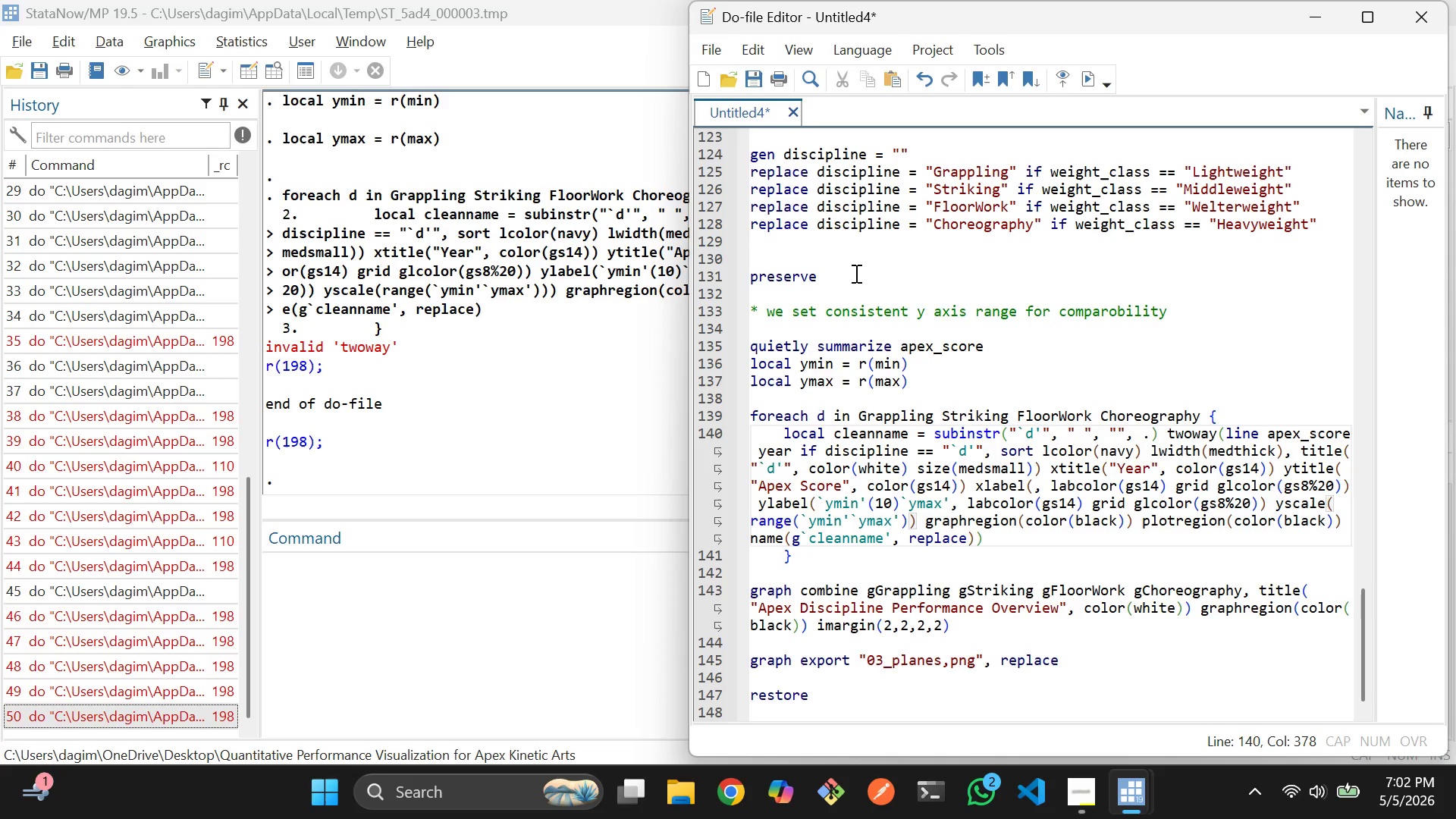 
left_click_drag(start_coordinate=[806, 247], to_coordinate=[934, 711])
 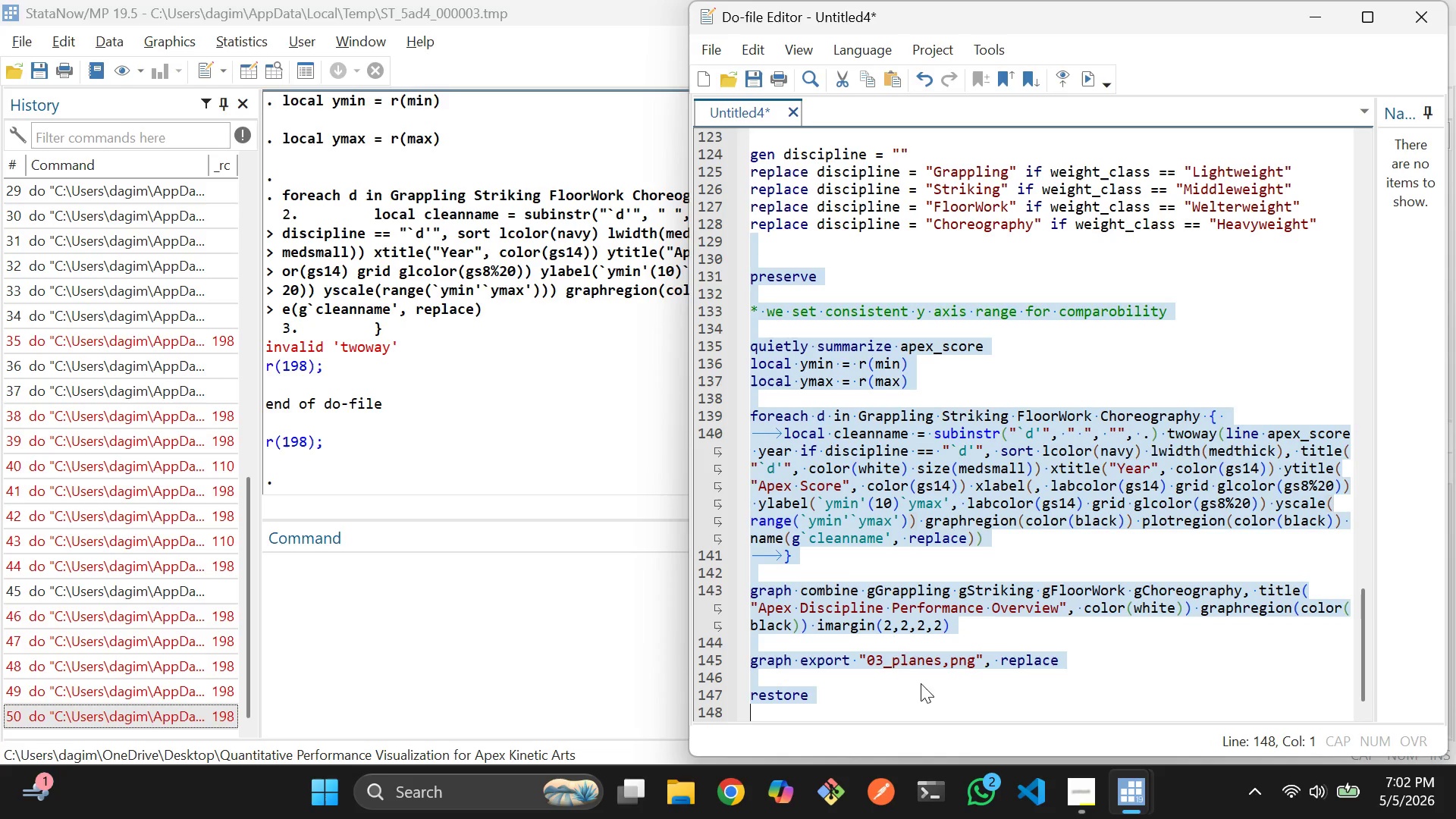 
key(Control+D)
 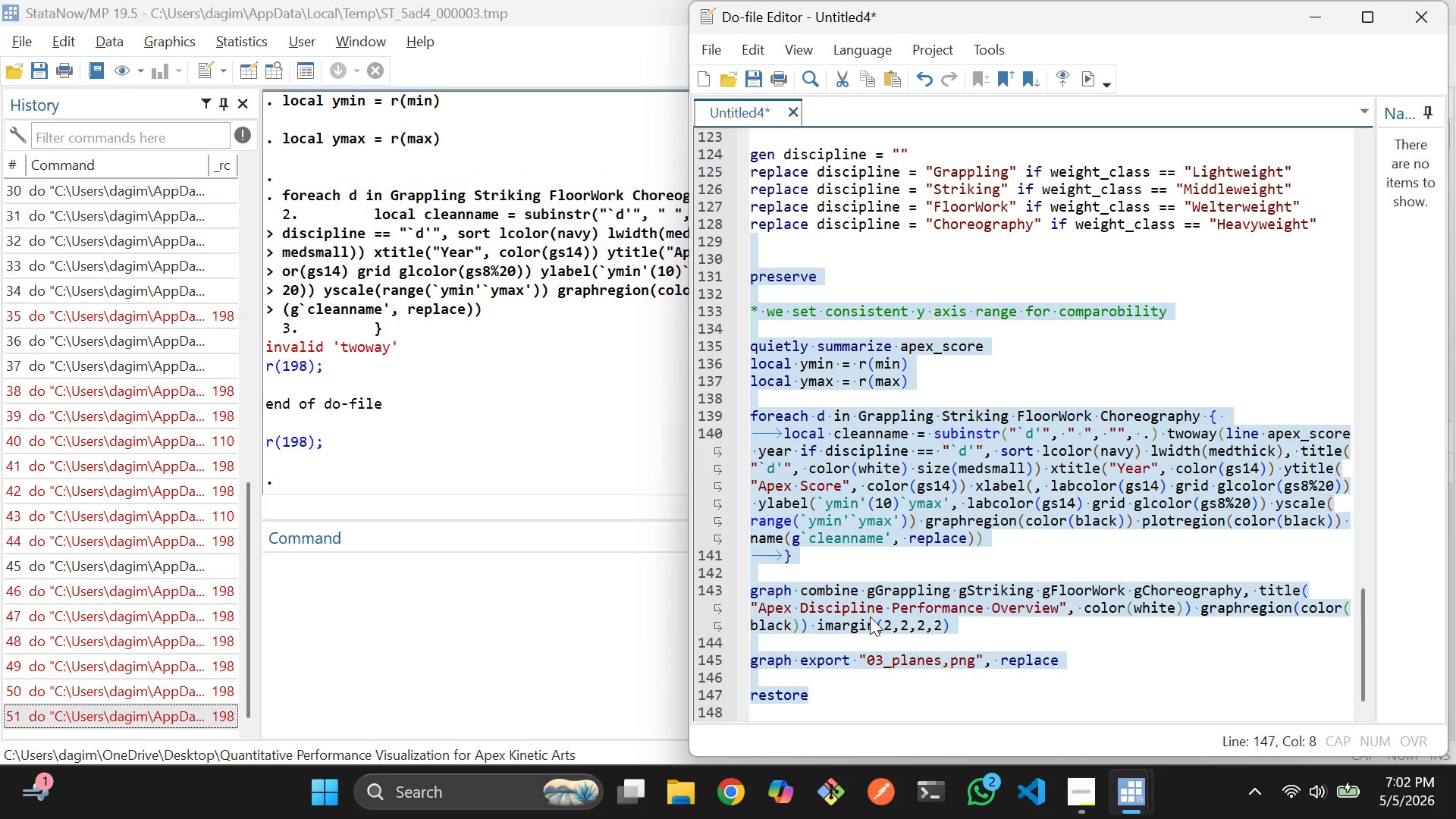 
key(Control+D)
 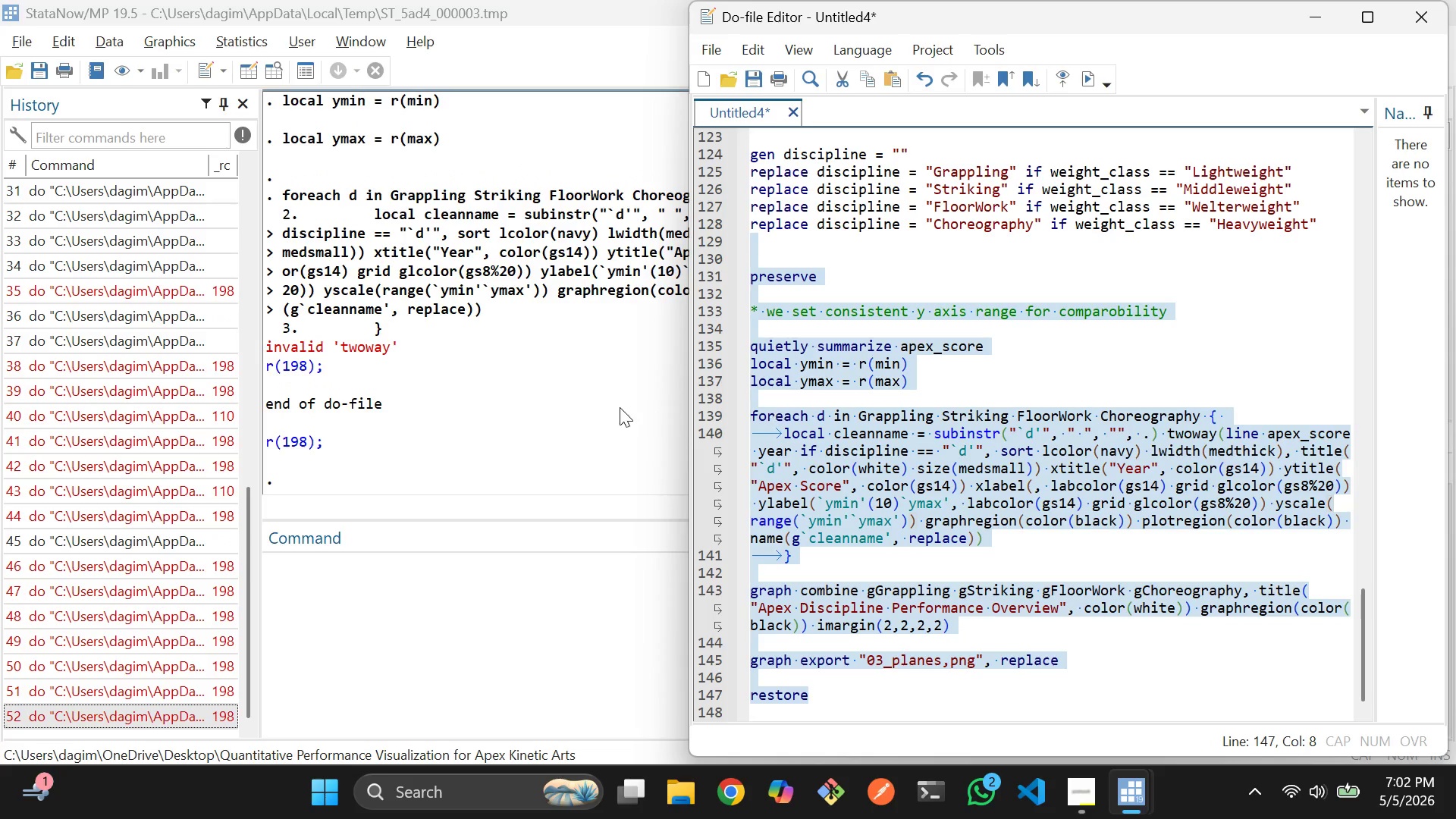 
left_click([579, 385])
 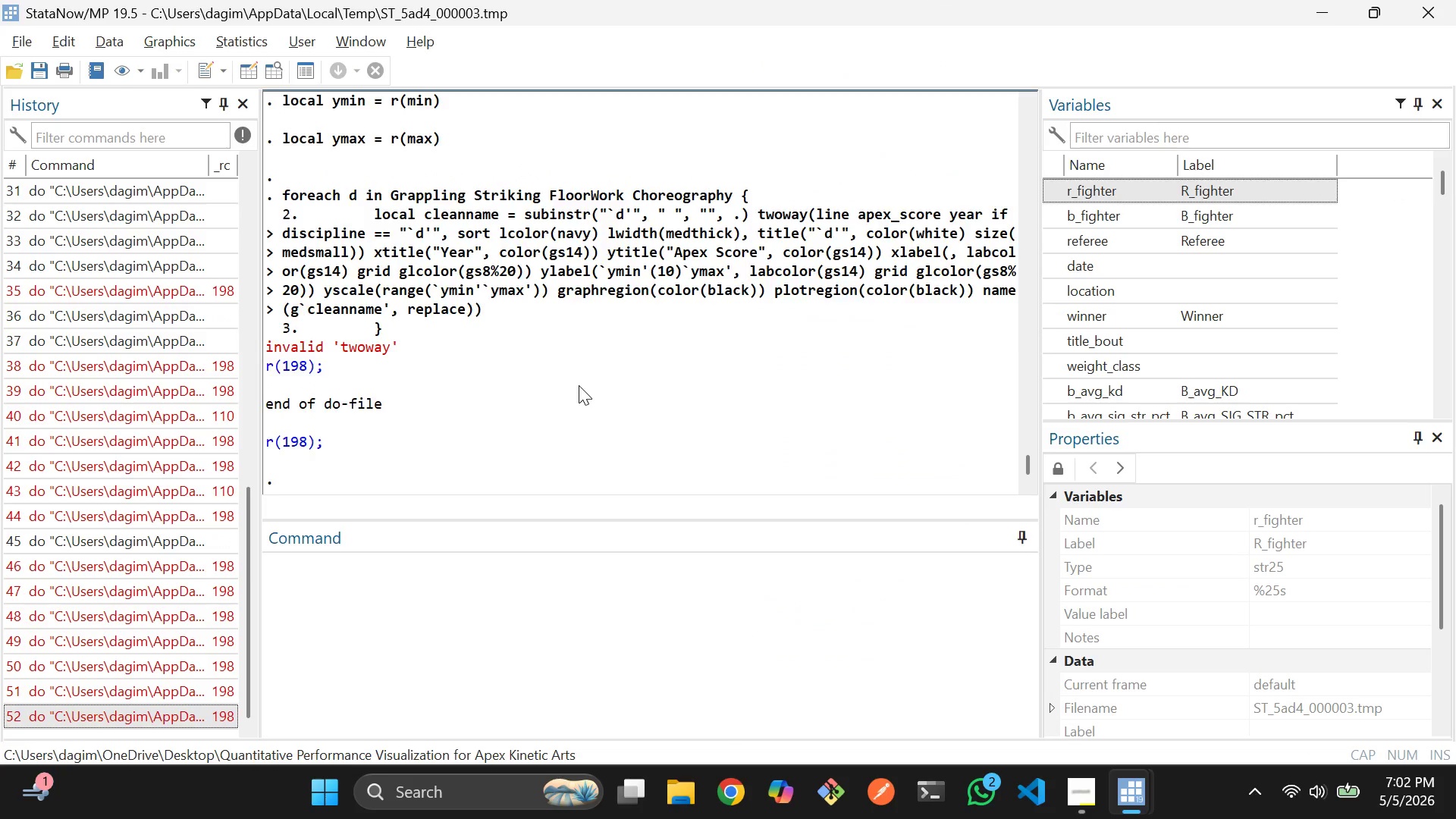 
scroll: coordinate [579, 385], scroll_direction: up, amount: 3.0
 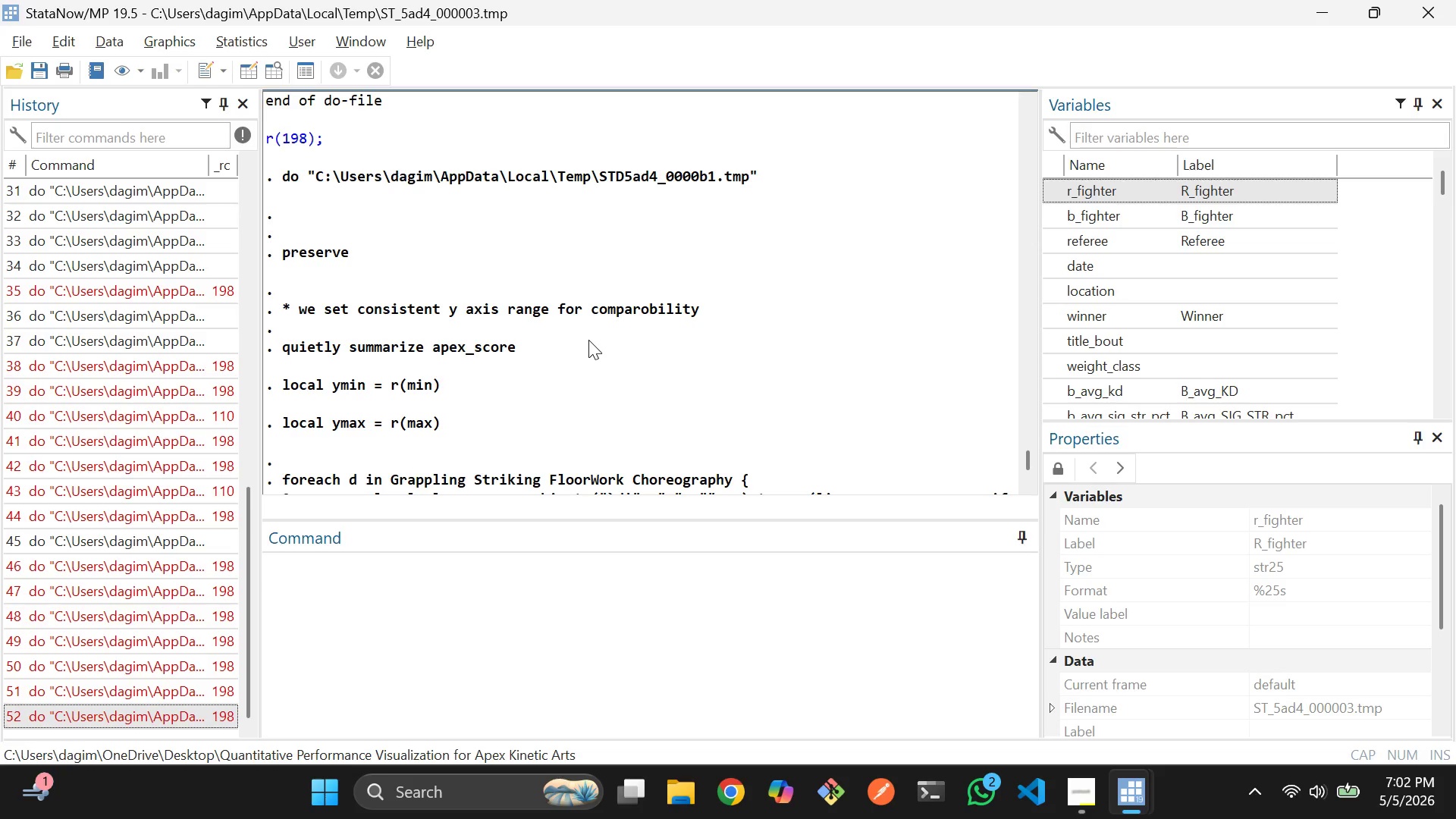 
wait(6.44)
 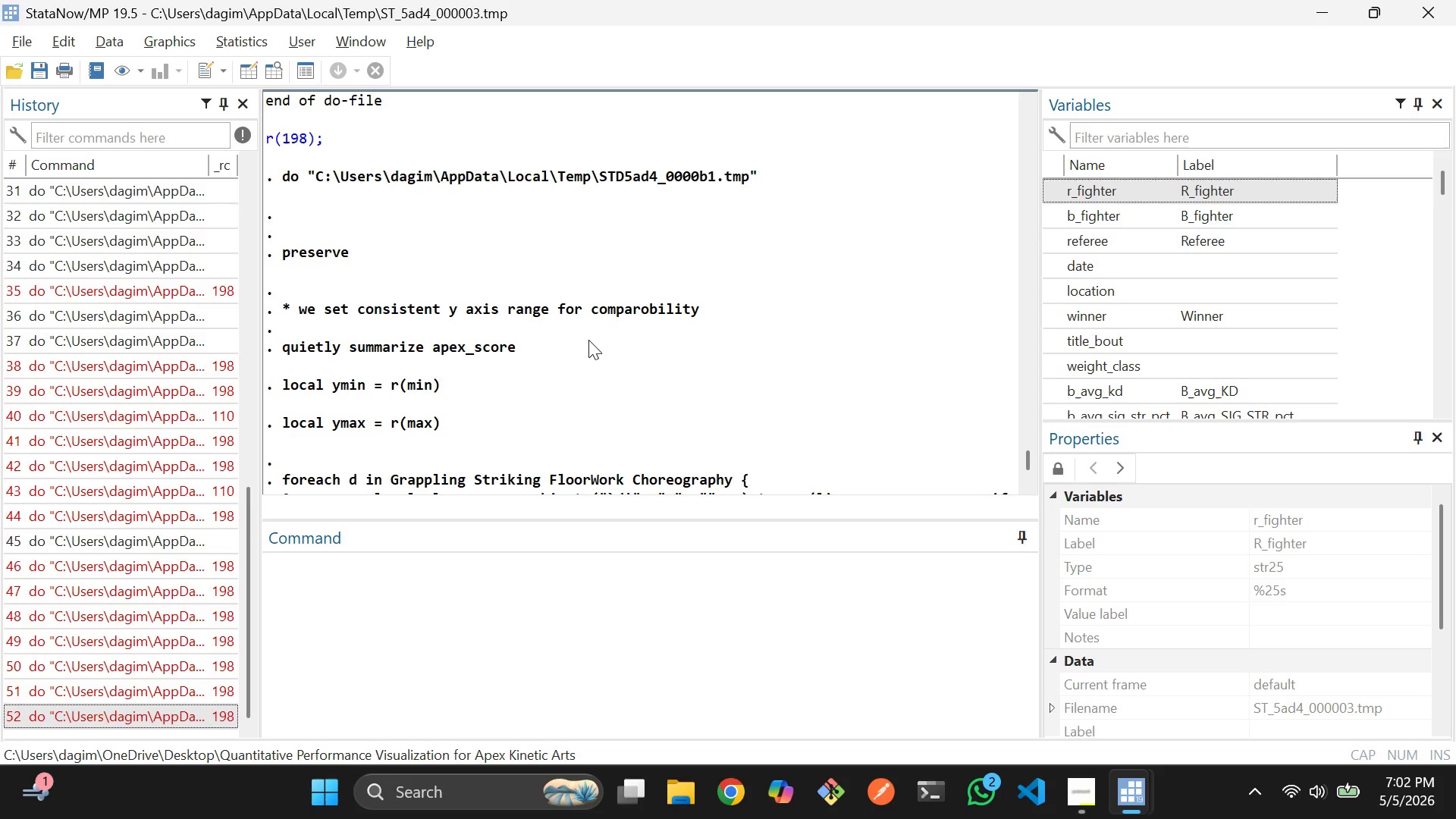 
scroll: coordinate [588, 340], scroll_direction: up, amount: 3.0
 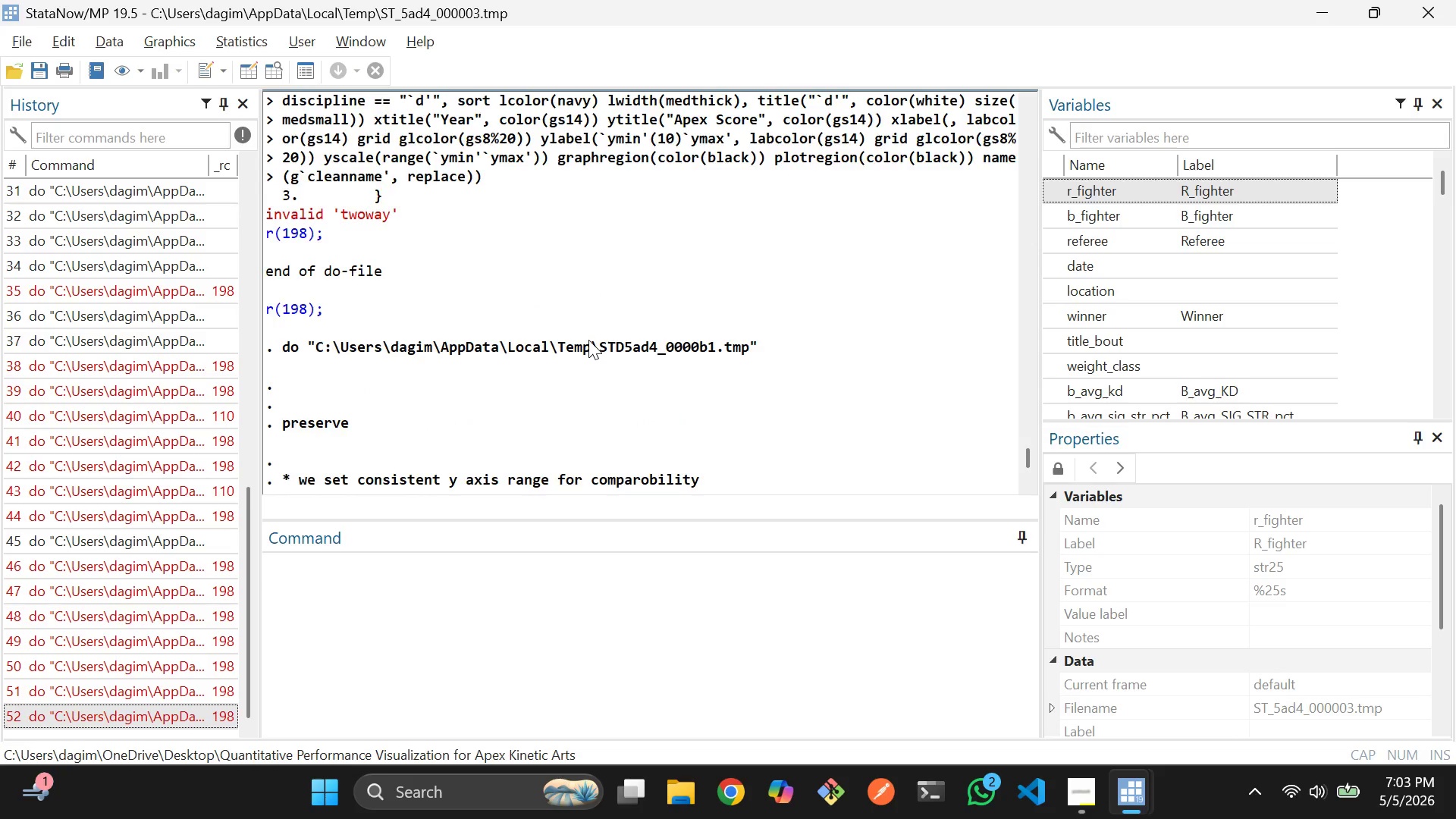 
scroll: coordinate [588, 340], scroll_direction: down, amount: 4.0
 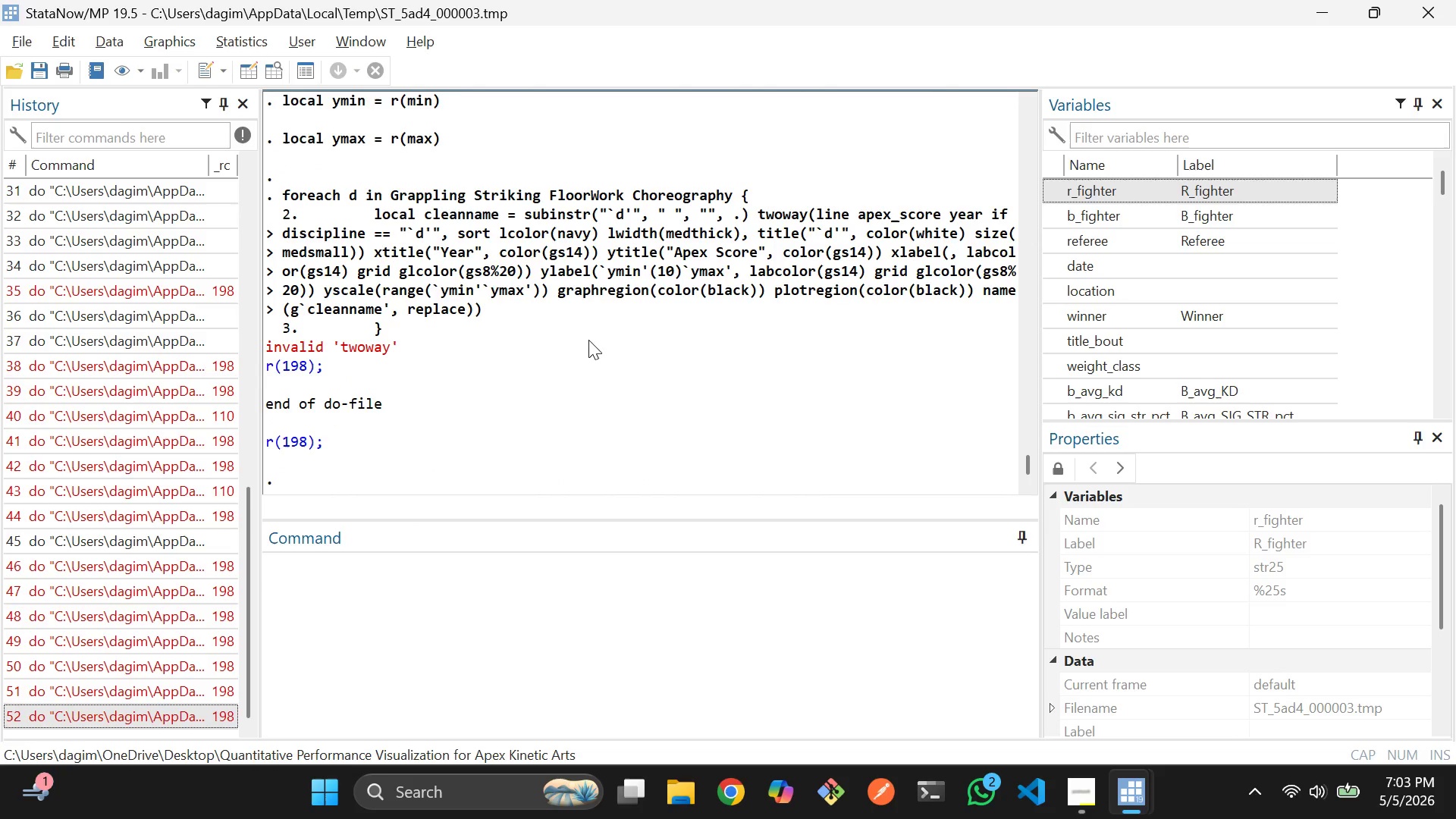 
key(Alt+AltLeft)
 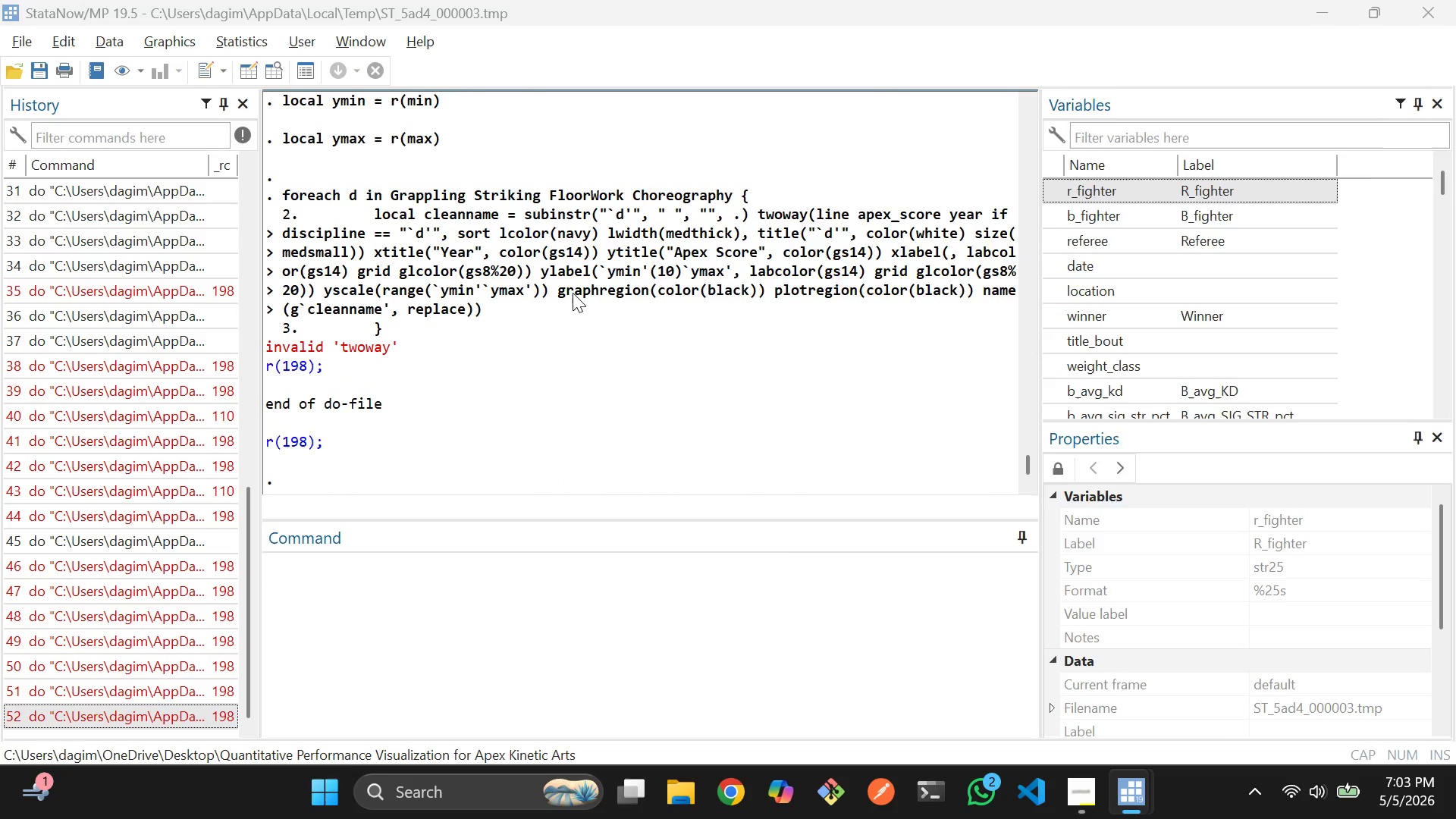 
key(Alt+Tab)
 